 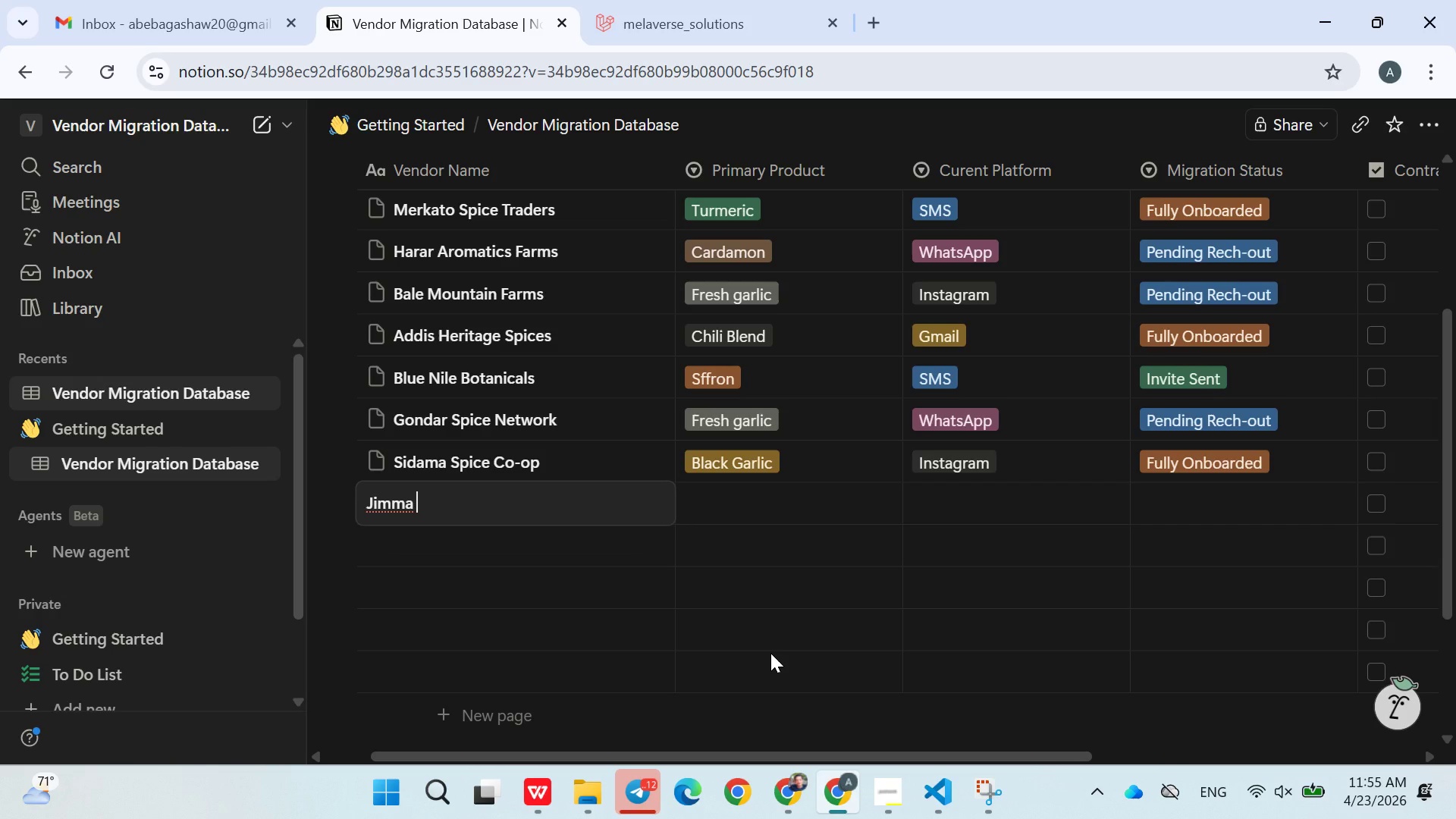 
hold_key(key=ShiftLeft, duration=0.5)
 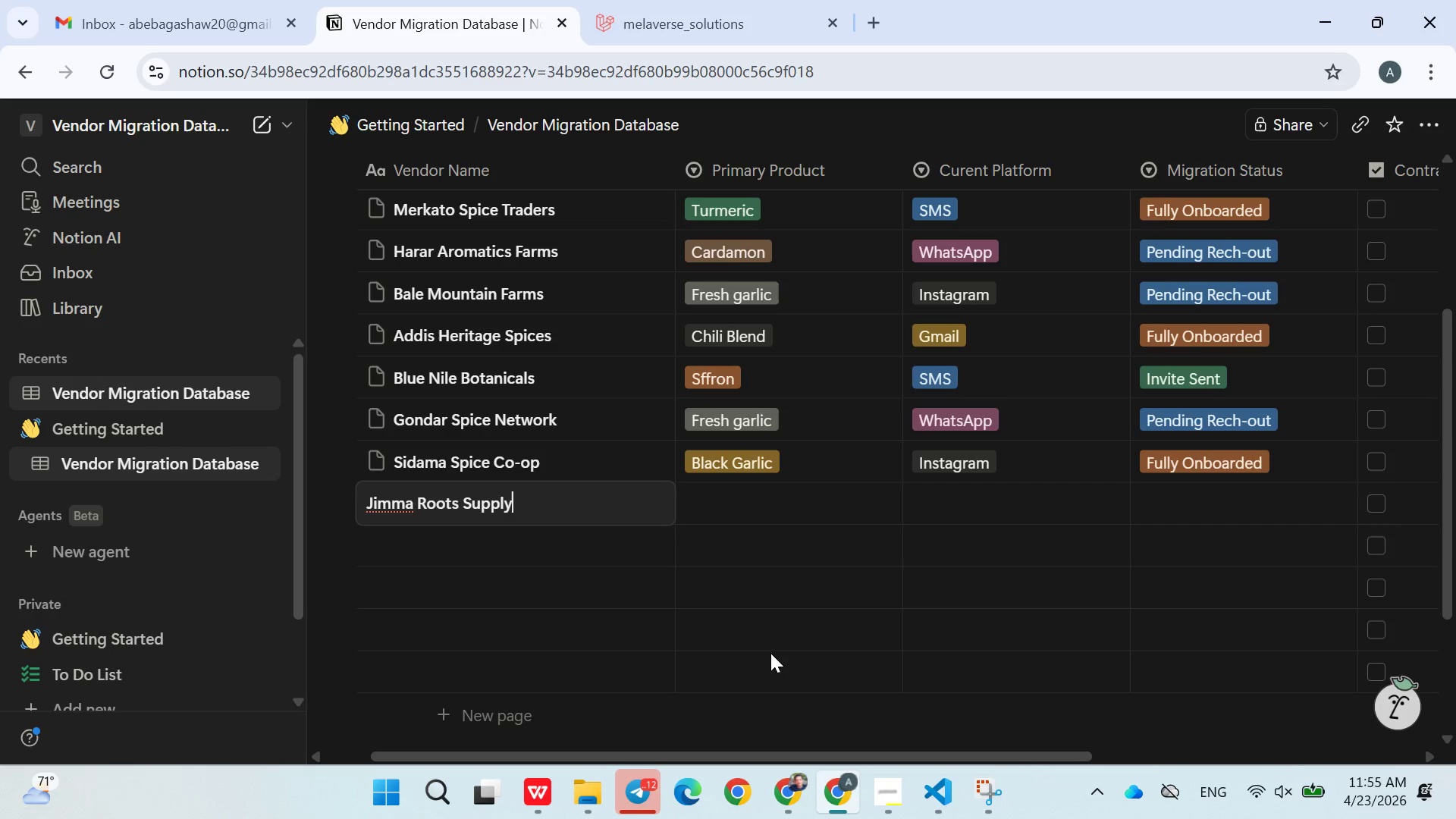 
left_click([754, 500])
 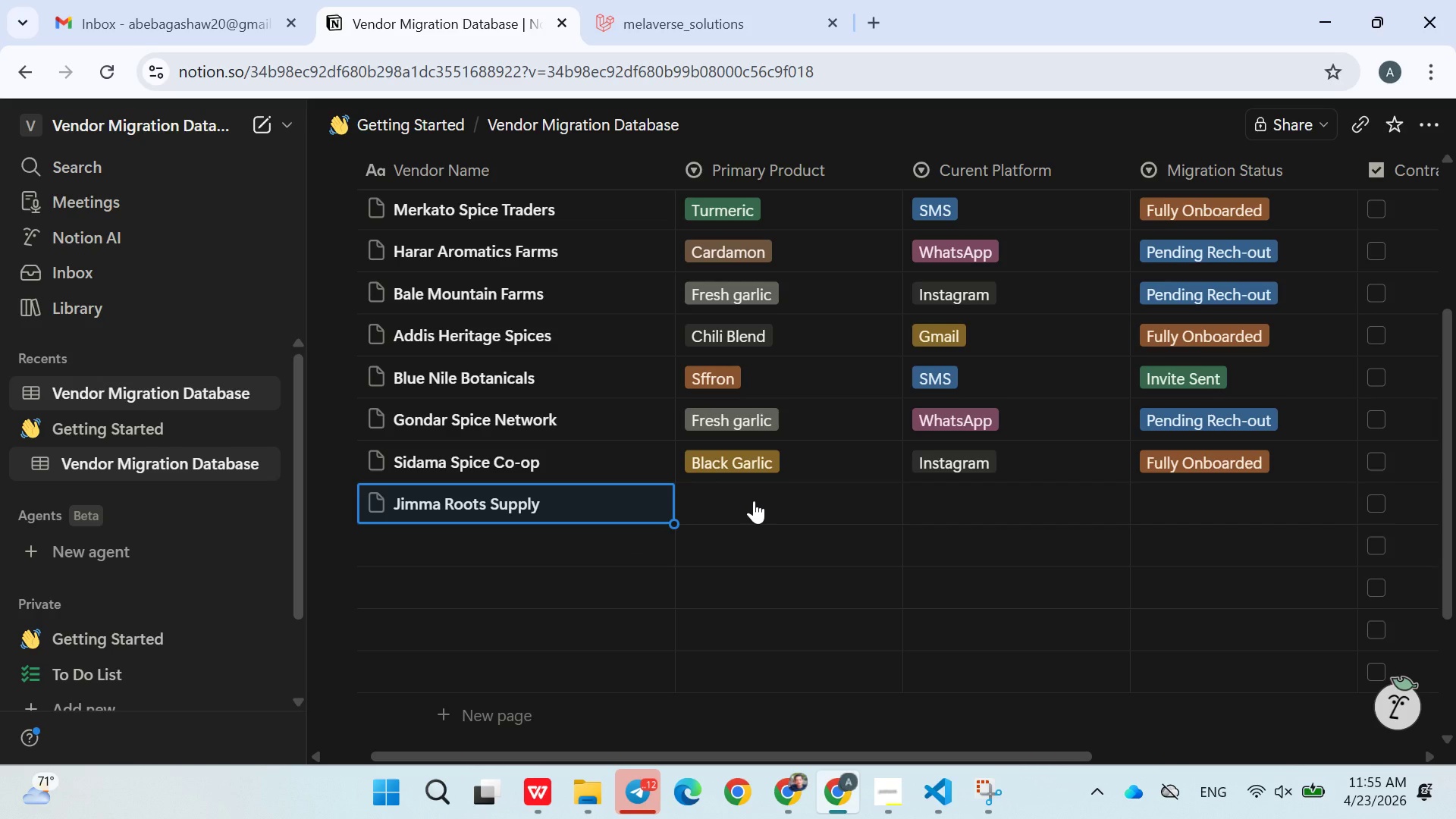 
left_click([754, 500])
 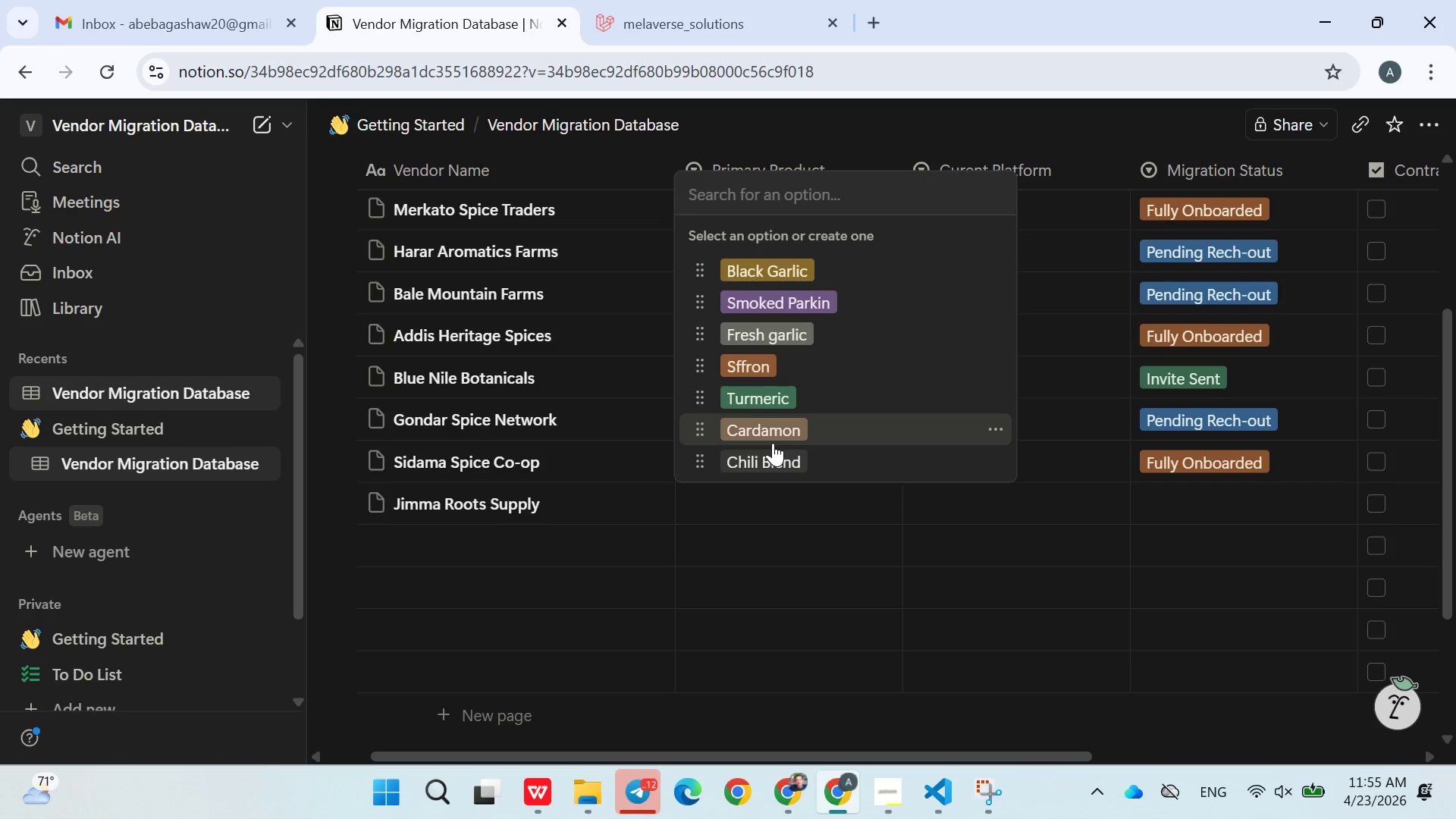 
wait(12.22)
 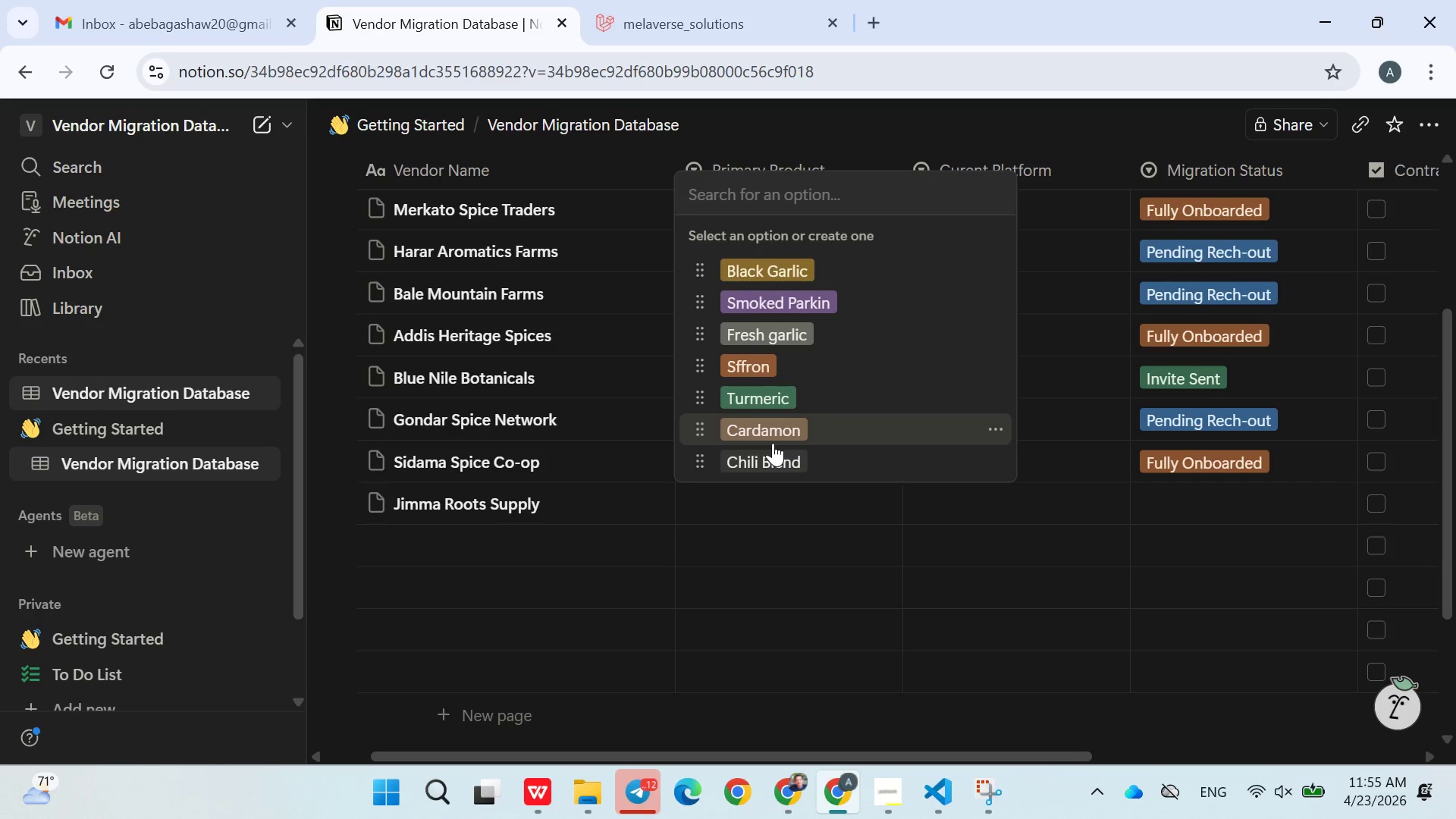 
type(Ginger Powder)
 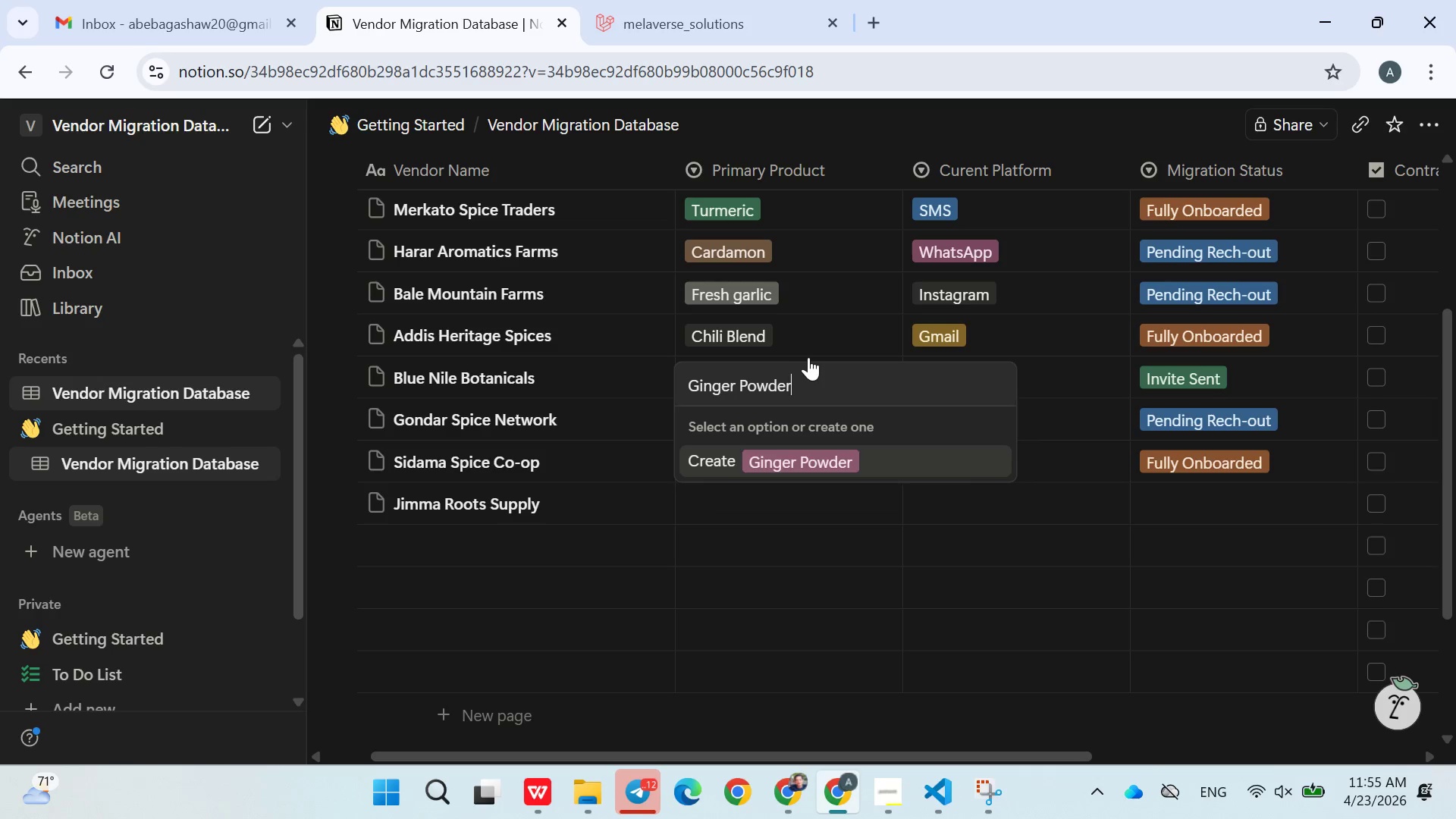 
 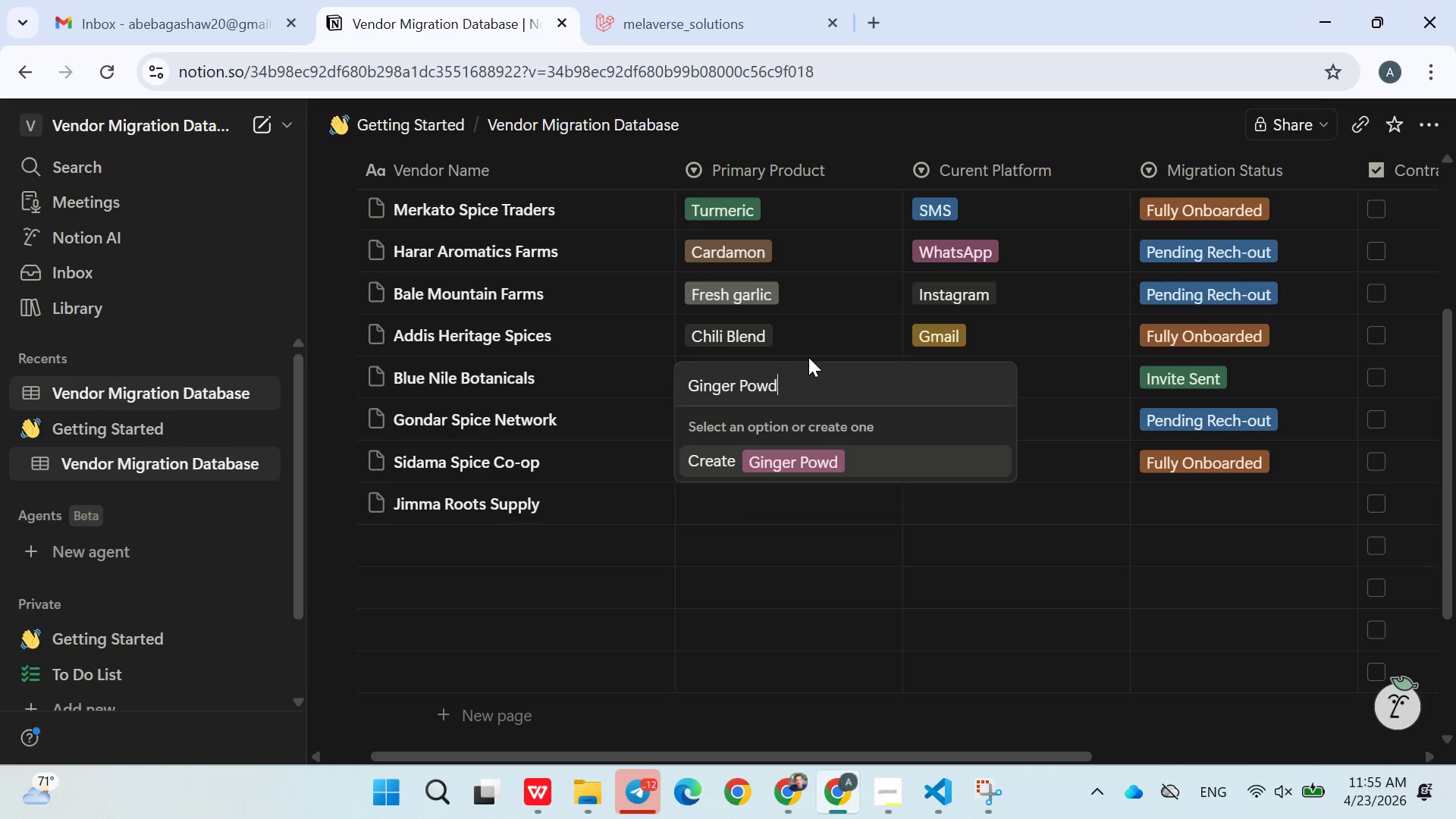 
key(Enter)
 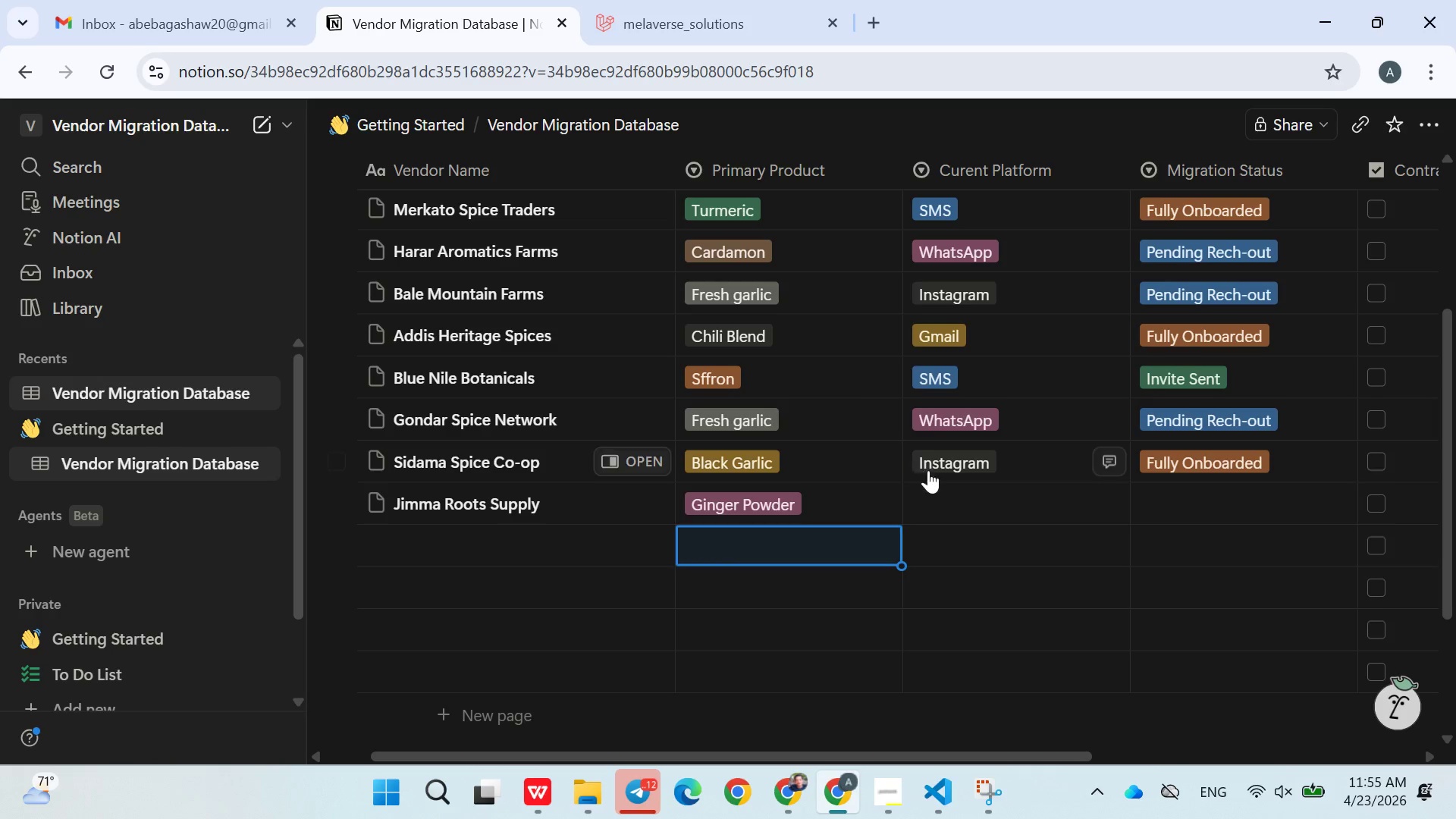 
left_click([953, 508])
 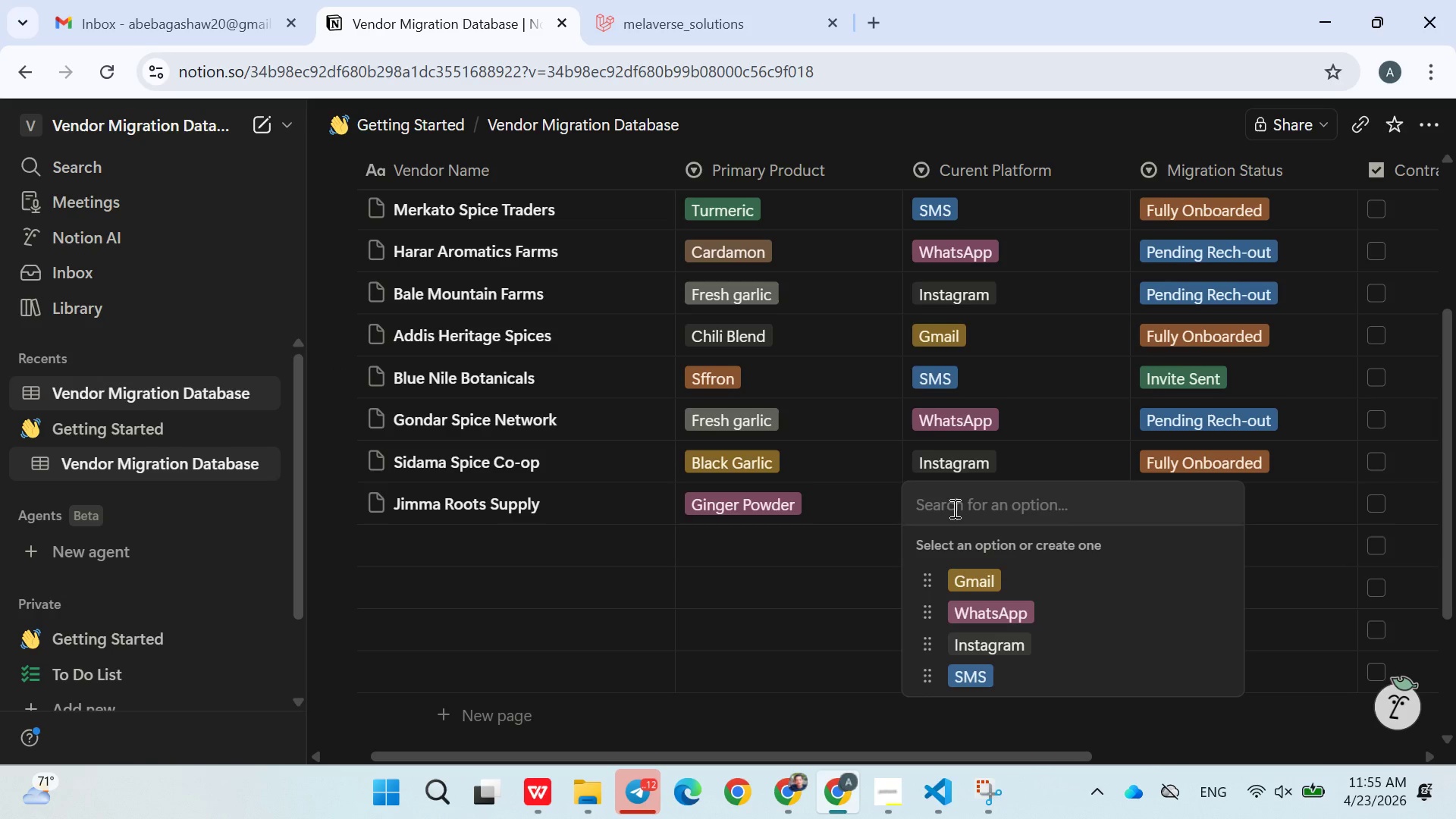 
left_click([993, 585])
 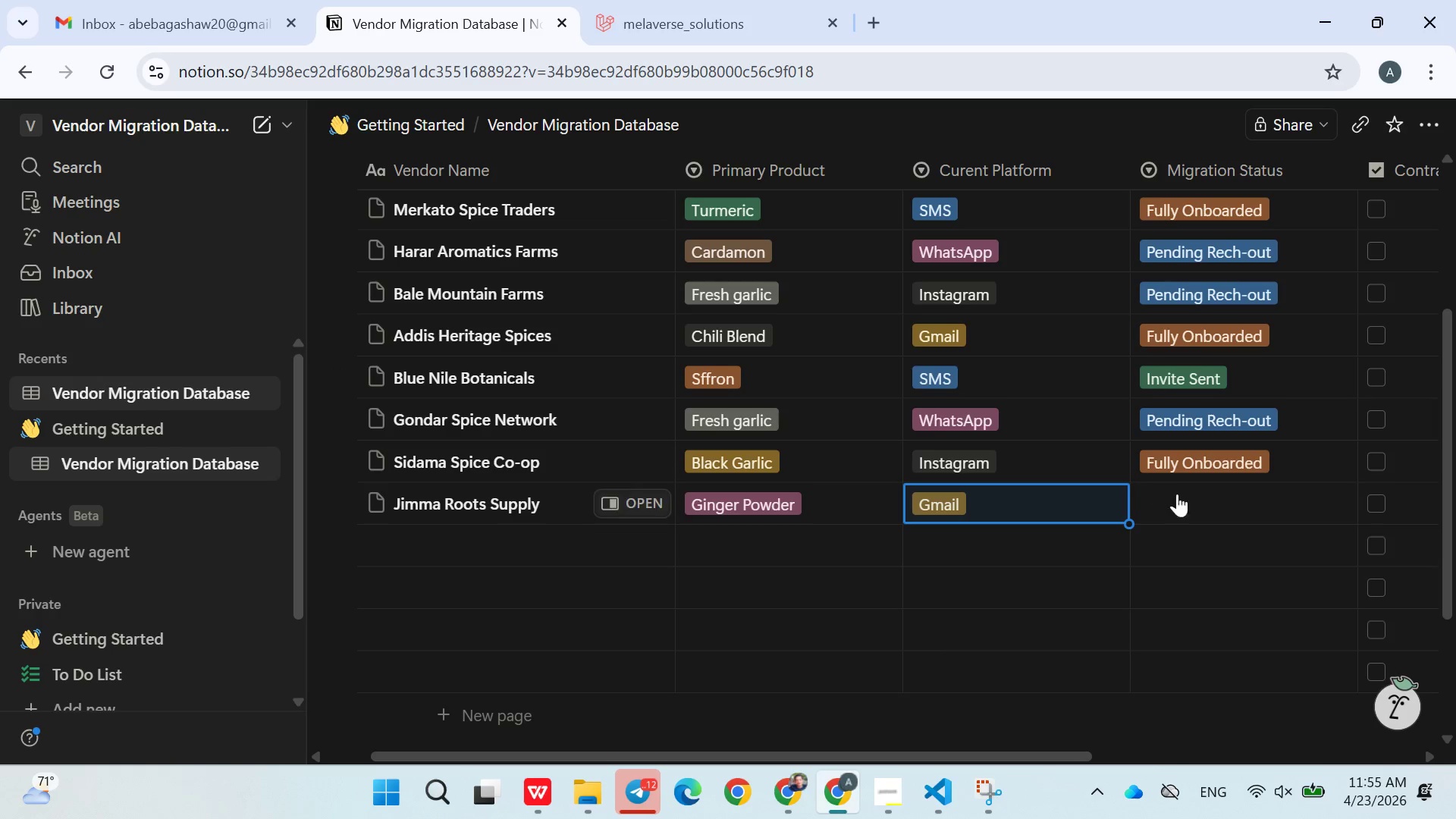 
left_click([1197, 480])
 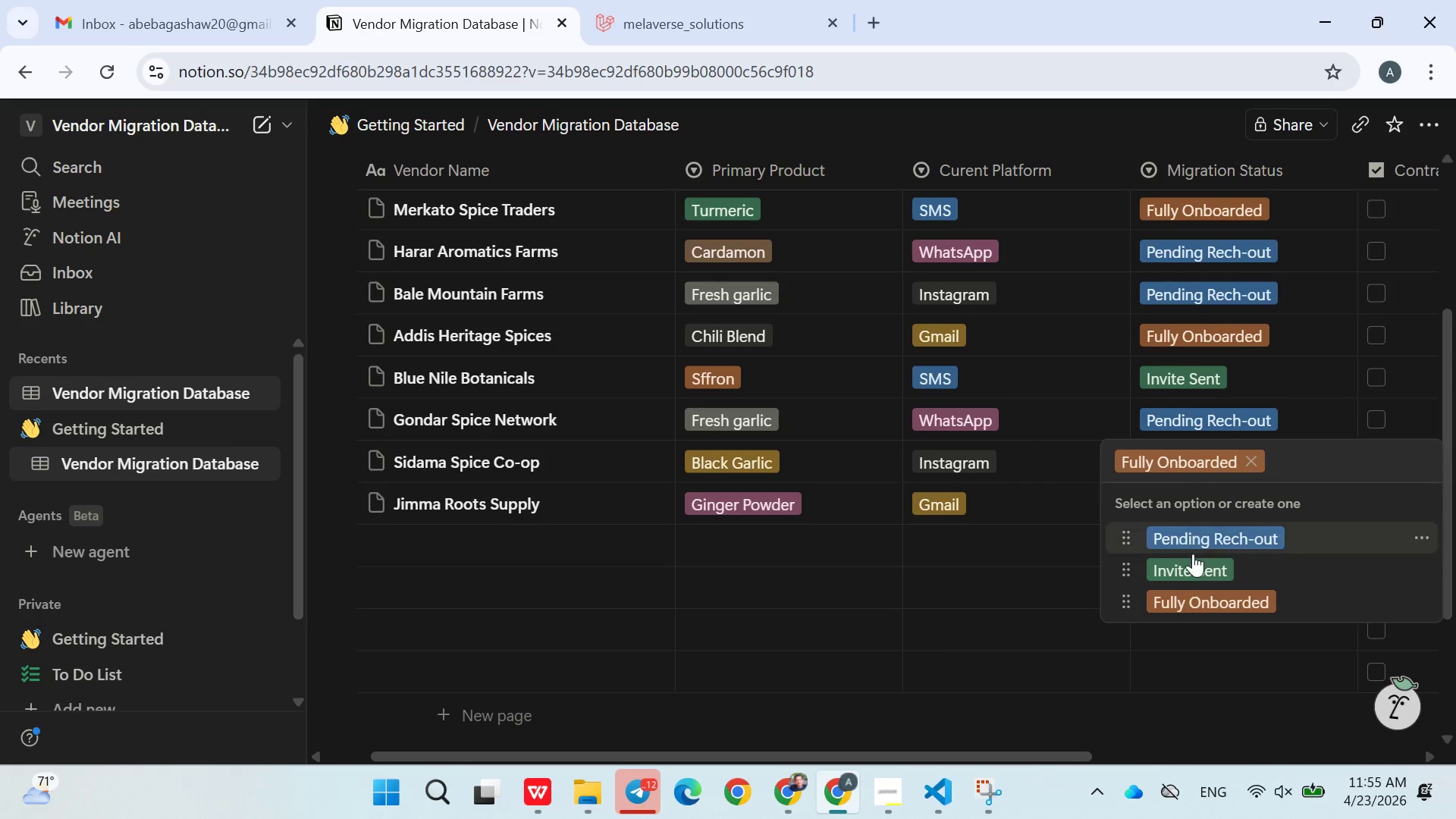 
left_click([1190, 566])
 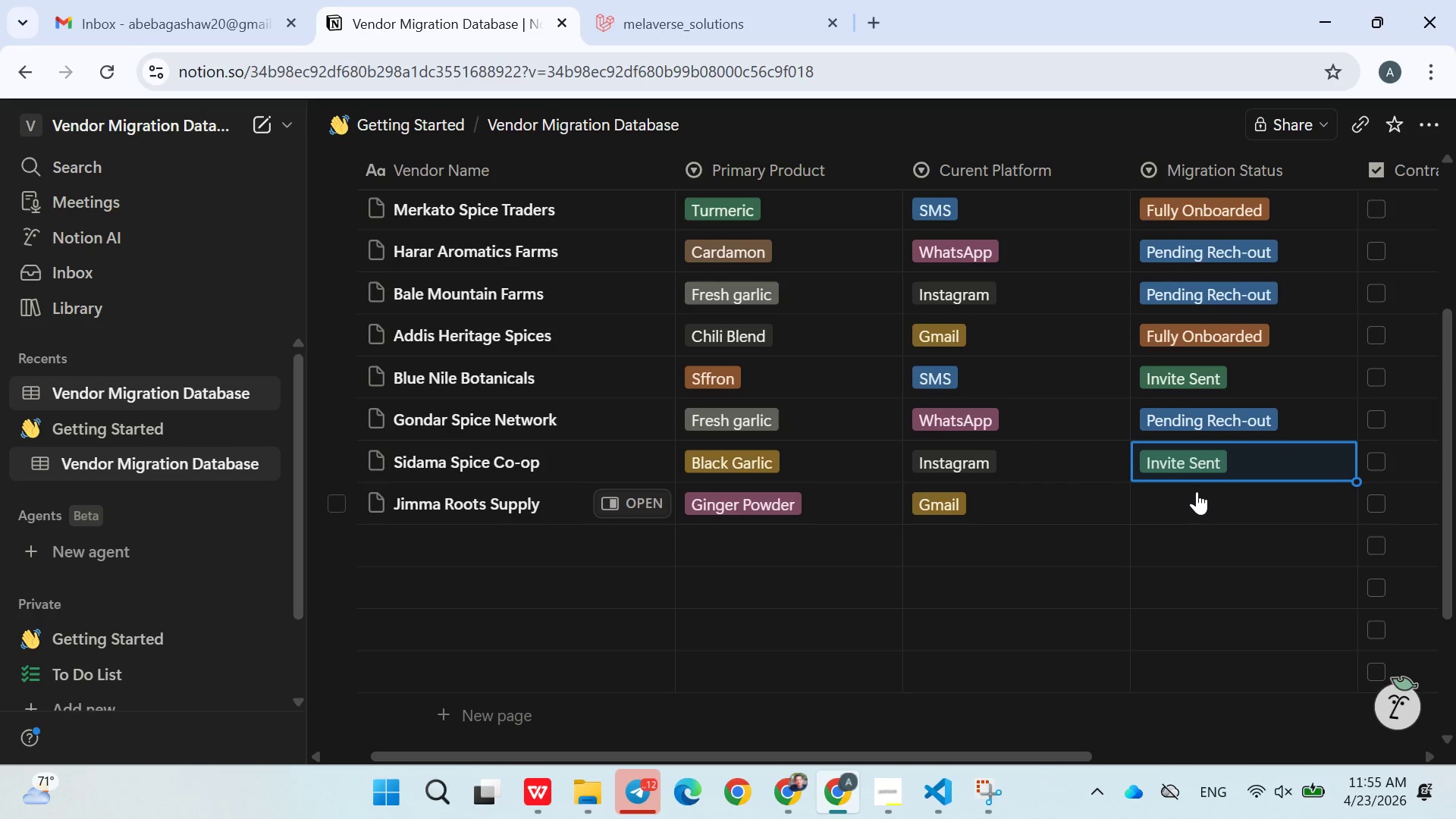 
left_click([1182, 510])
 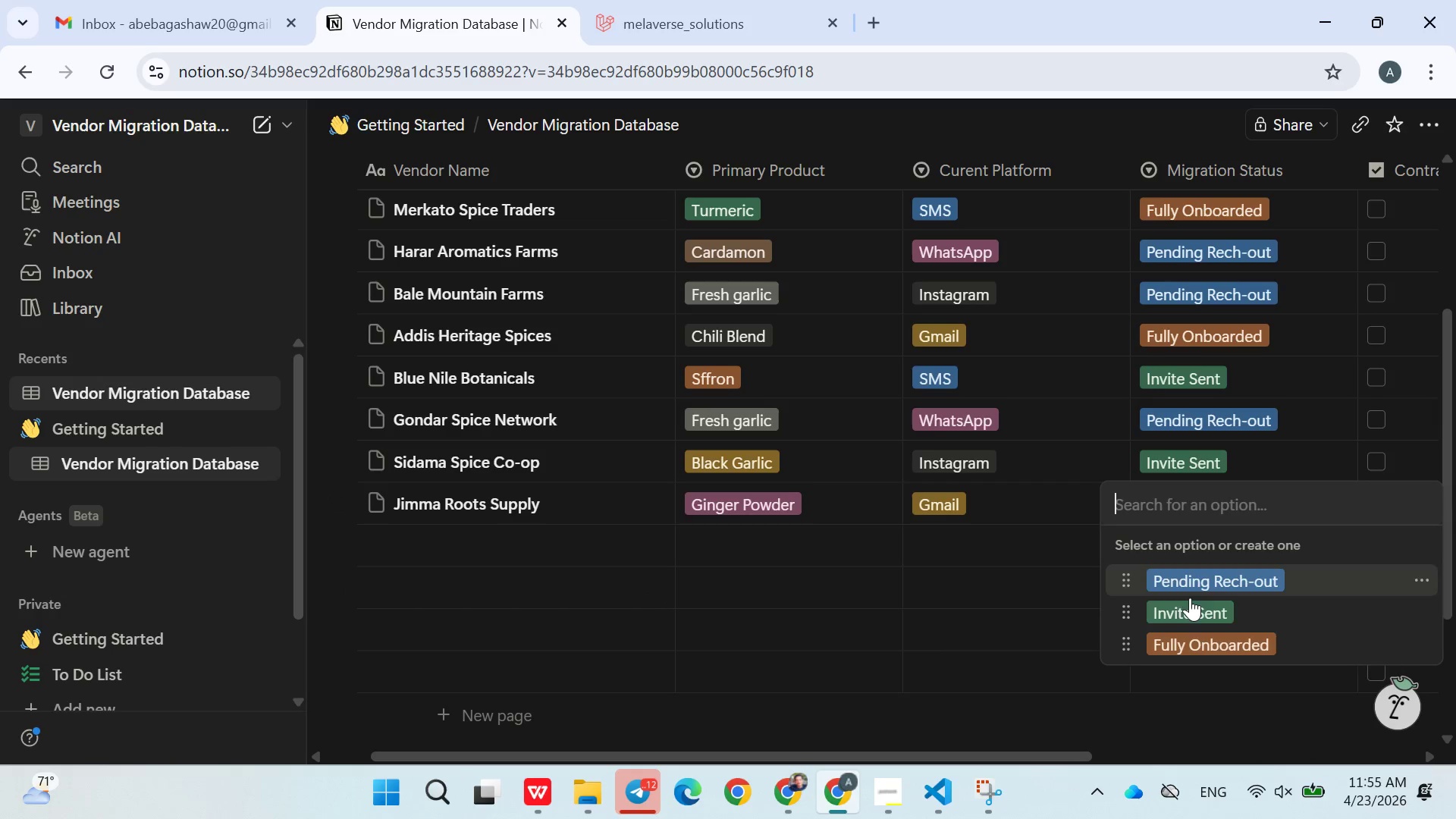 
left_click([1190, 614])
 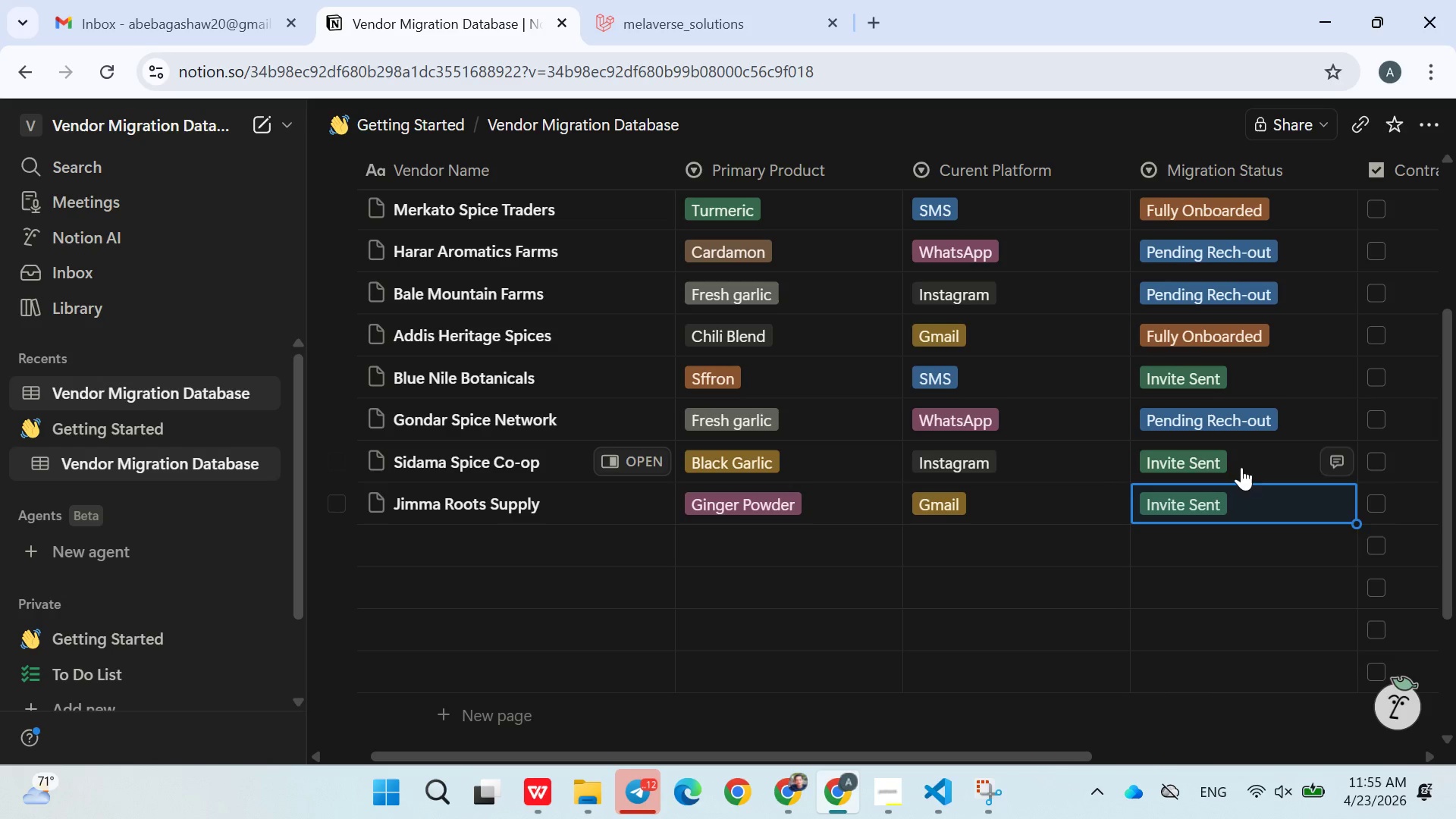 
left_click([1246, 450])
 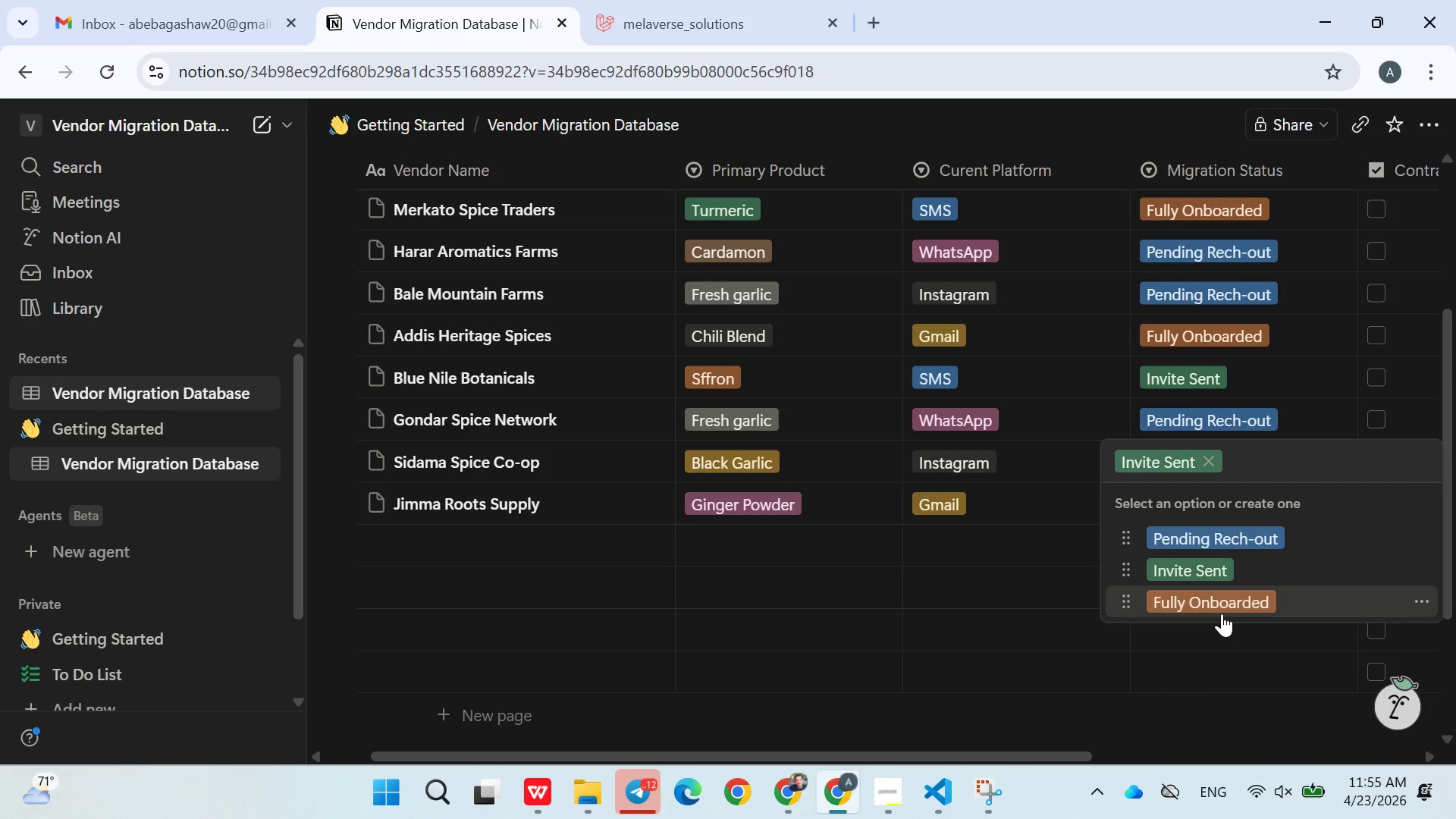 
left_click([1222, 610])
 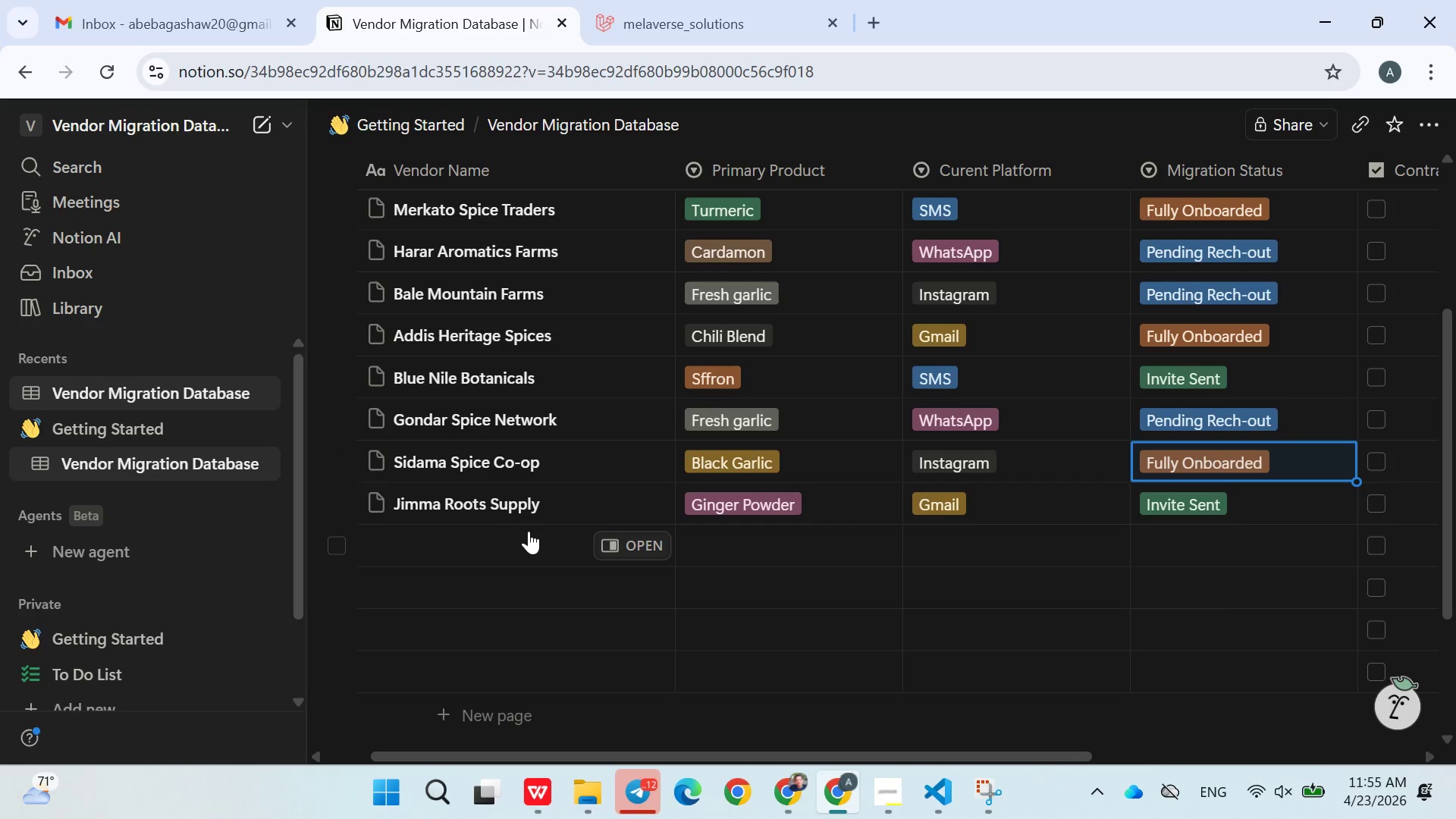 
right_click([522, 534])
 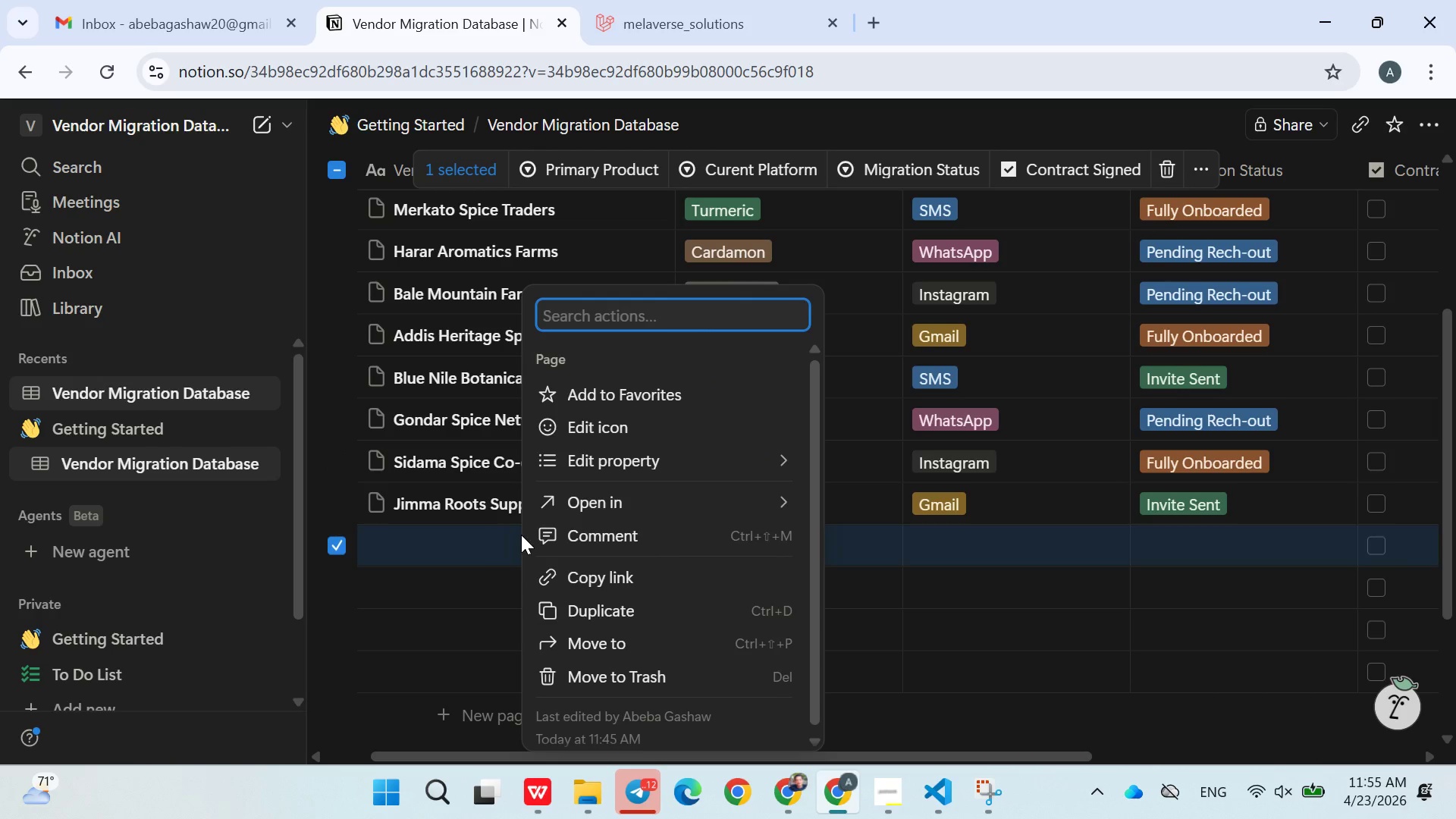 
left_click([481, 536])
 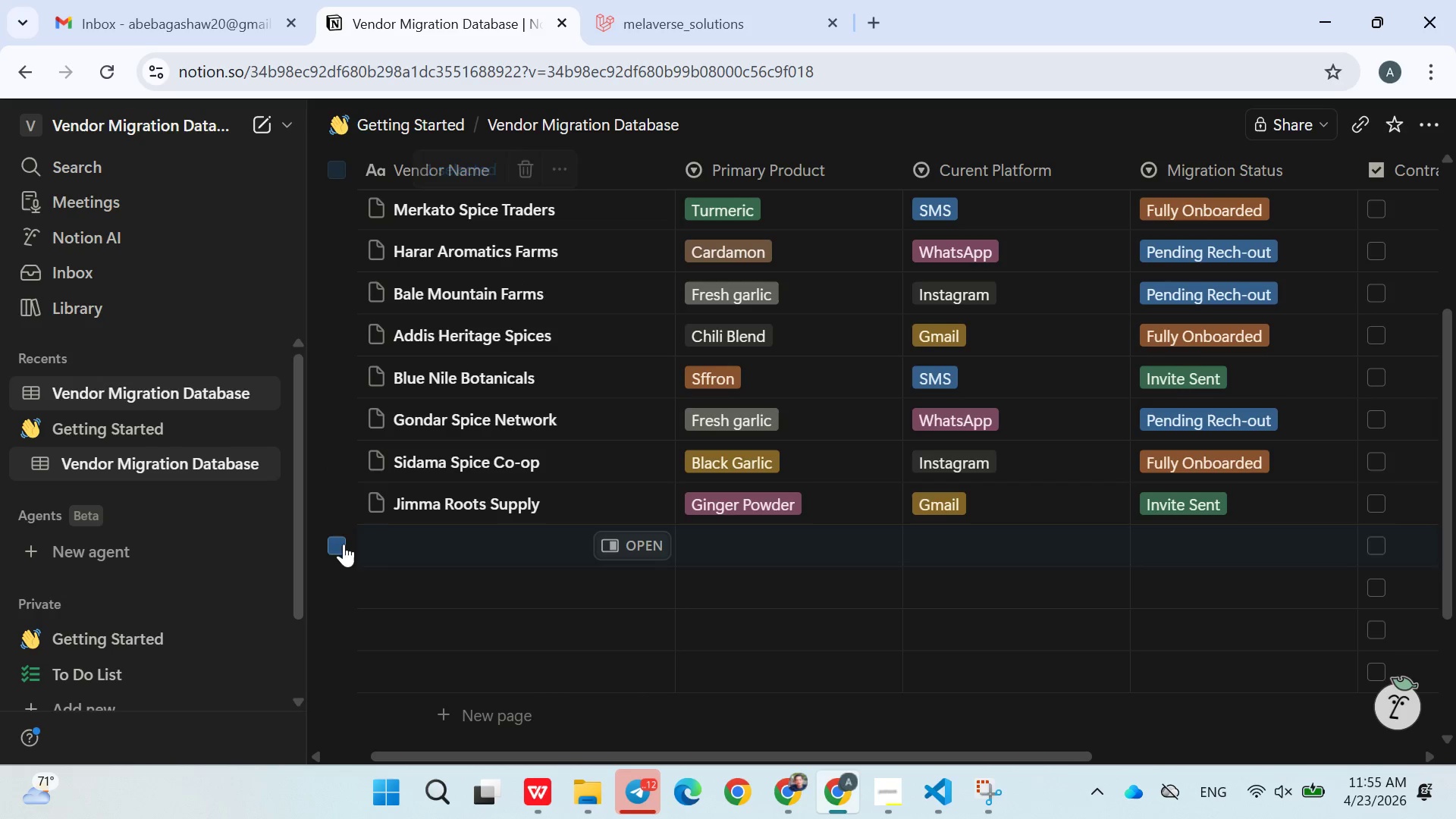 
double_click([439, 530])
 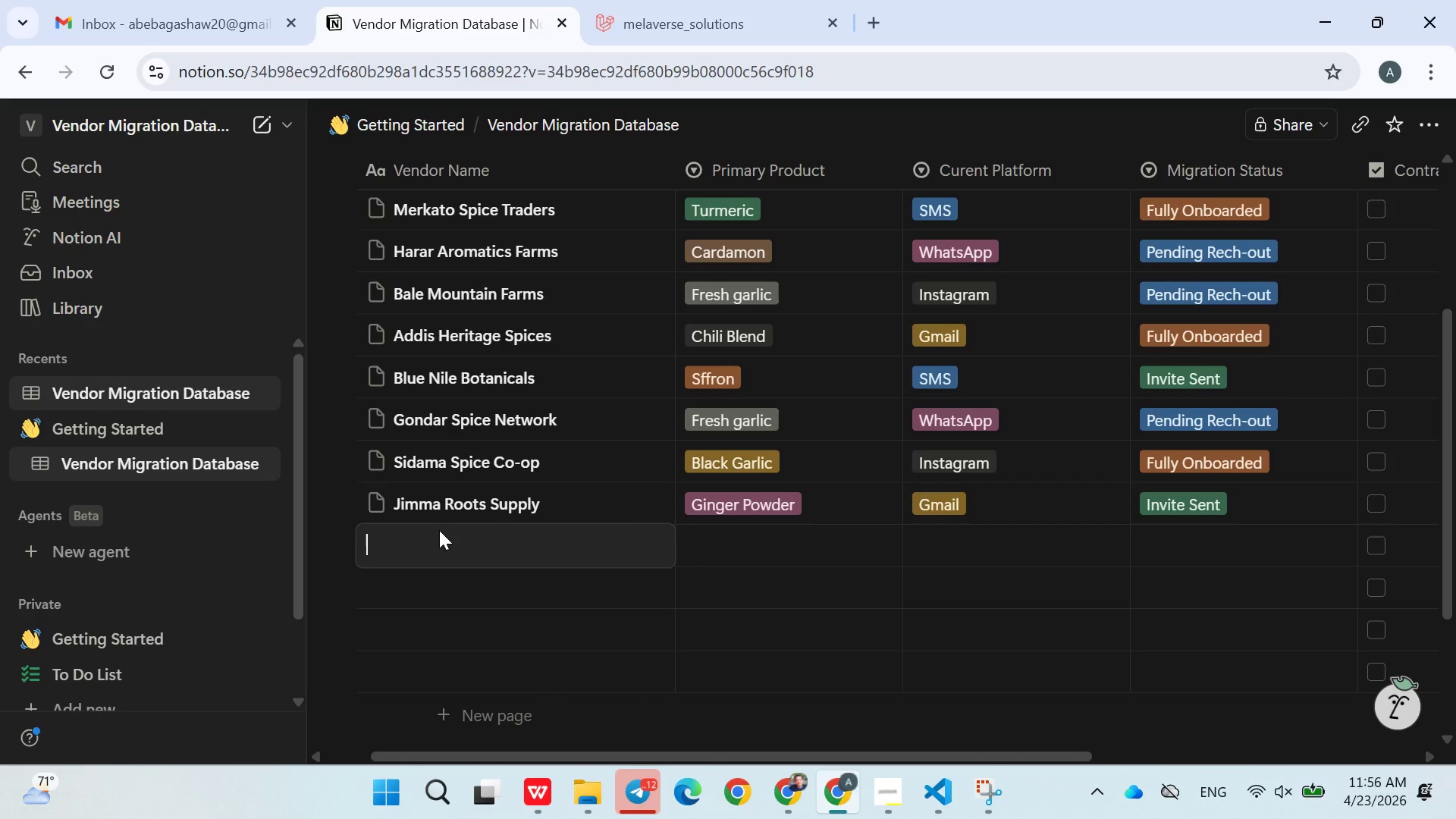 
wait(5.92)
 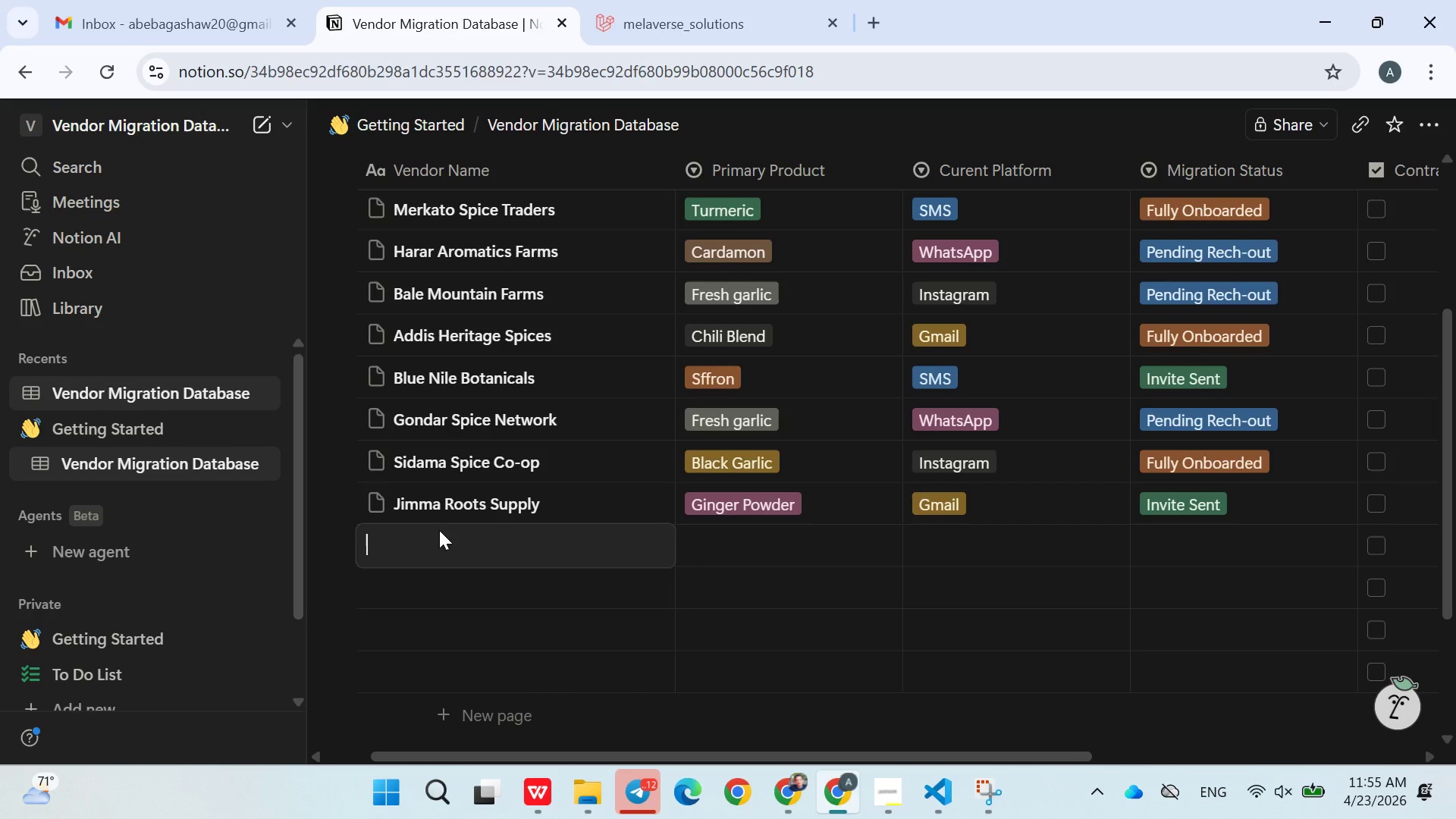 
type(Tana Lake Herbs)
 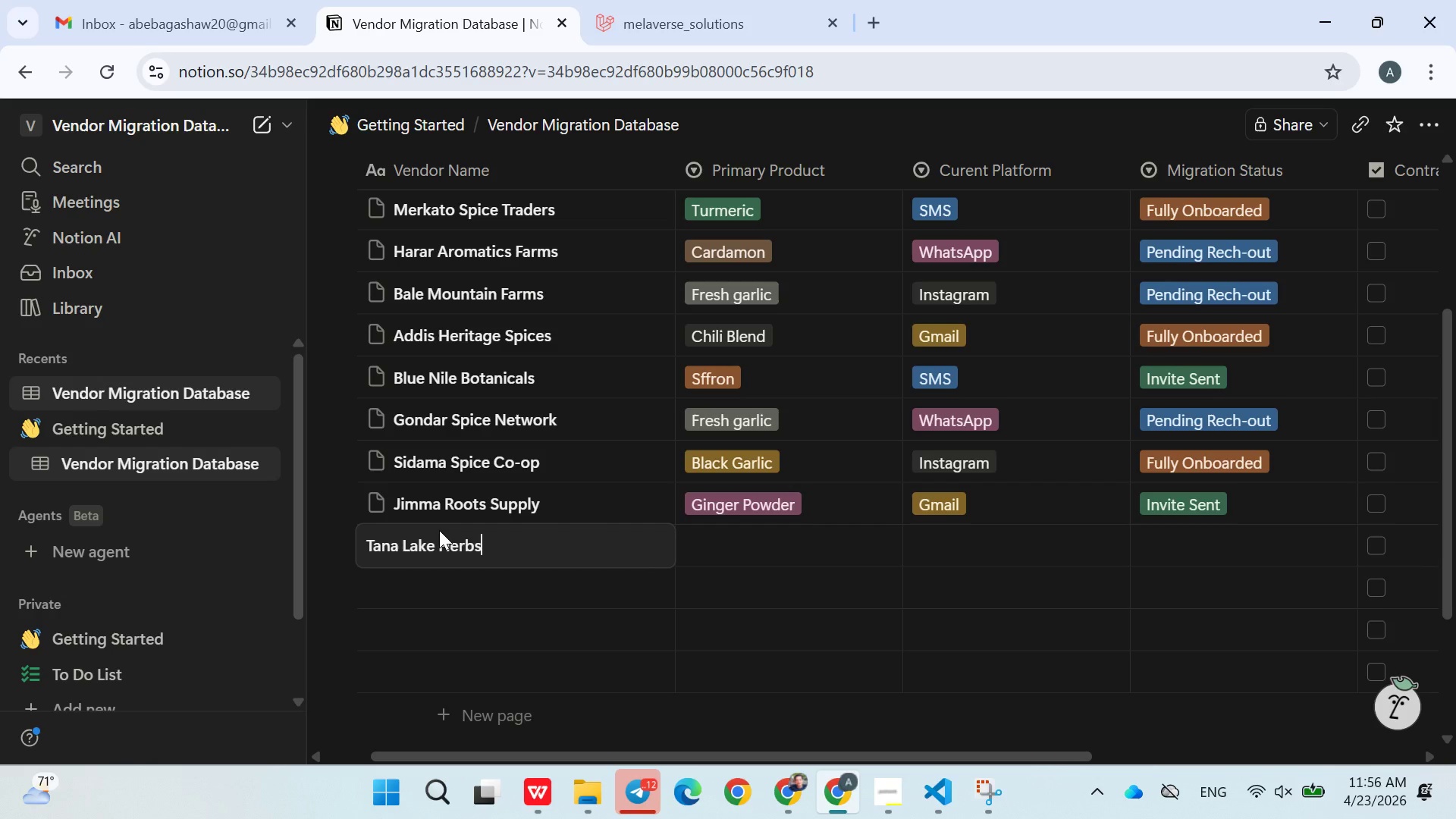 
left_click([738, 547])
 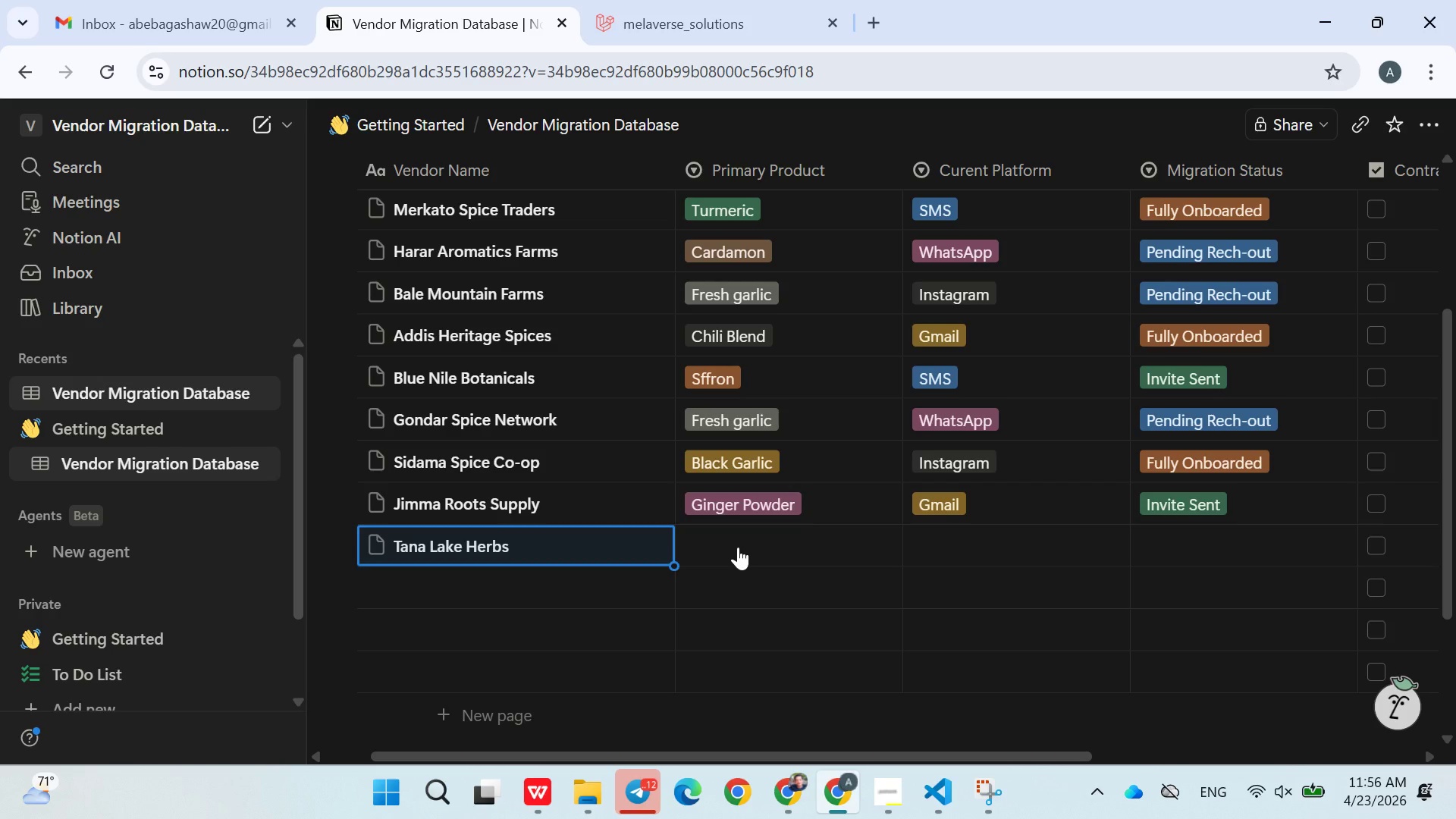 
left_click([738, 547])
 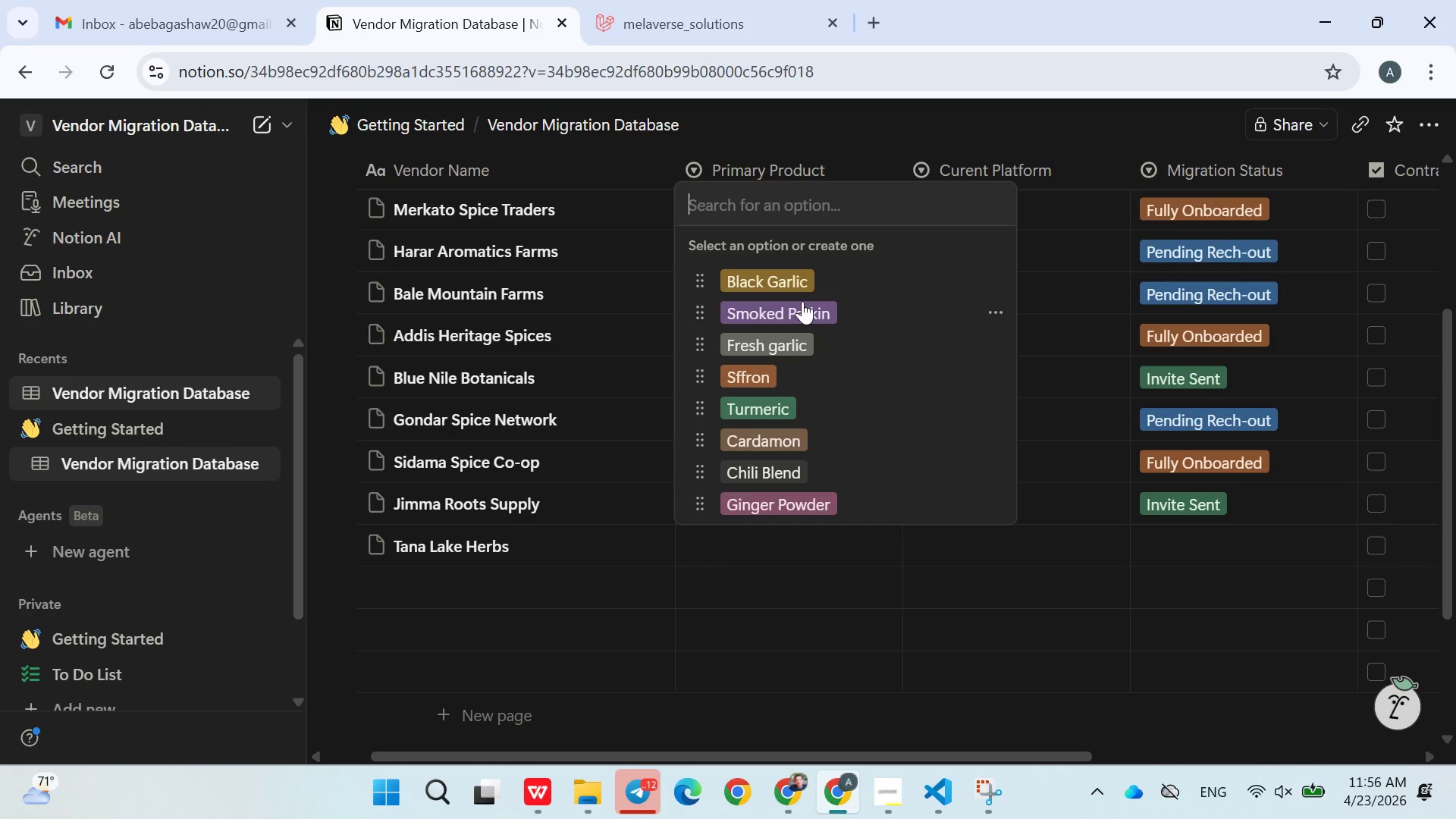 
left_click([802, 347])
 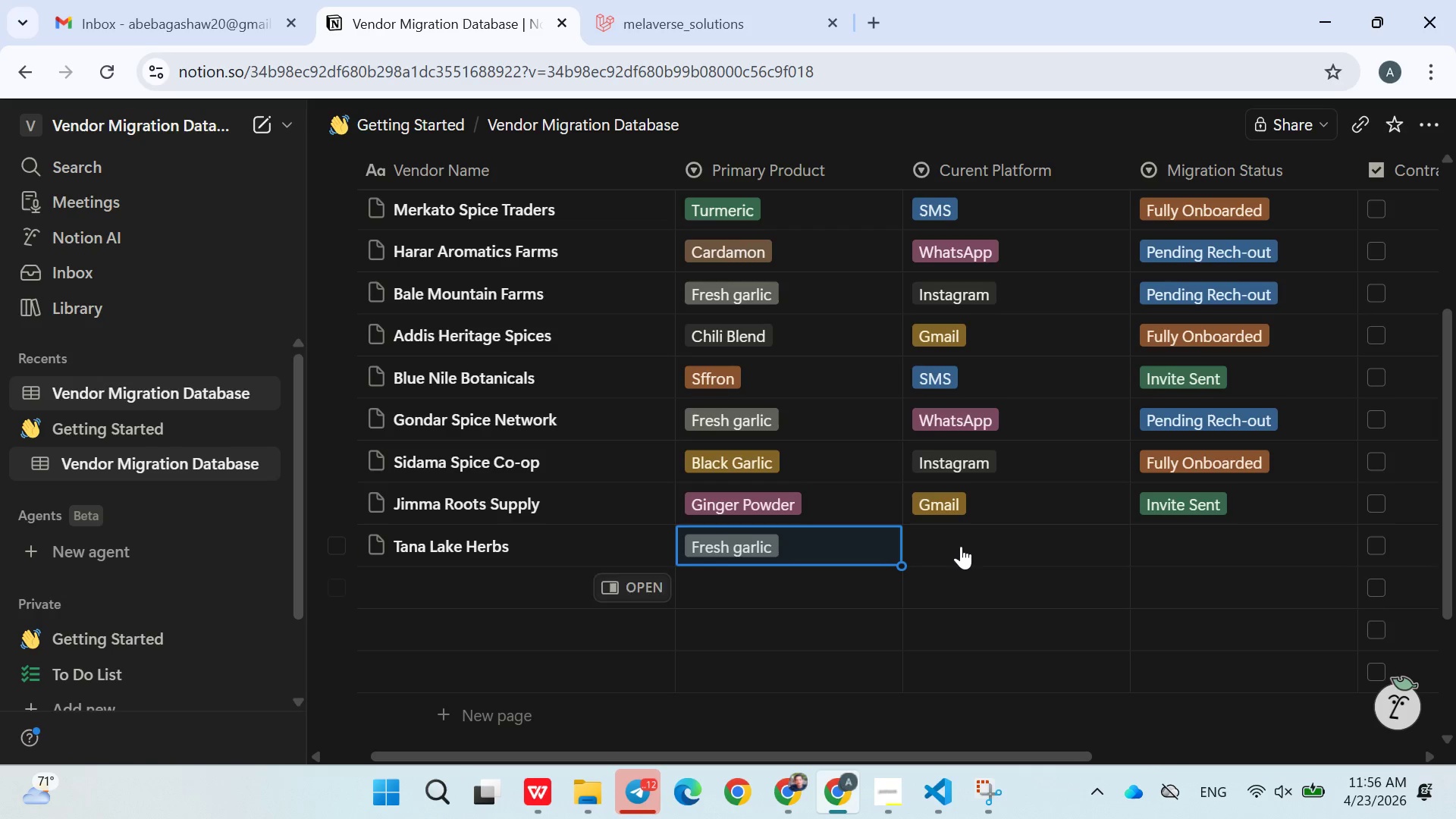 
left_click([971, 542])
 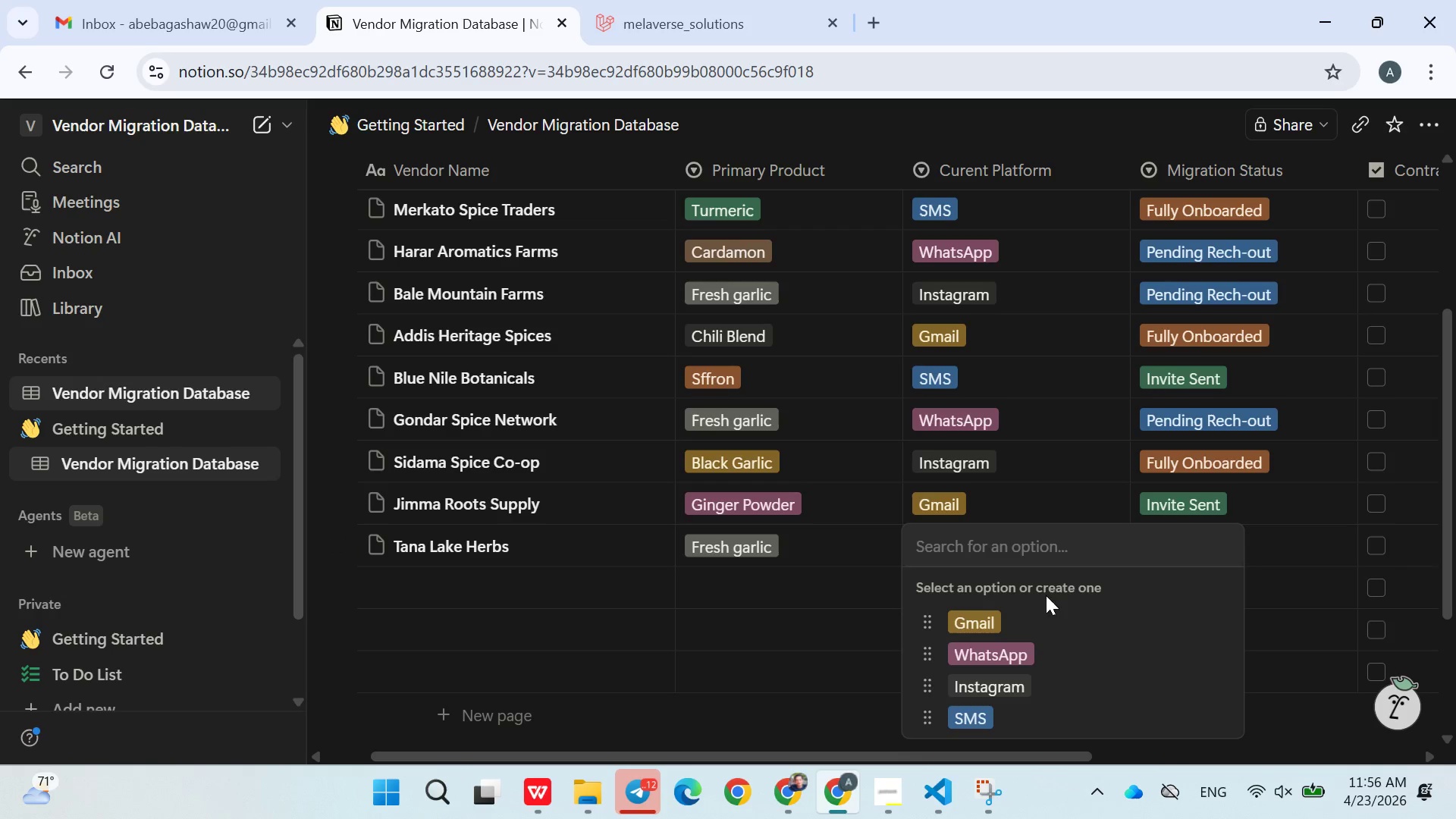 
left_click([987, 711])
 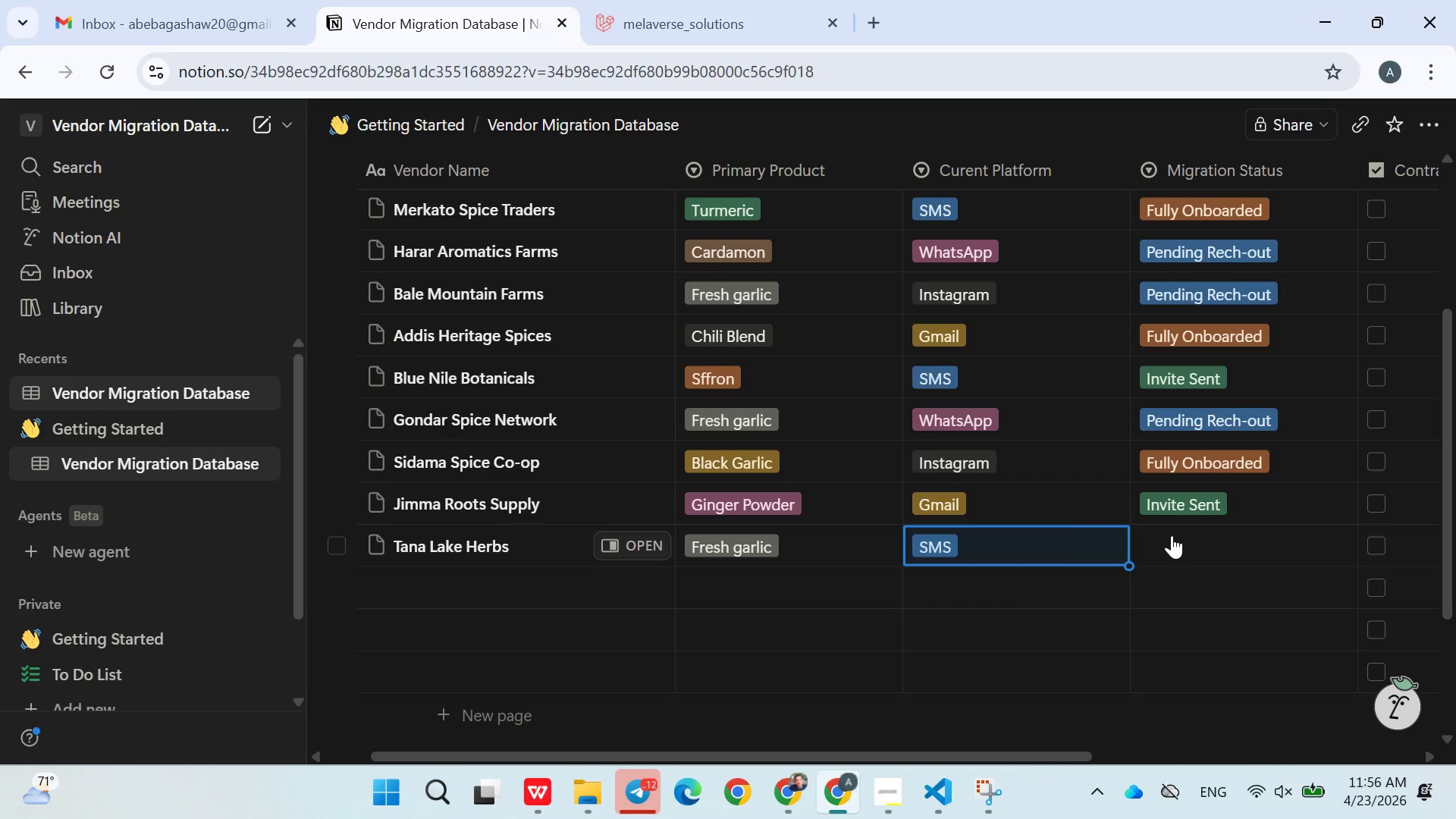 
left_click([1172, 535])
 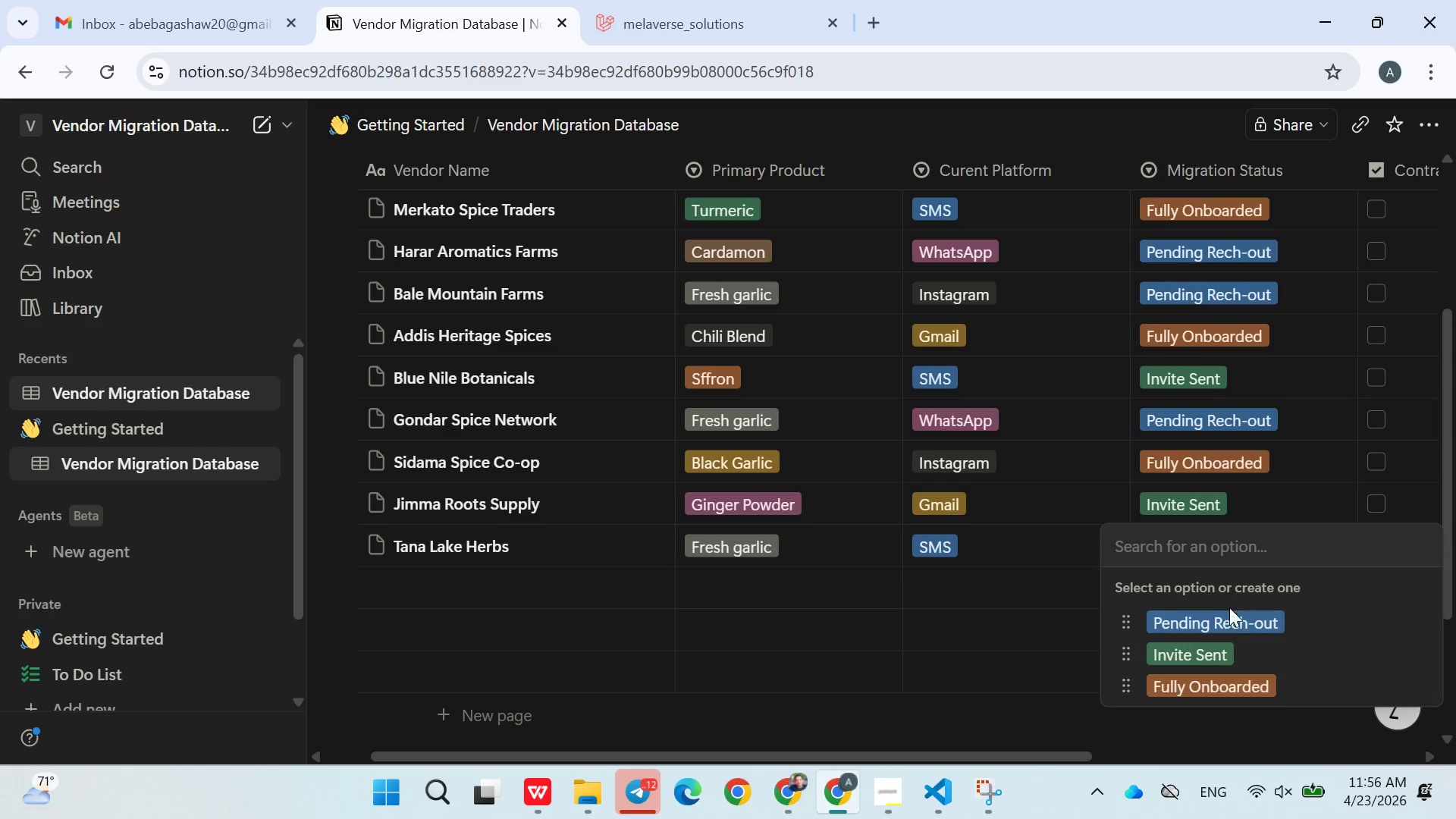 
left_click([1228, 618])
 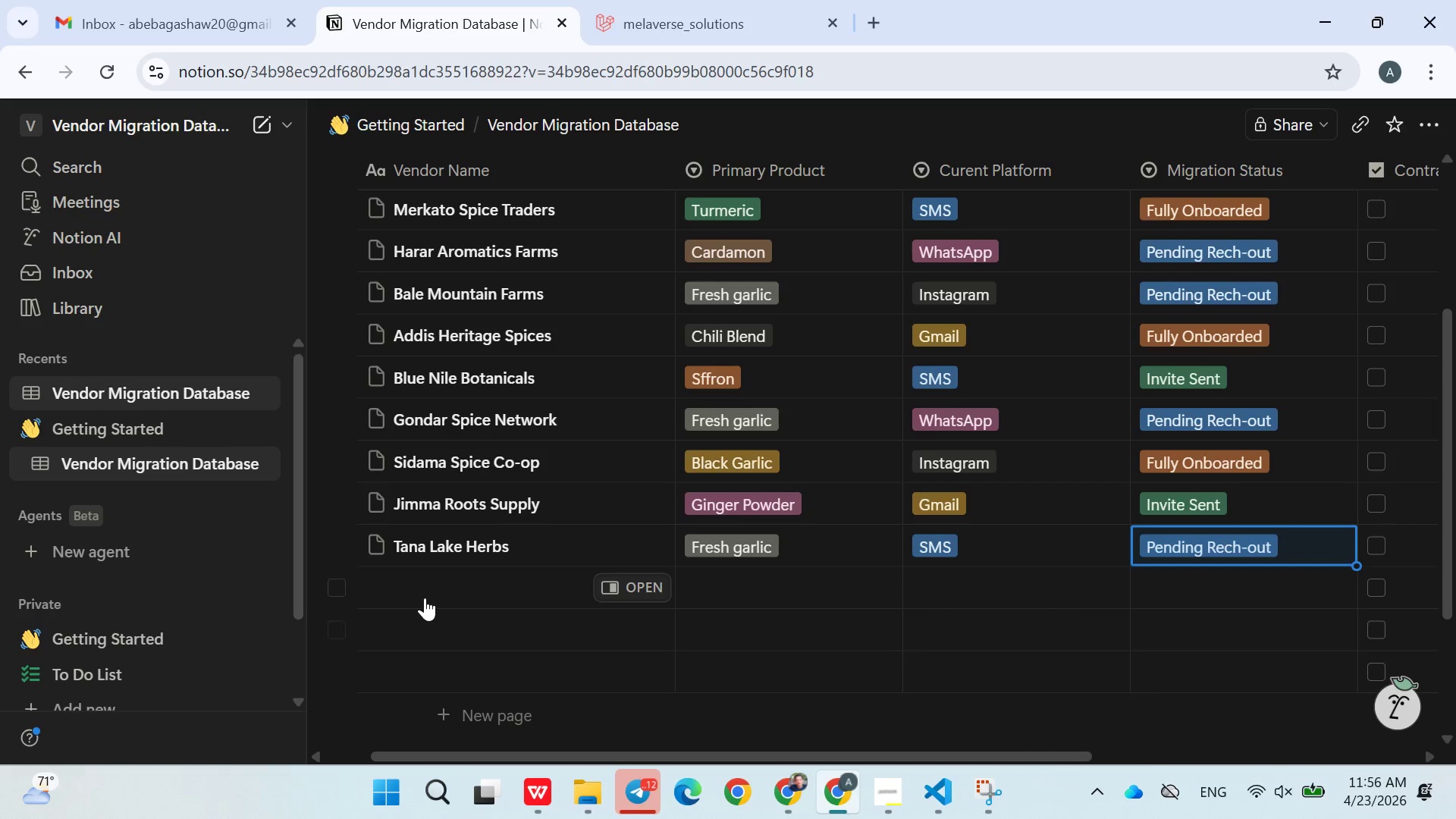 
left_click([440, 573])
 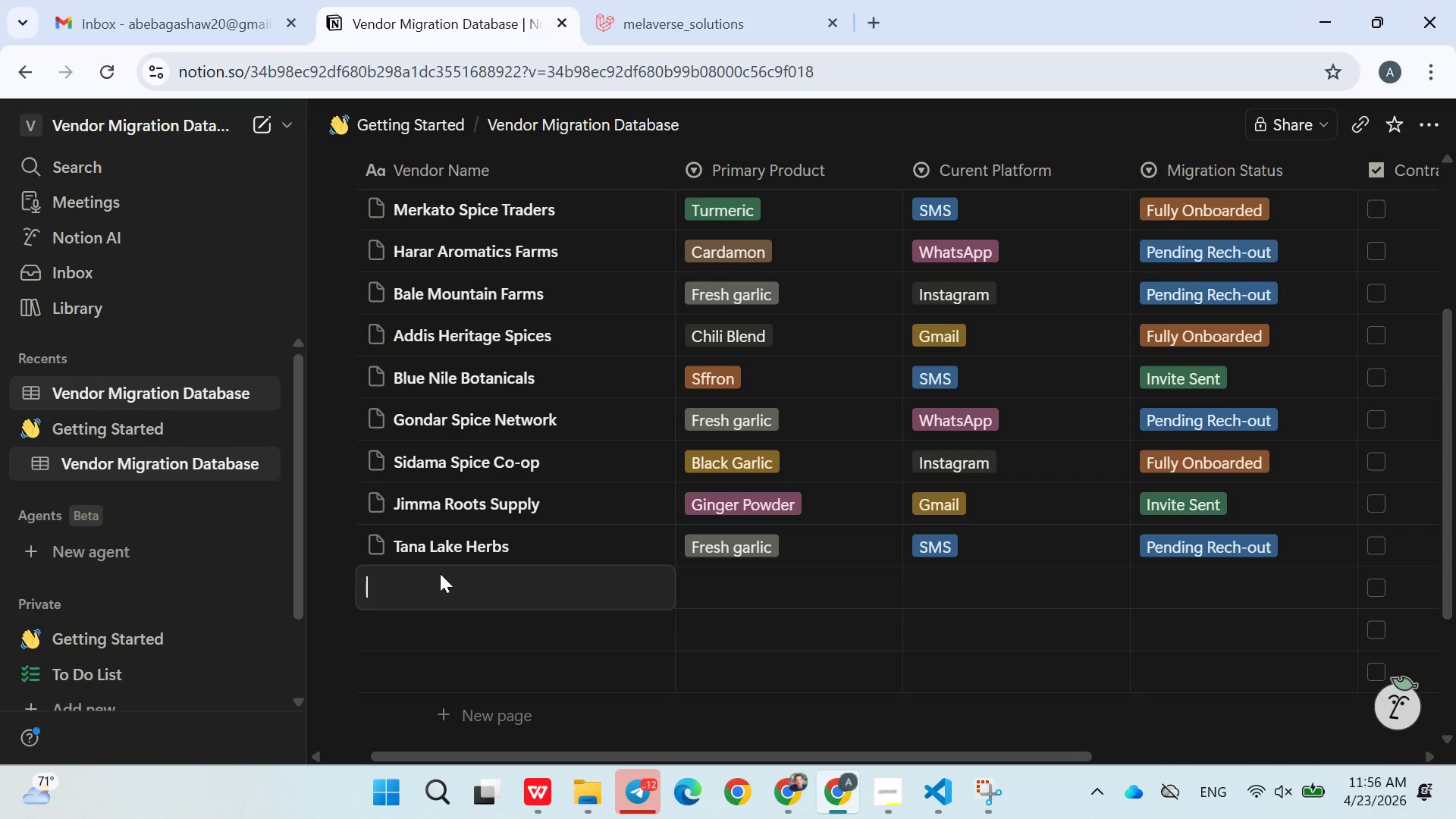 
wait(5.08)
 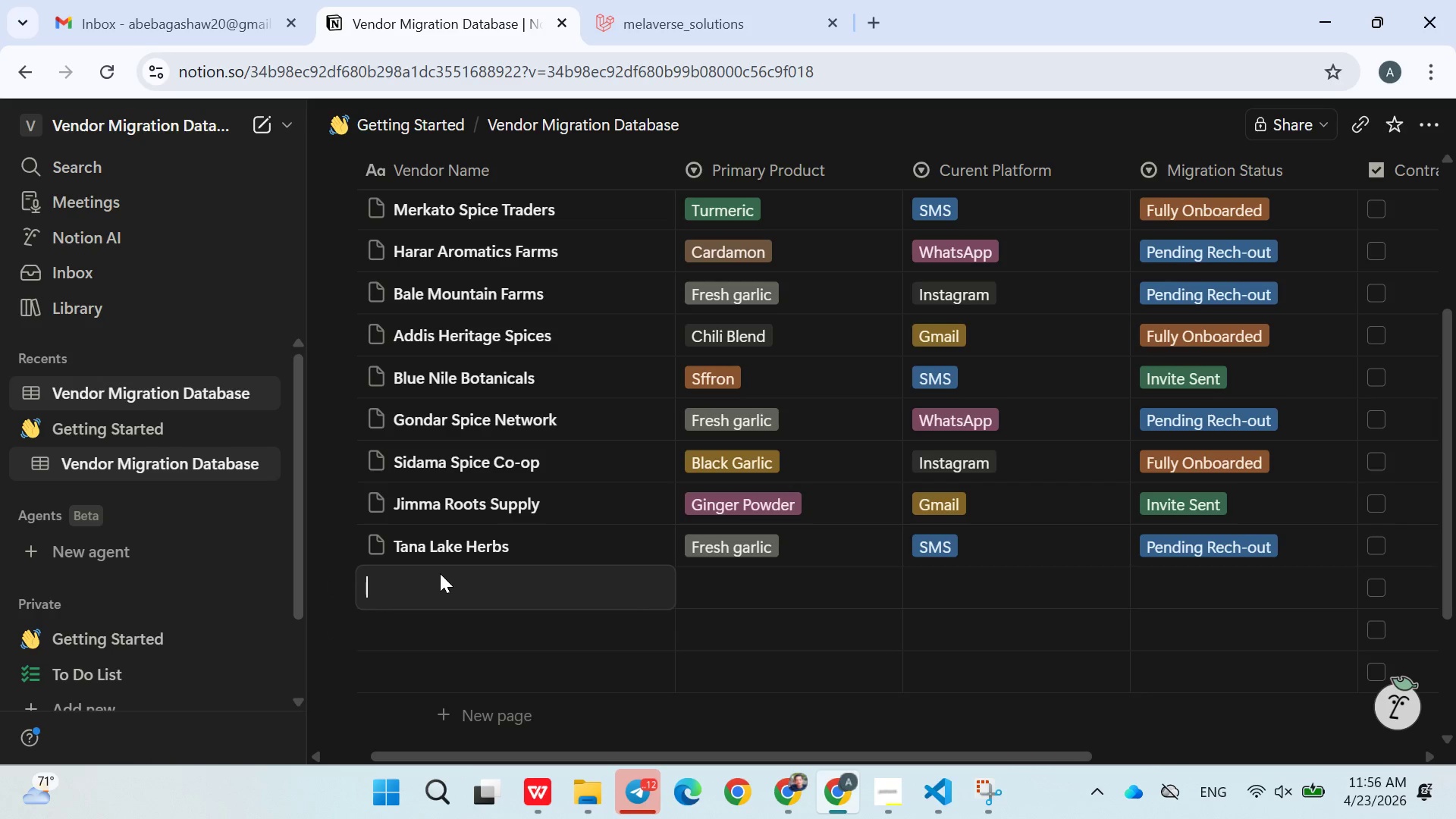 
type(Arba Minch Organics)
 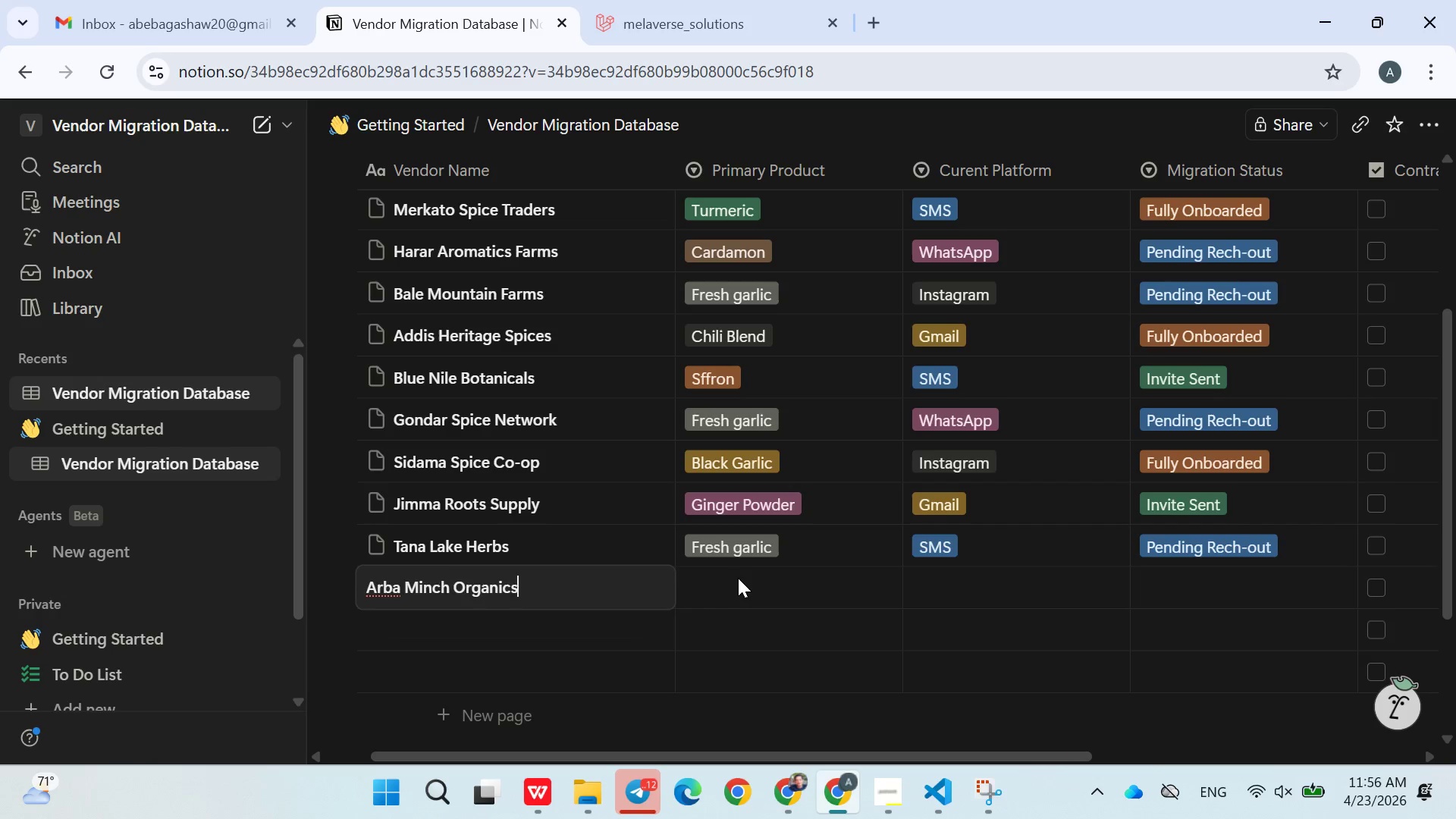 
double_click([739, 578])
 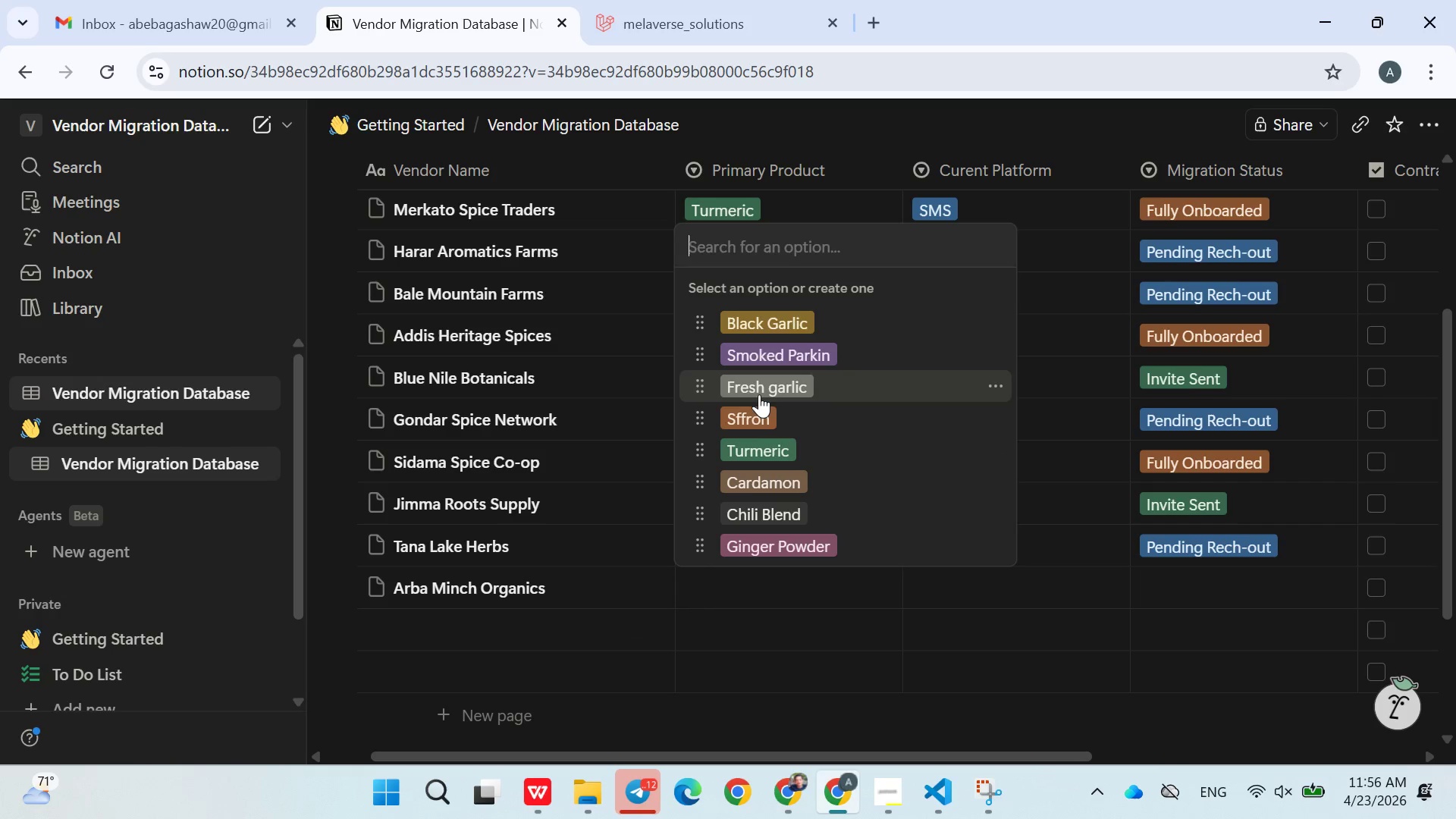 
wait(9.12)
 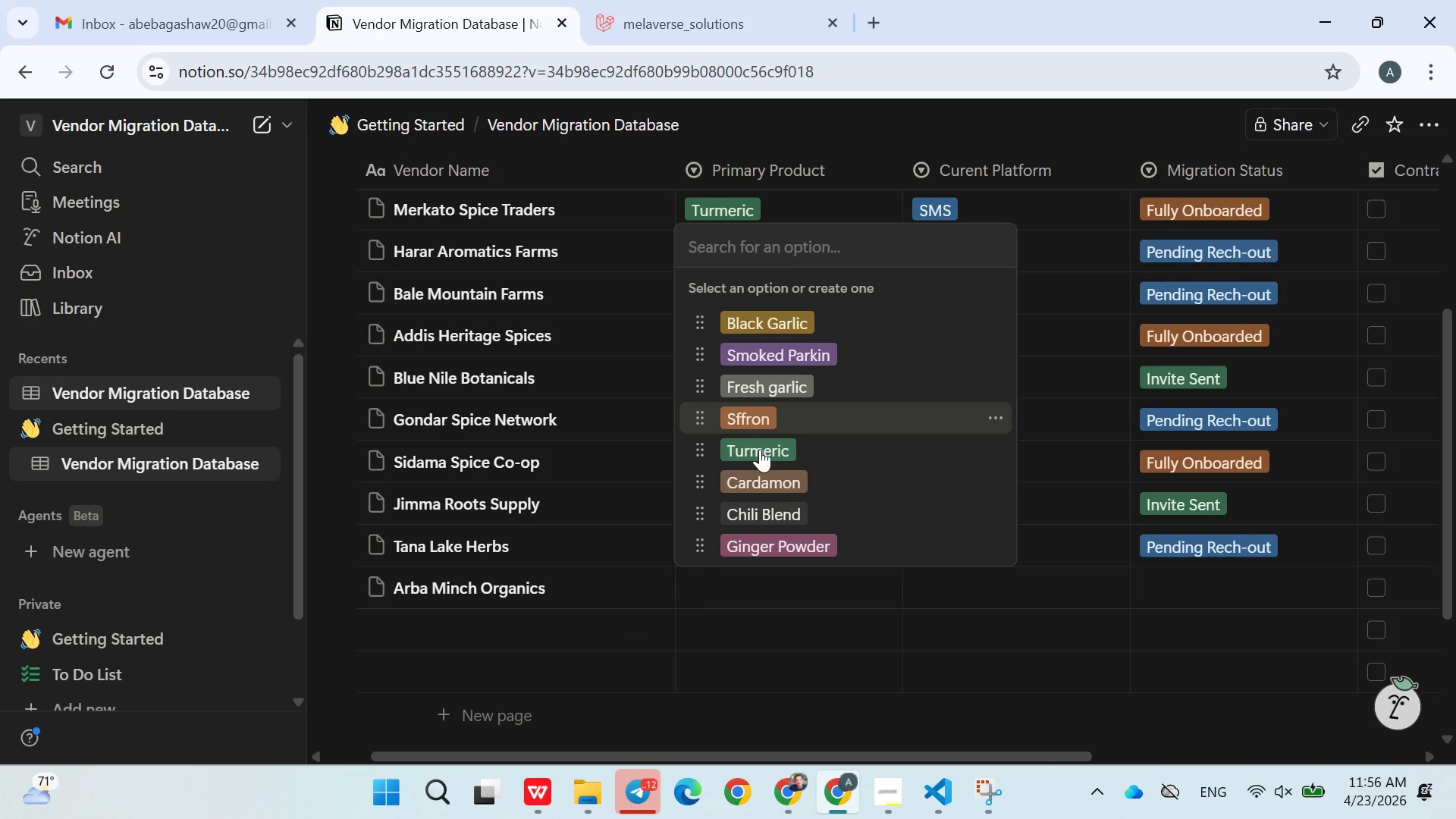 
type(Ci)
 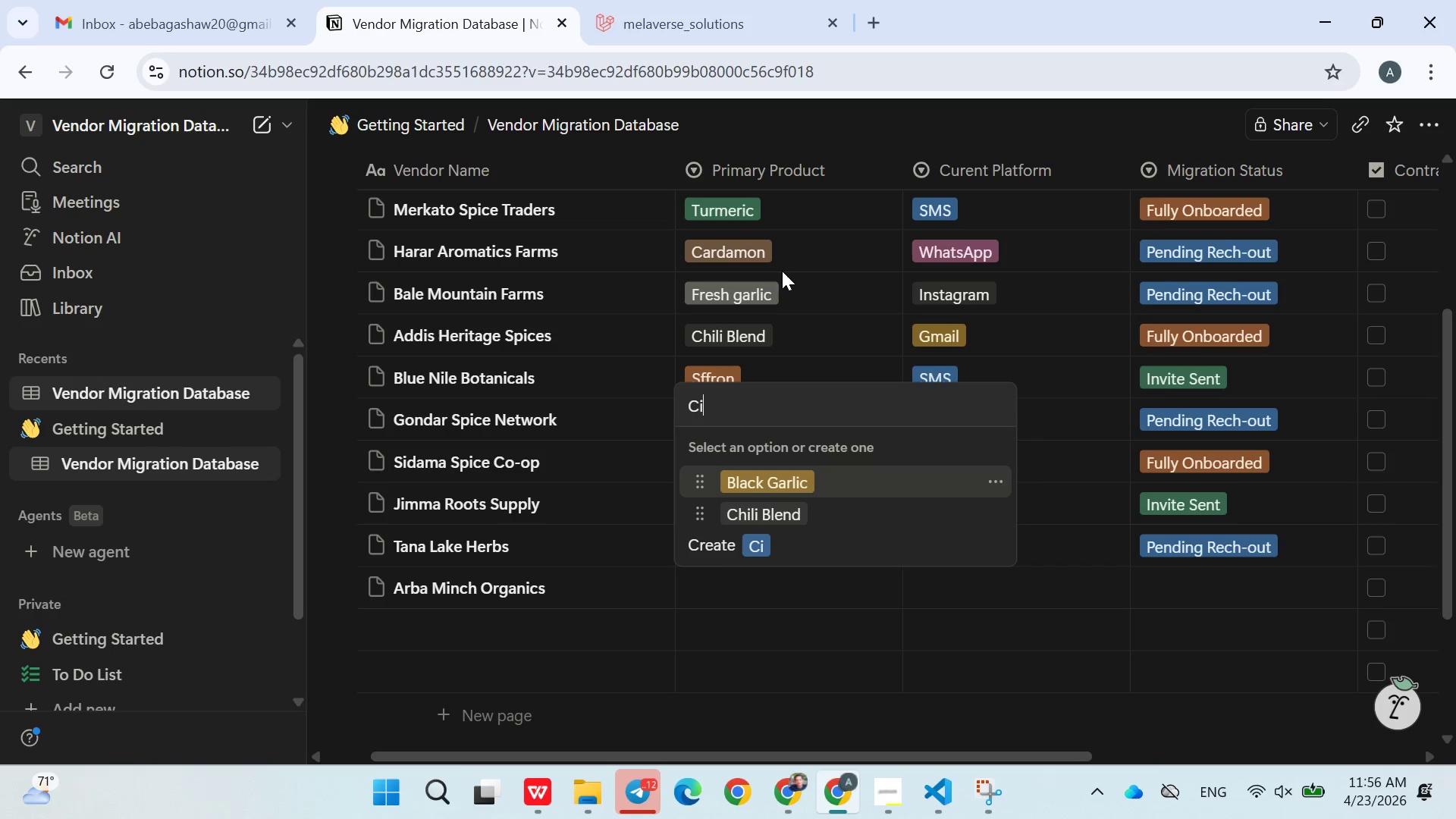 
type(nnamon)
 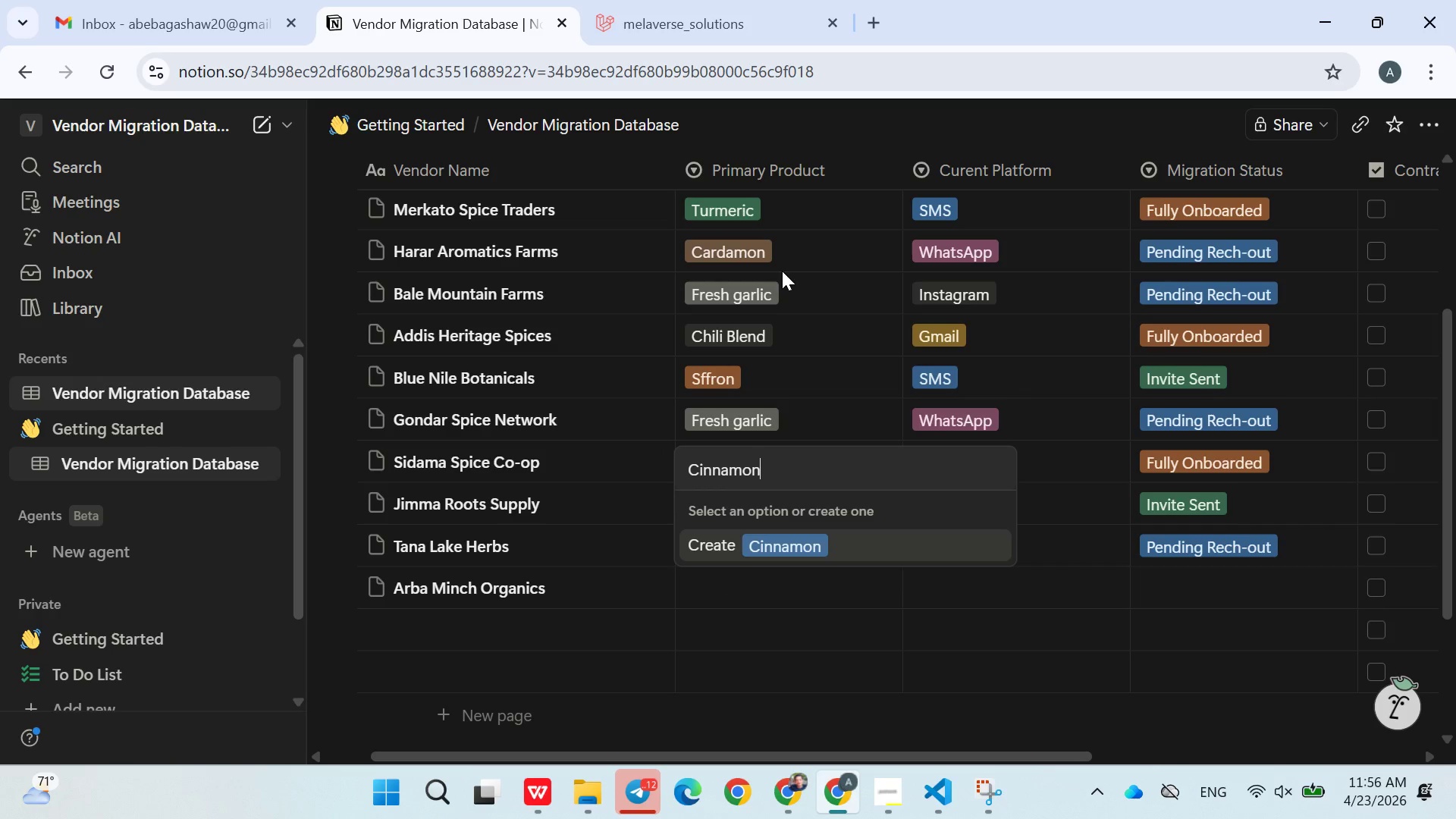 
key(Enter)
 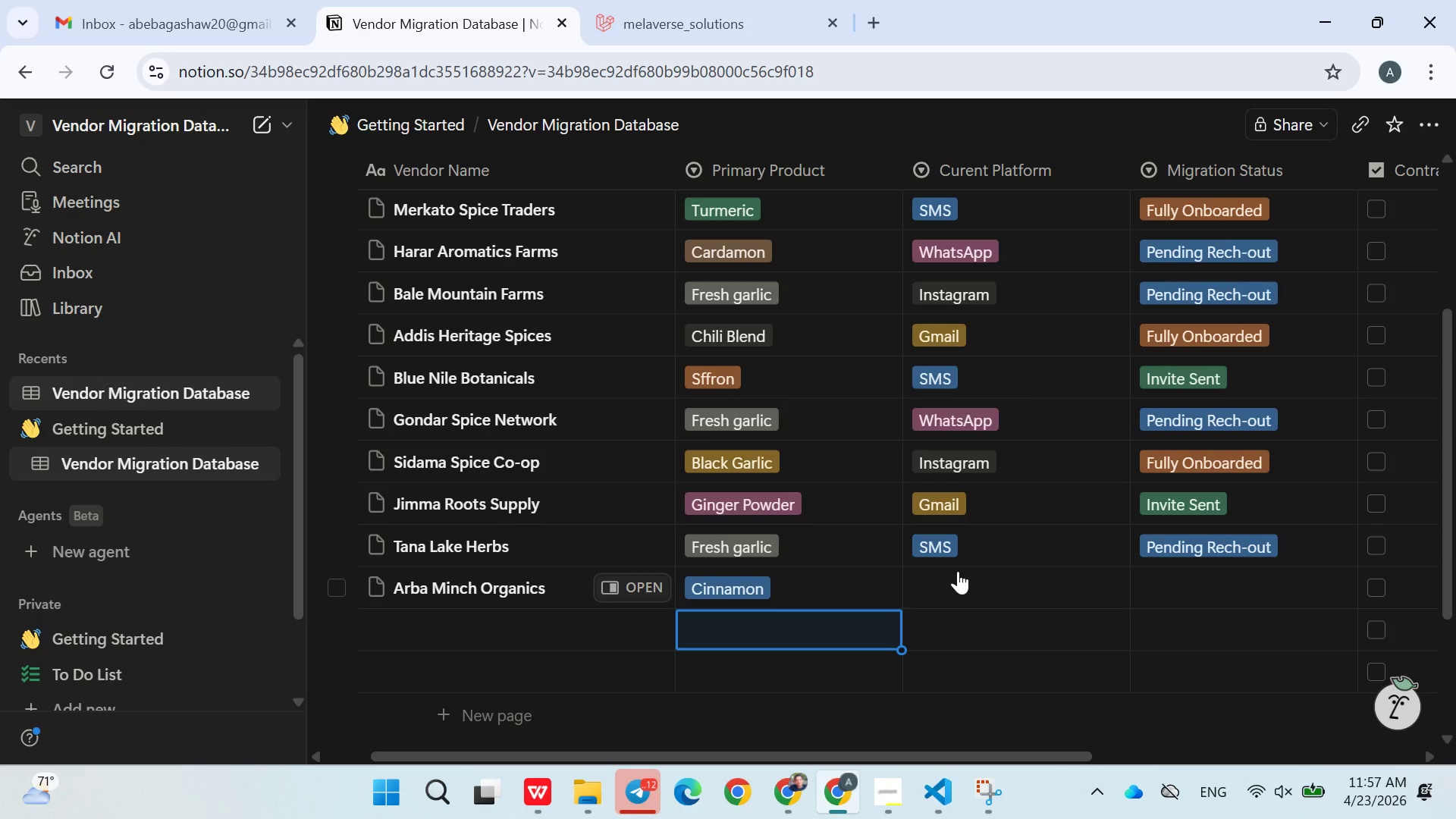 
left_click([958, 571])
 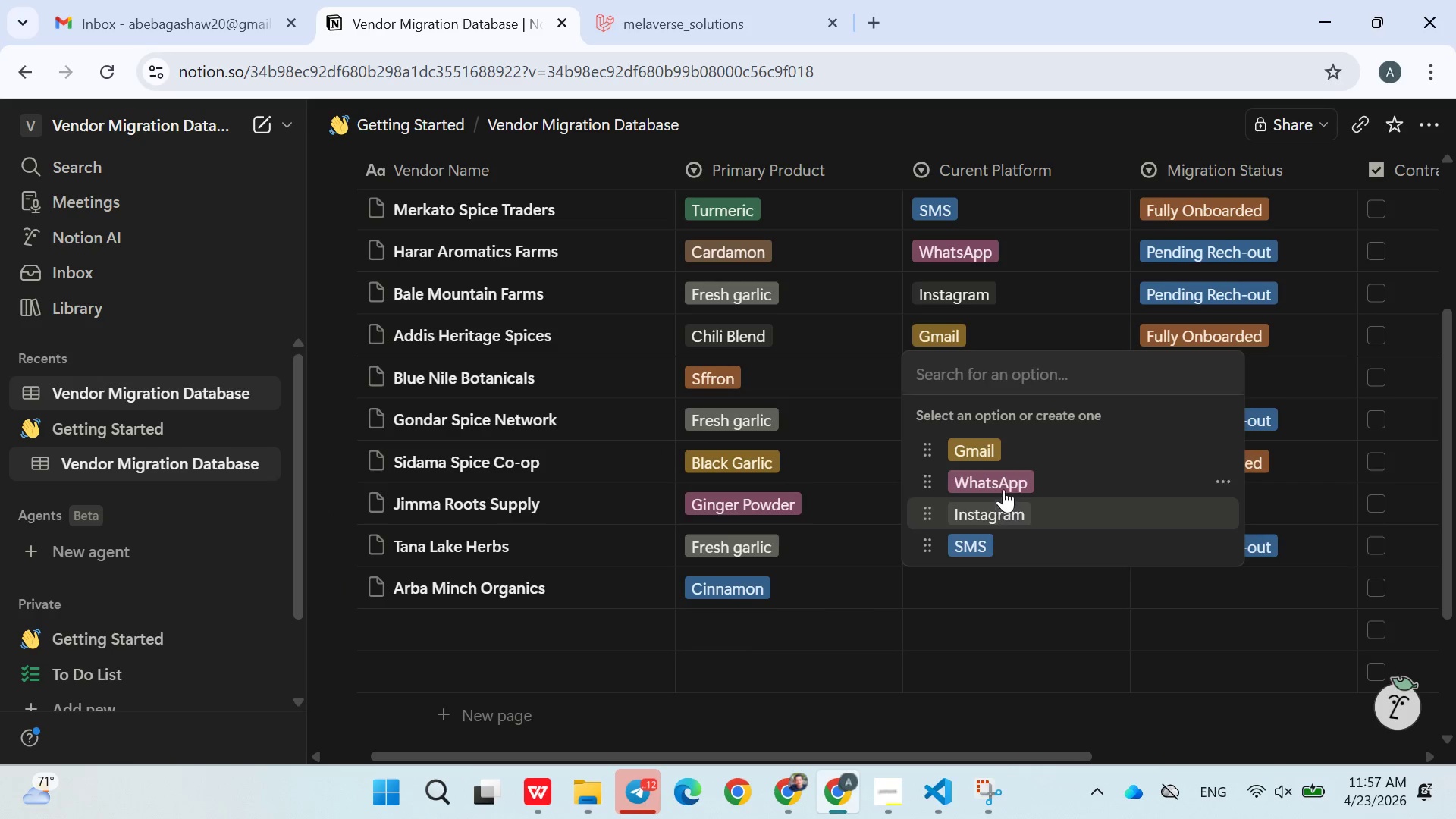 
left_click([1003, 482])
 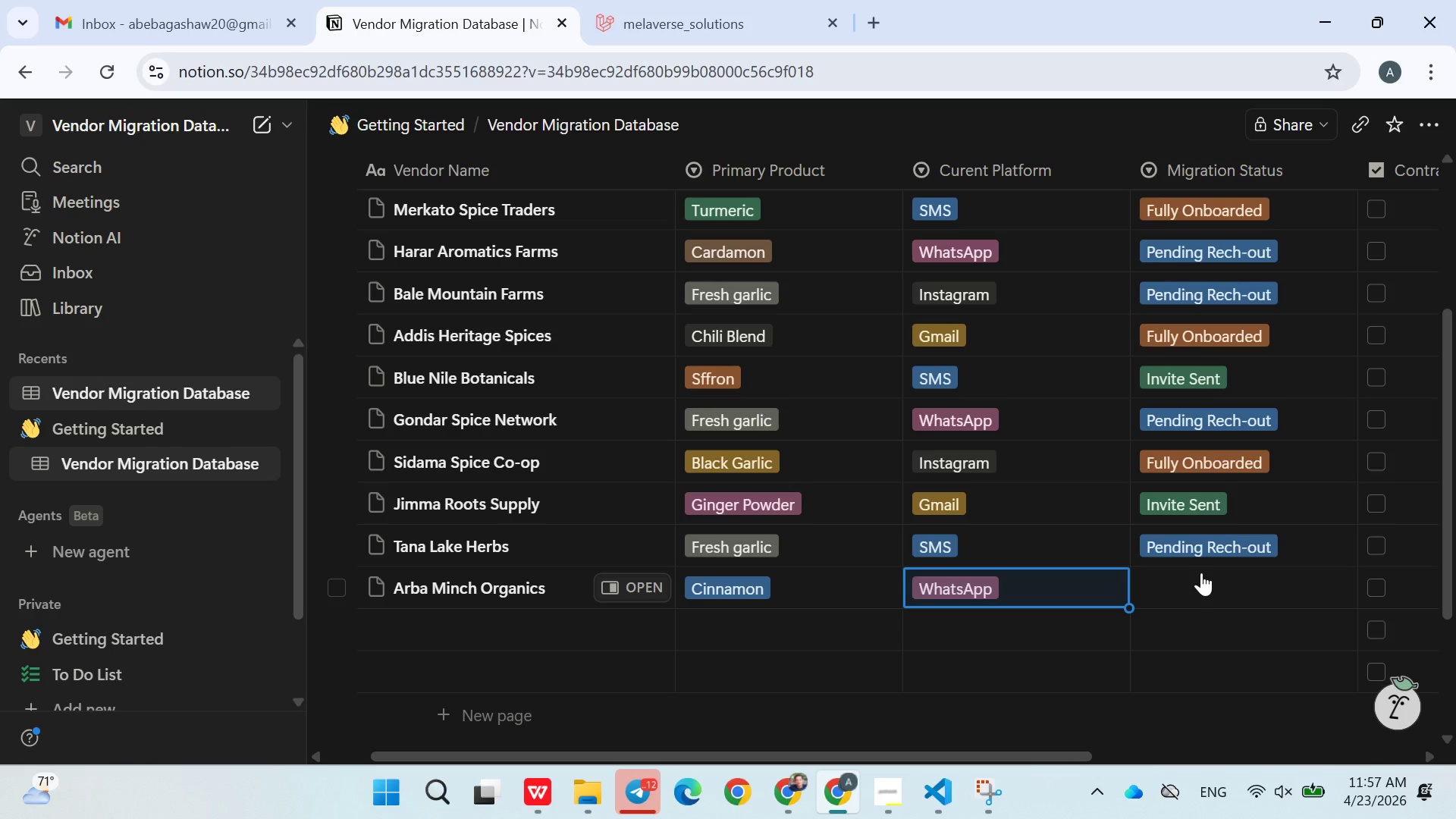 
left_click([1201, 573])
 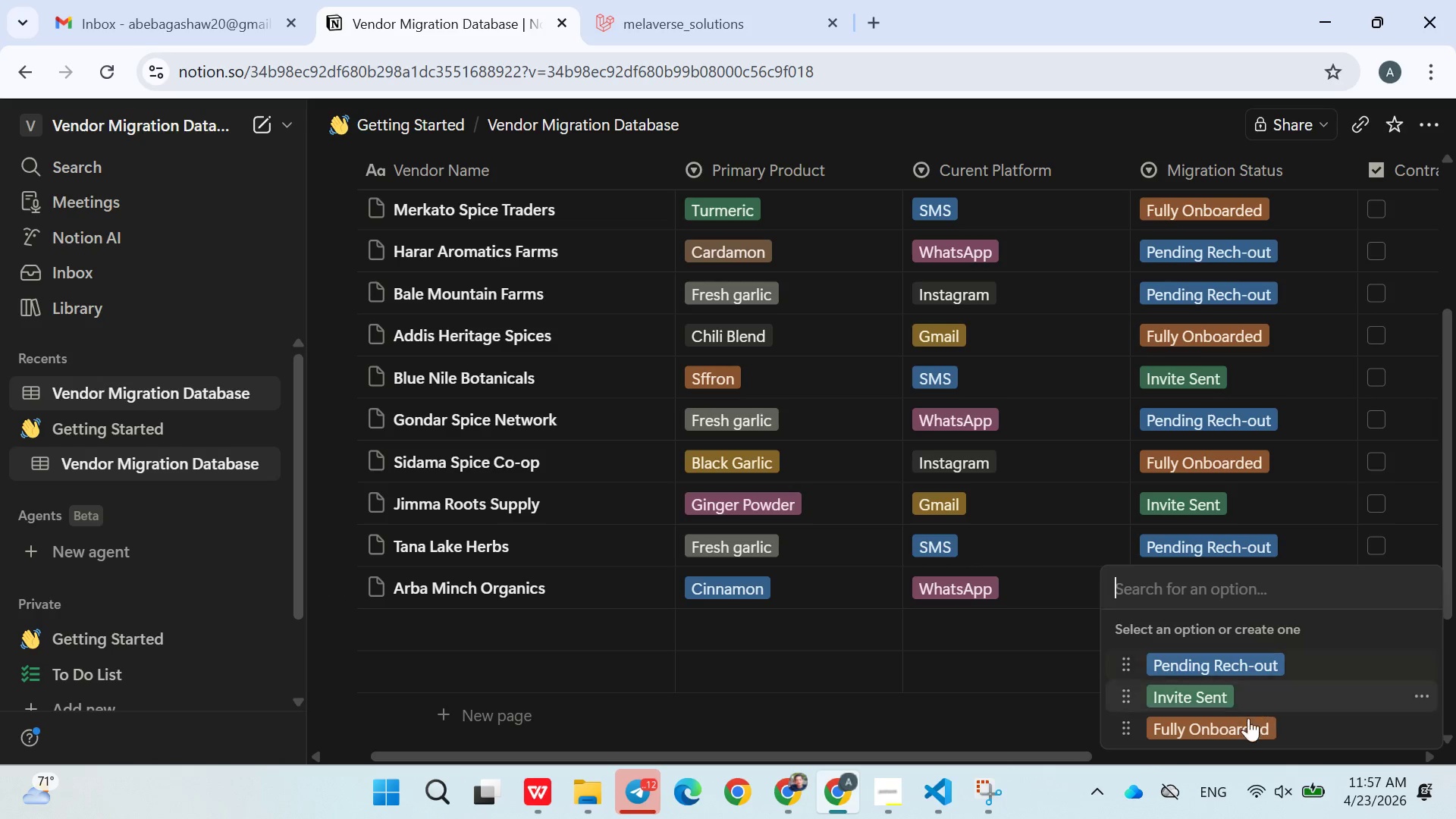 
left_click([1243, 731])
 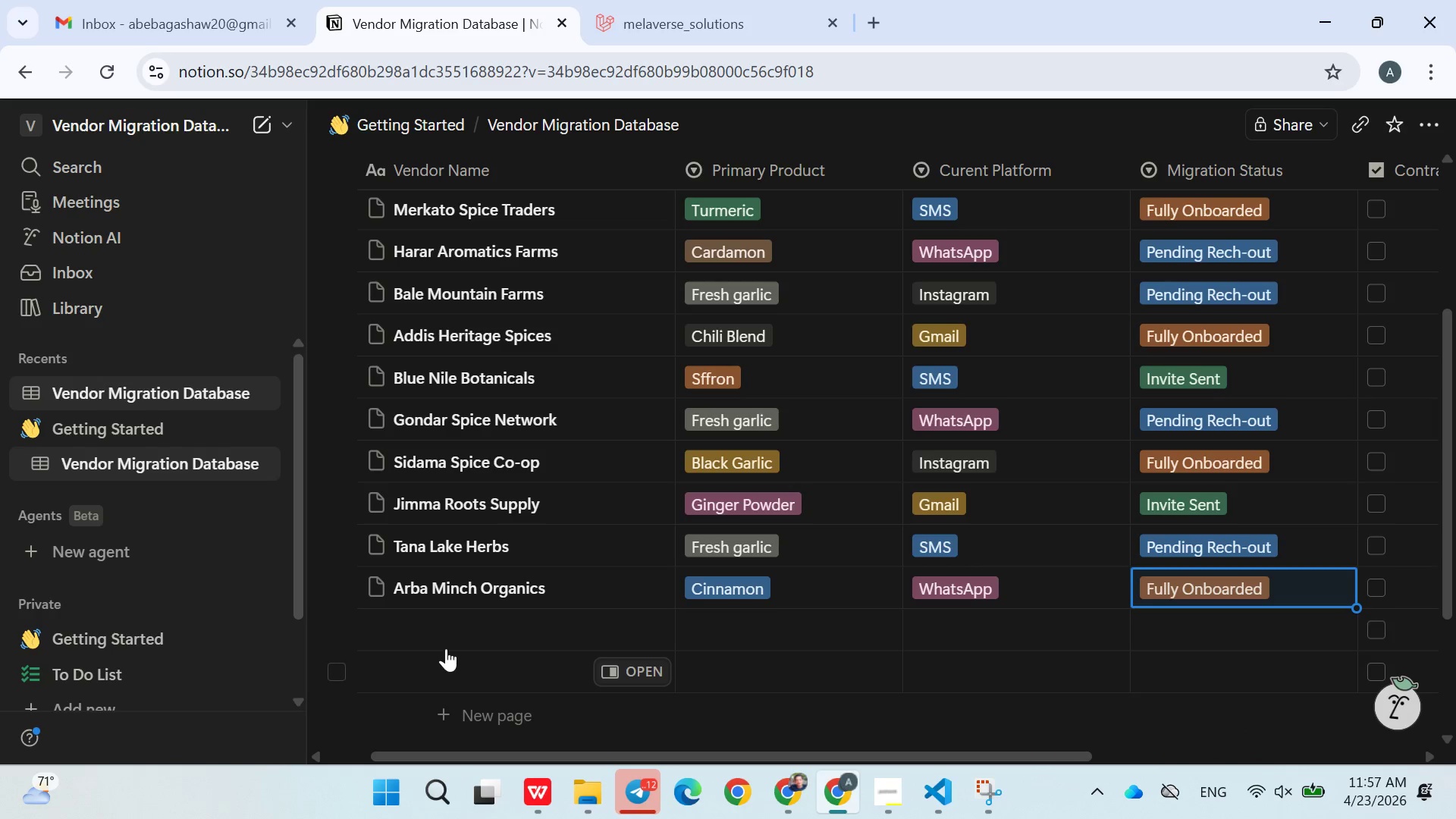 
left_click([451, 635])
 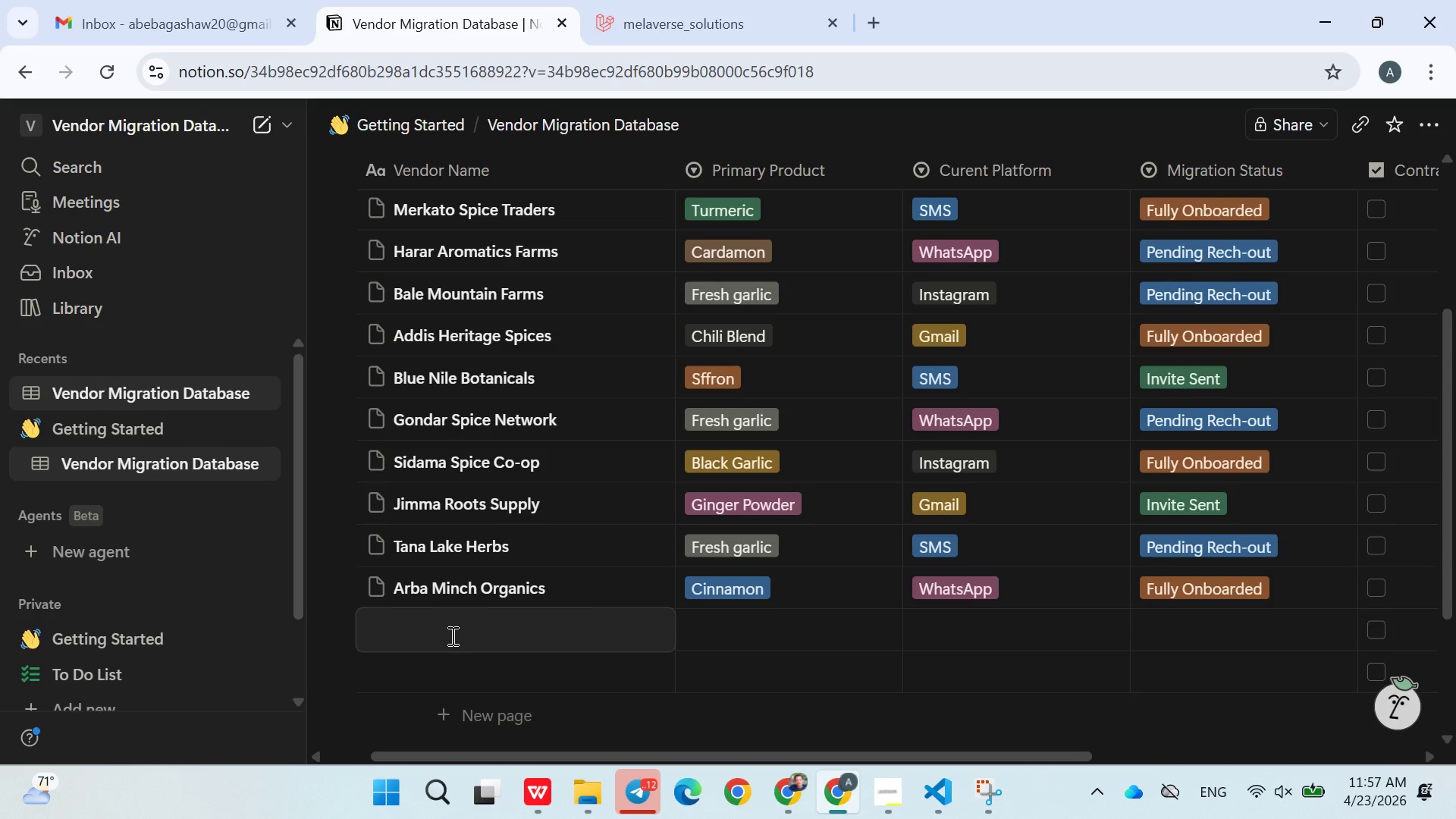 
wait(8.66)
 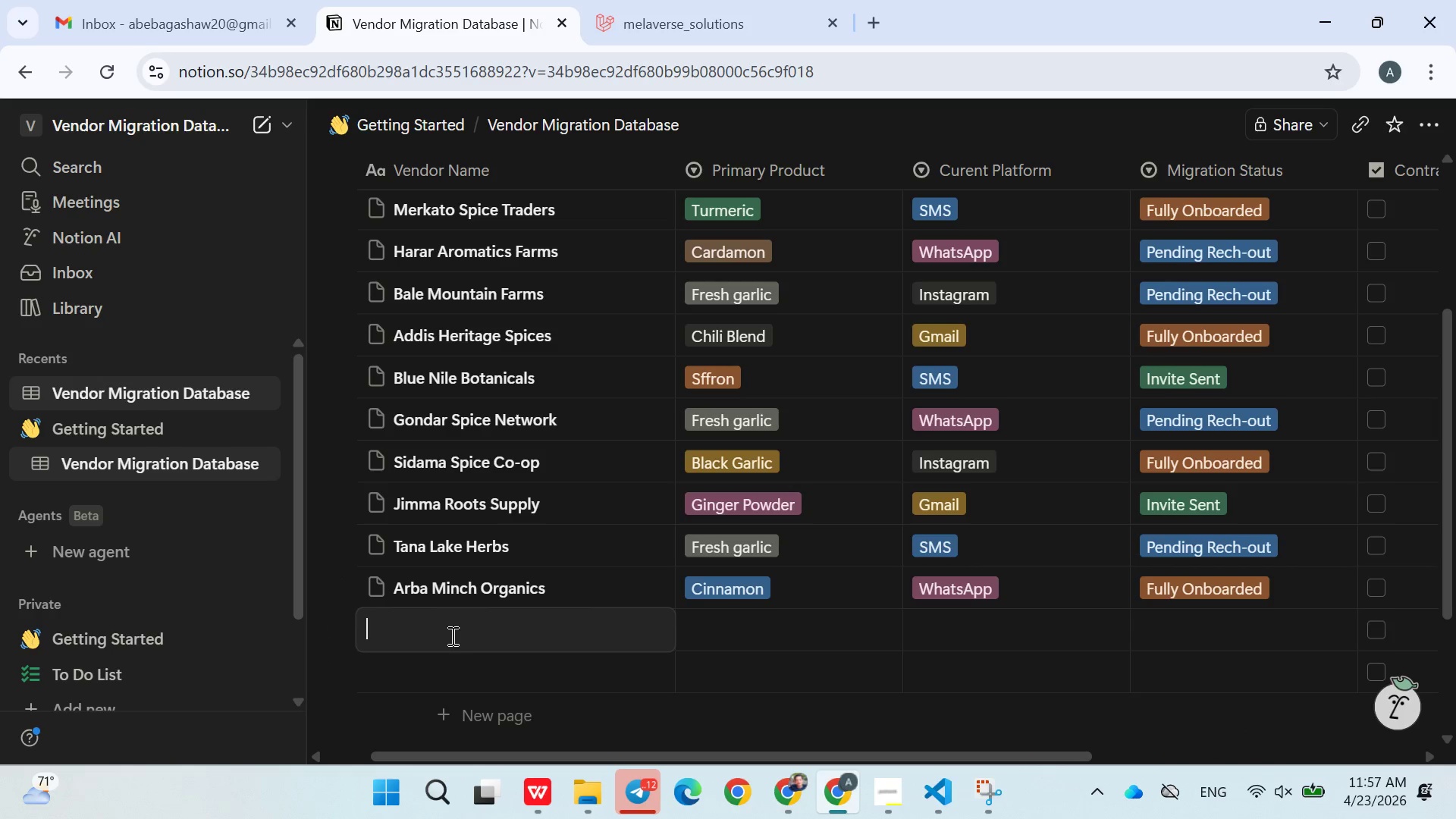 
type(Konso Dry Goods)
 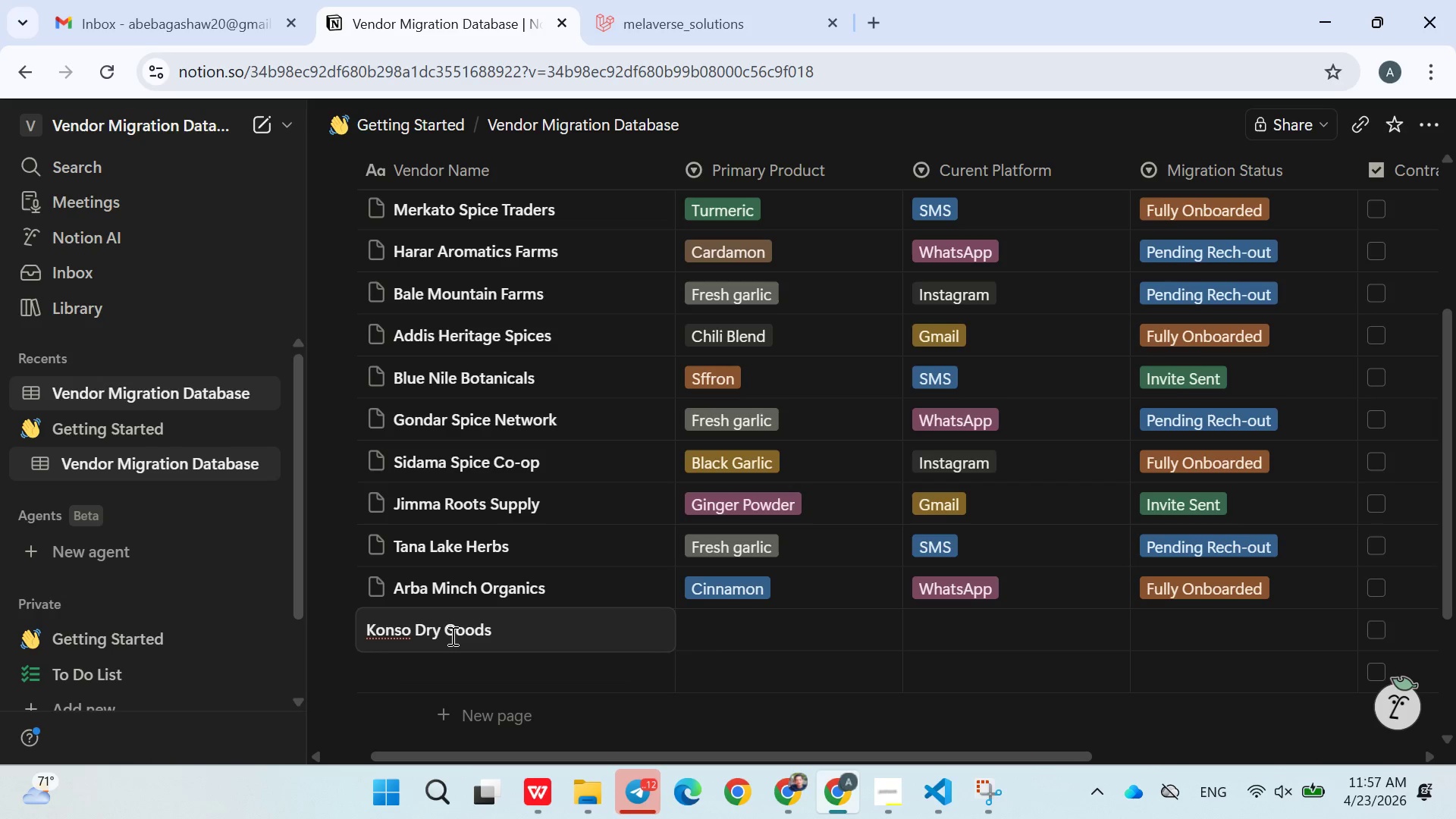 
wait(5.09)
 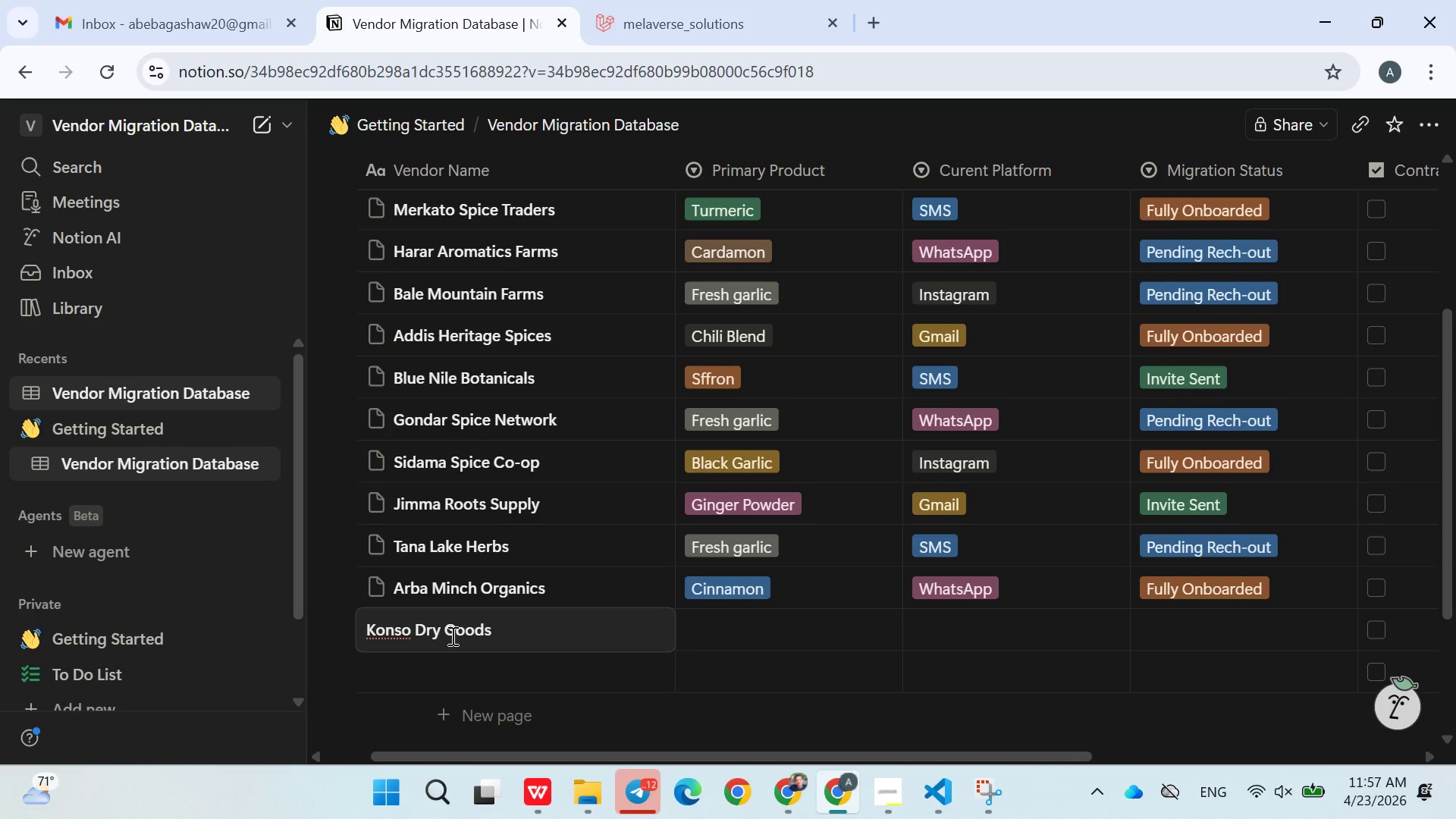 
double_click([742, 628])
 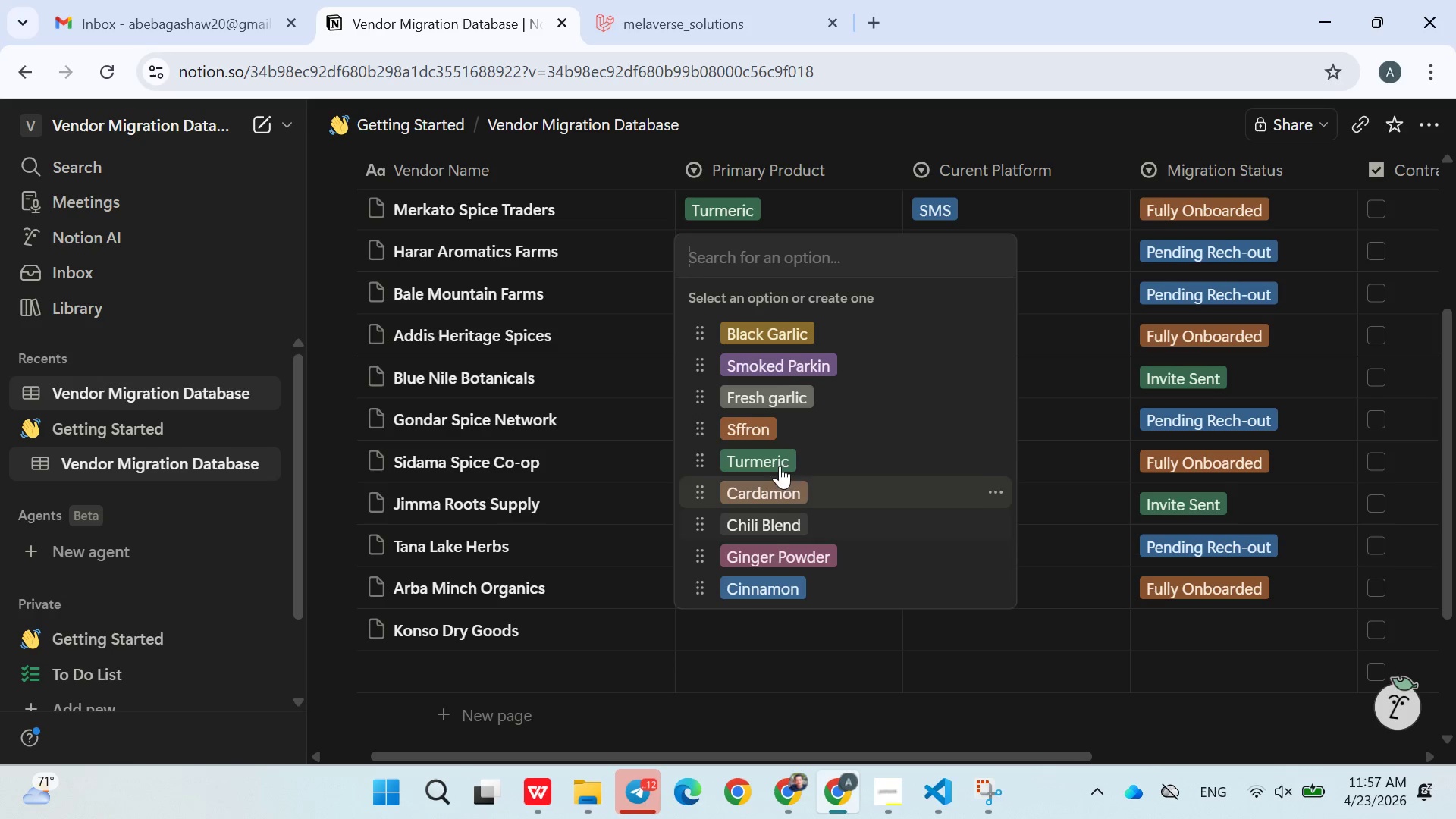 
left_click([782, 375])
 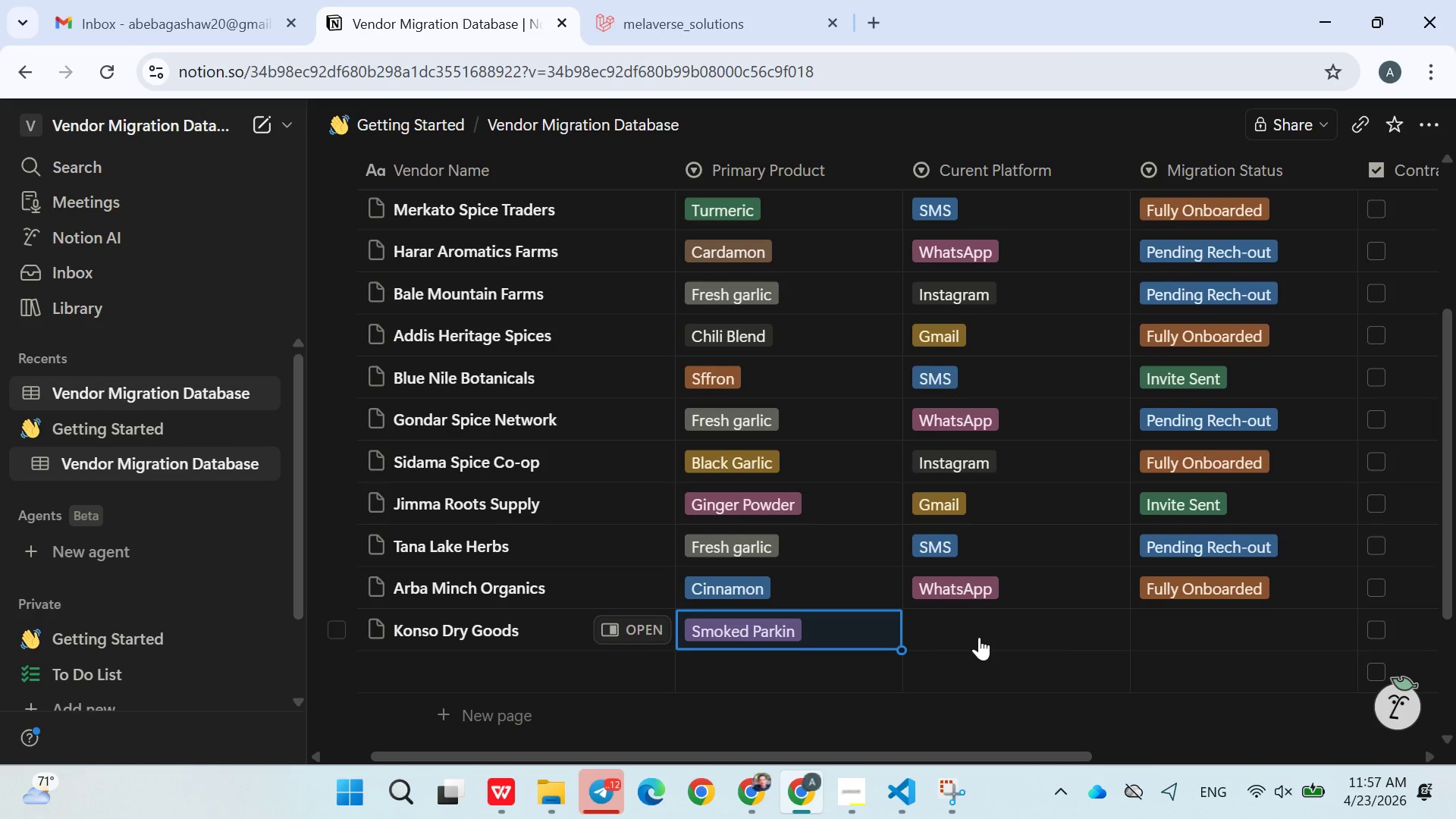 
wait(7.95)
 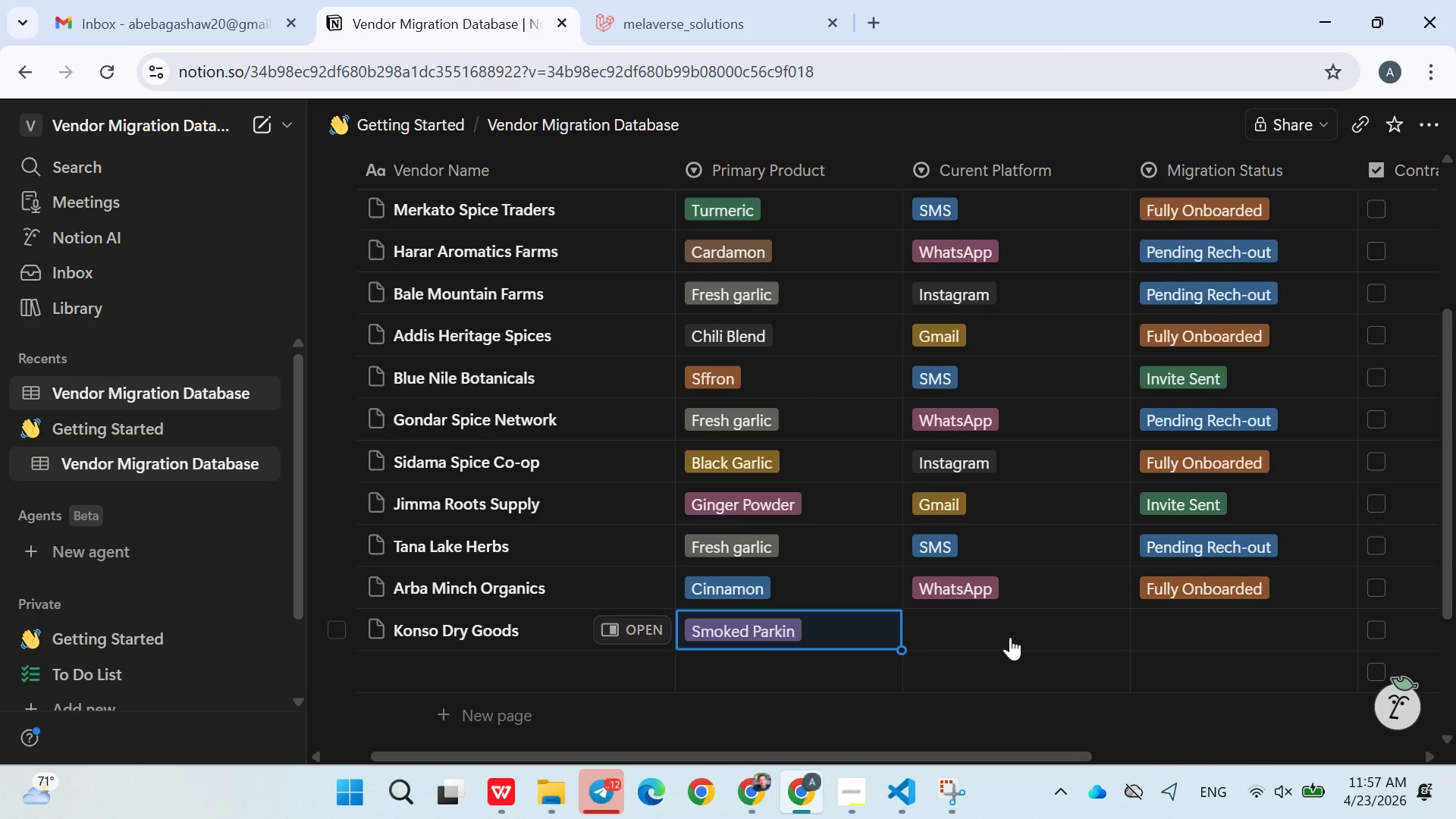 
left_click([969, 620])
 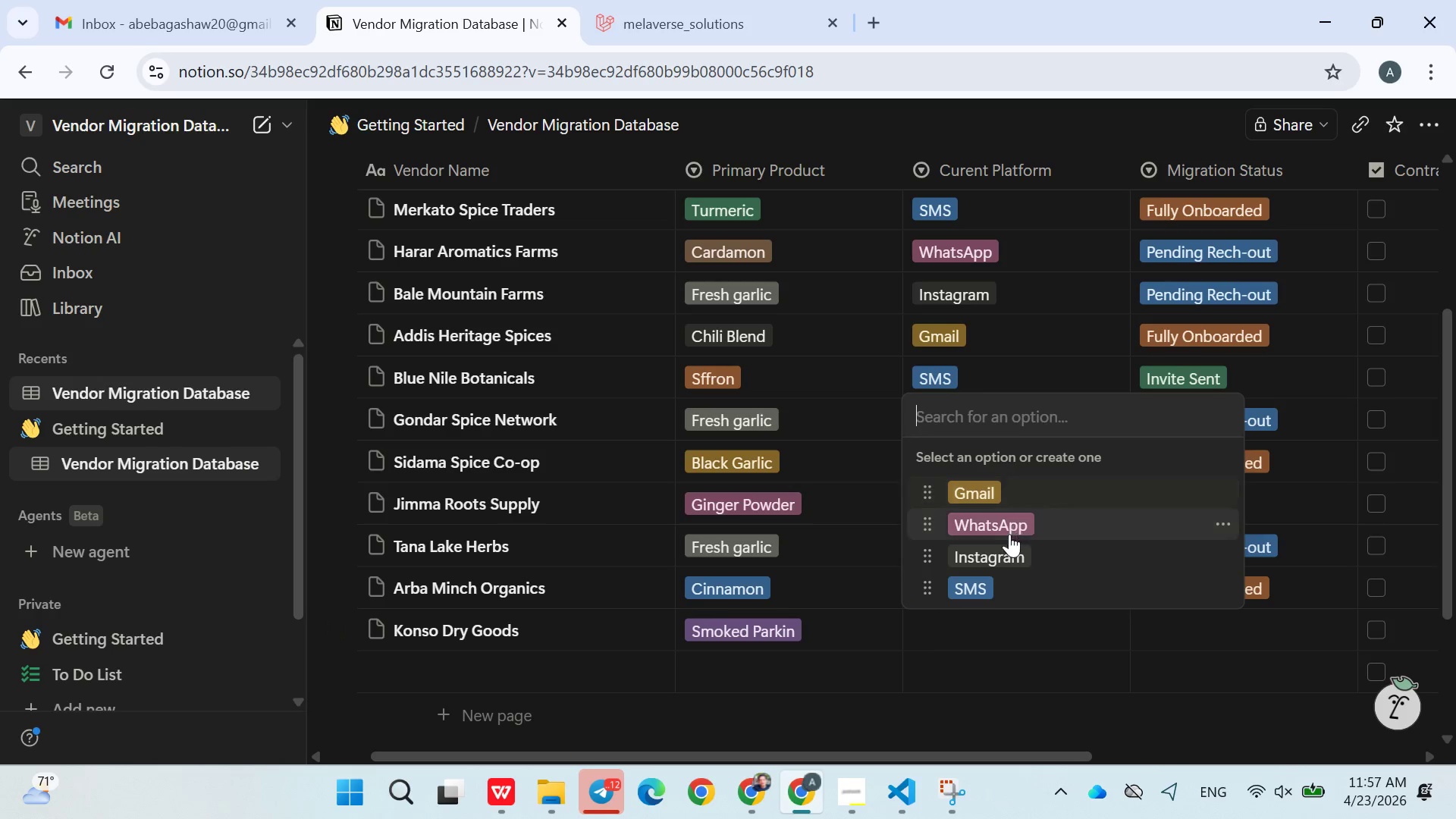 
left_click([1005, 557])
 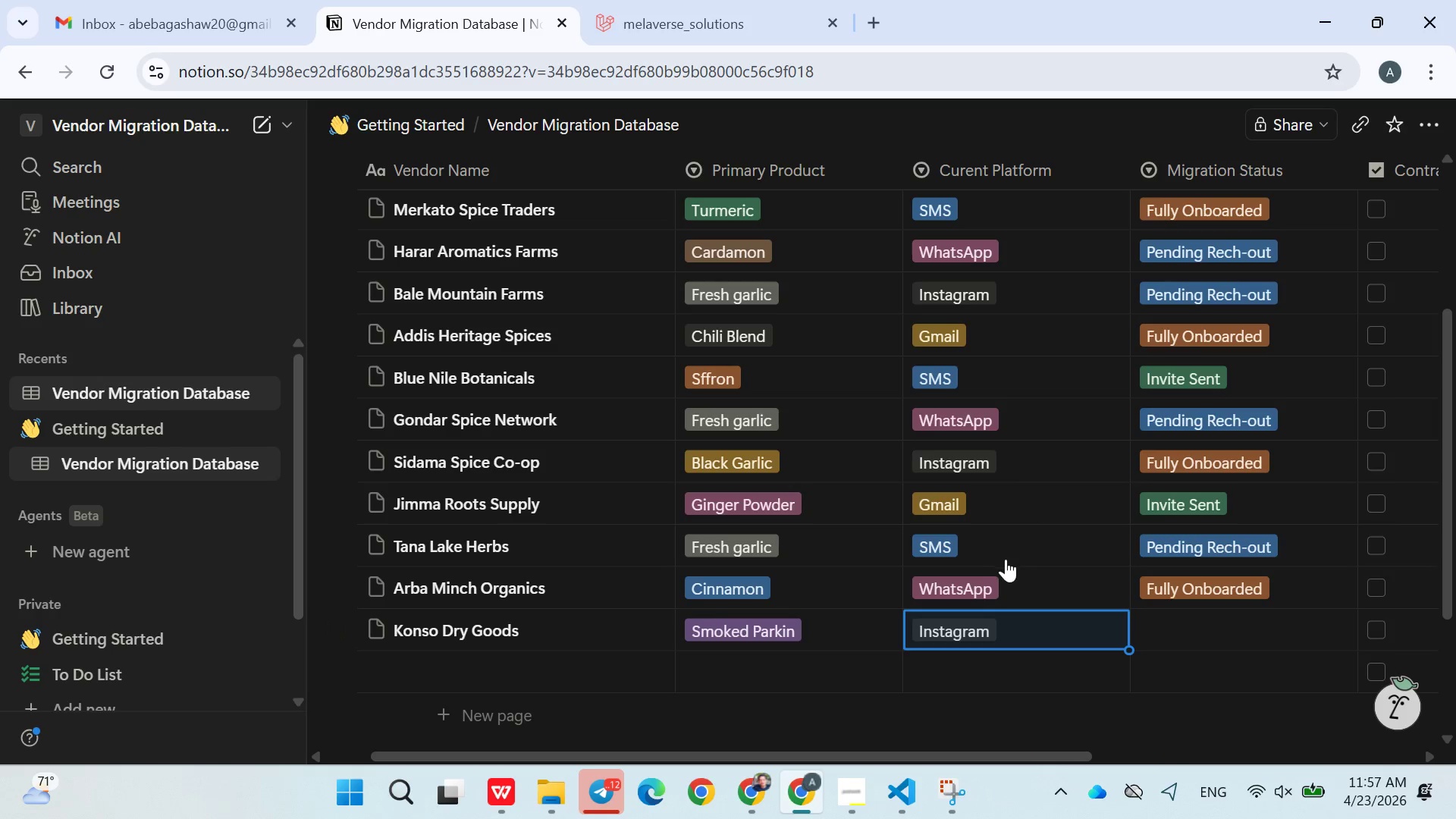 
mouse_move([1056, 585])
 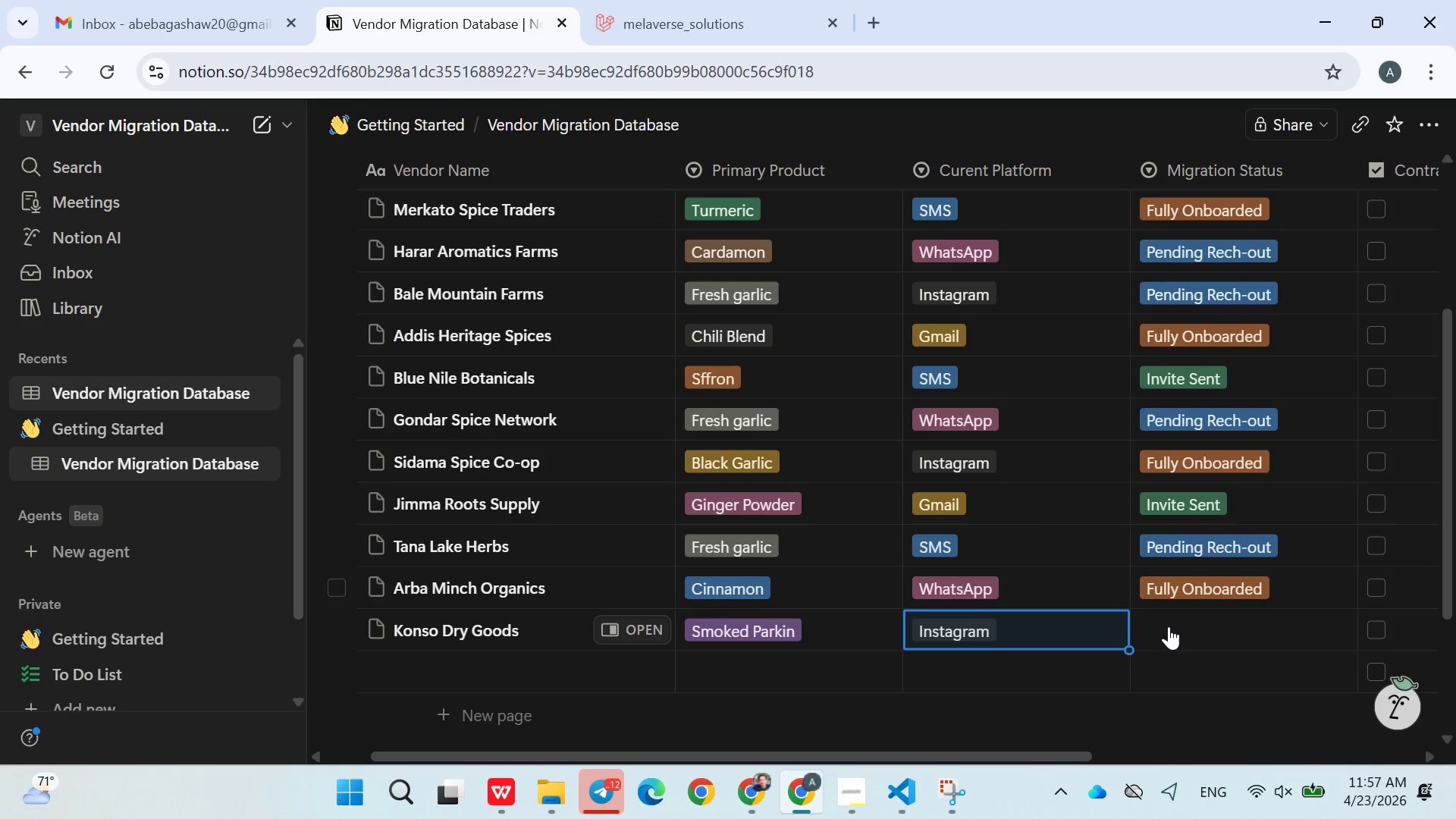 
left_click([1180, 635])
 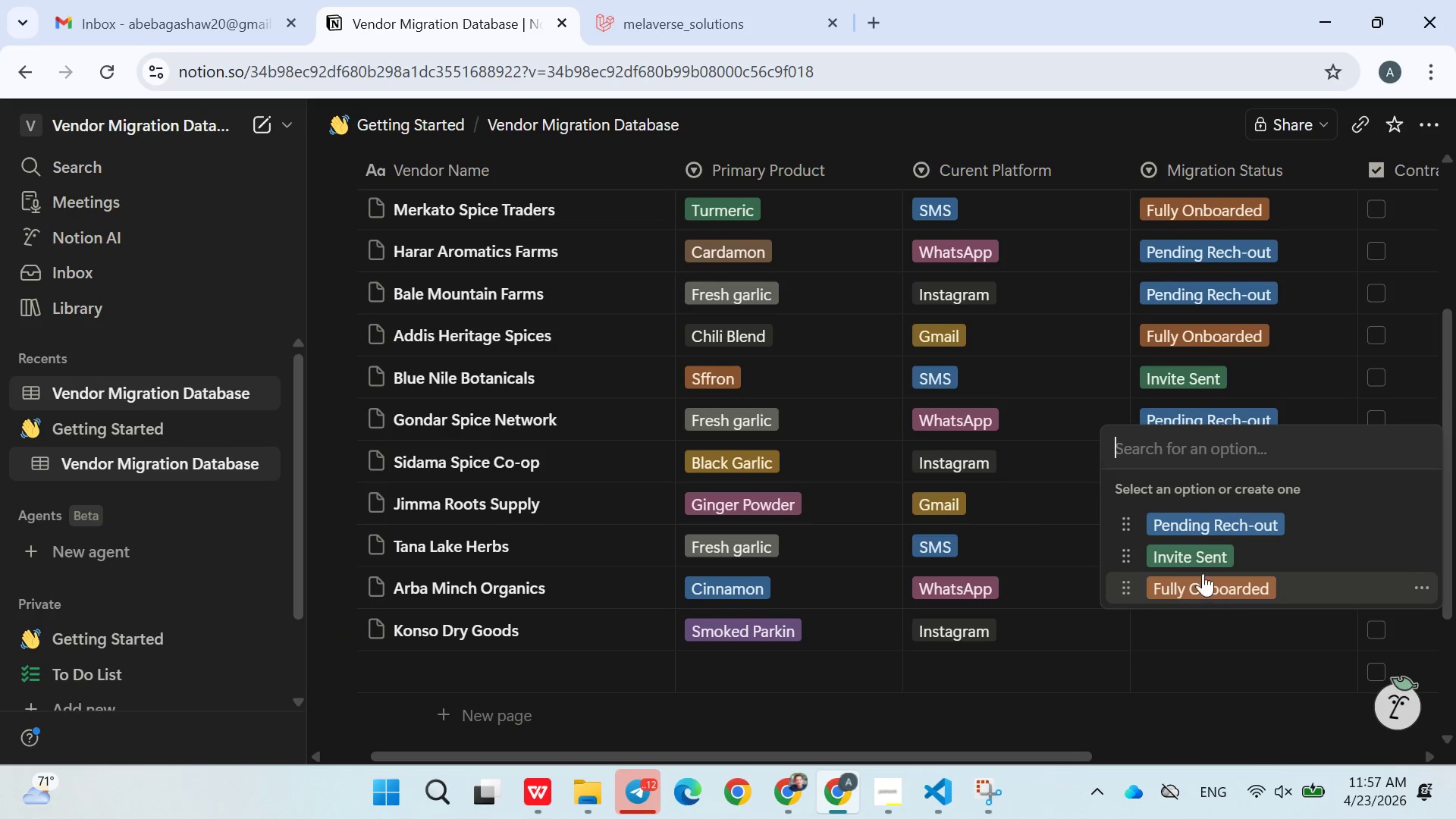 
left_click([1194, 554])
 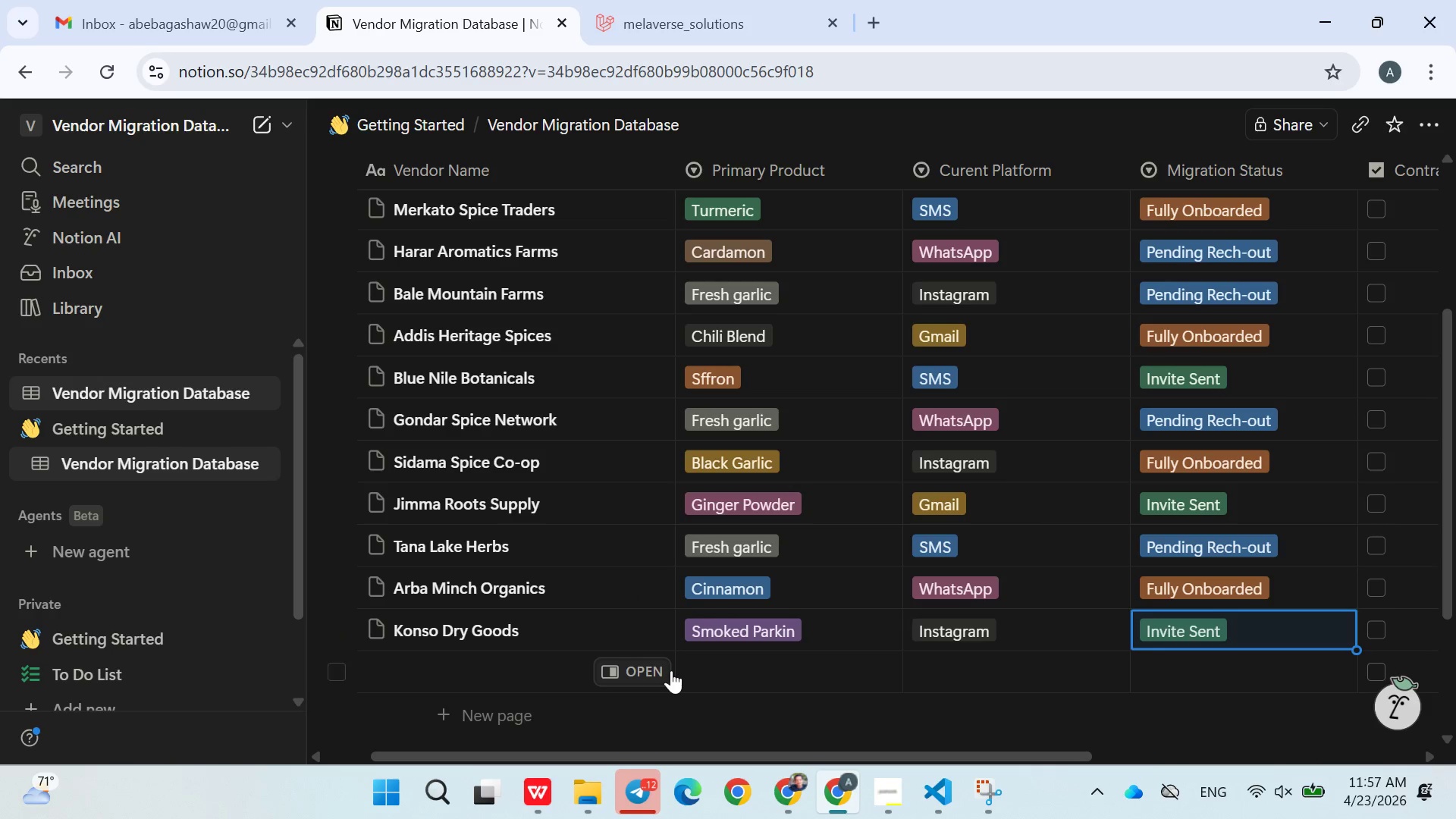 
left_click([509, 695])
 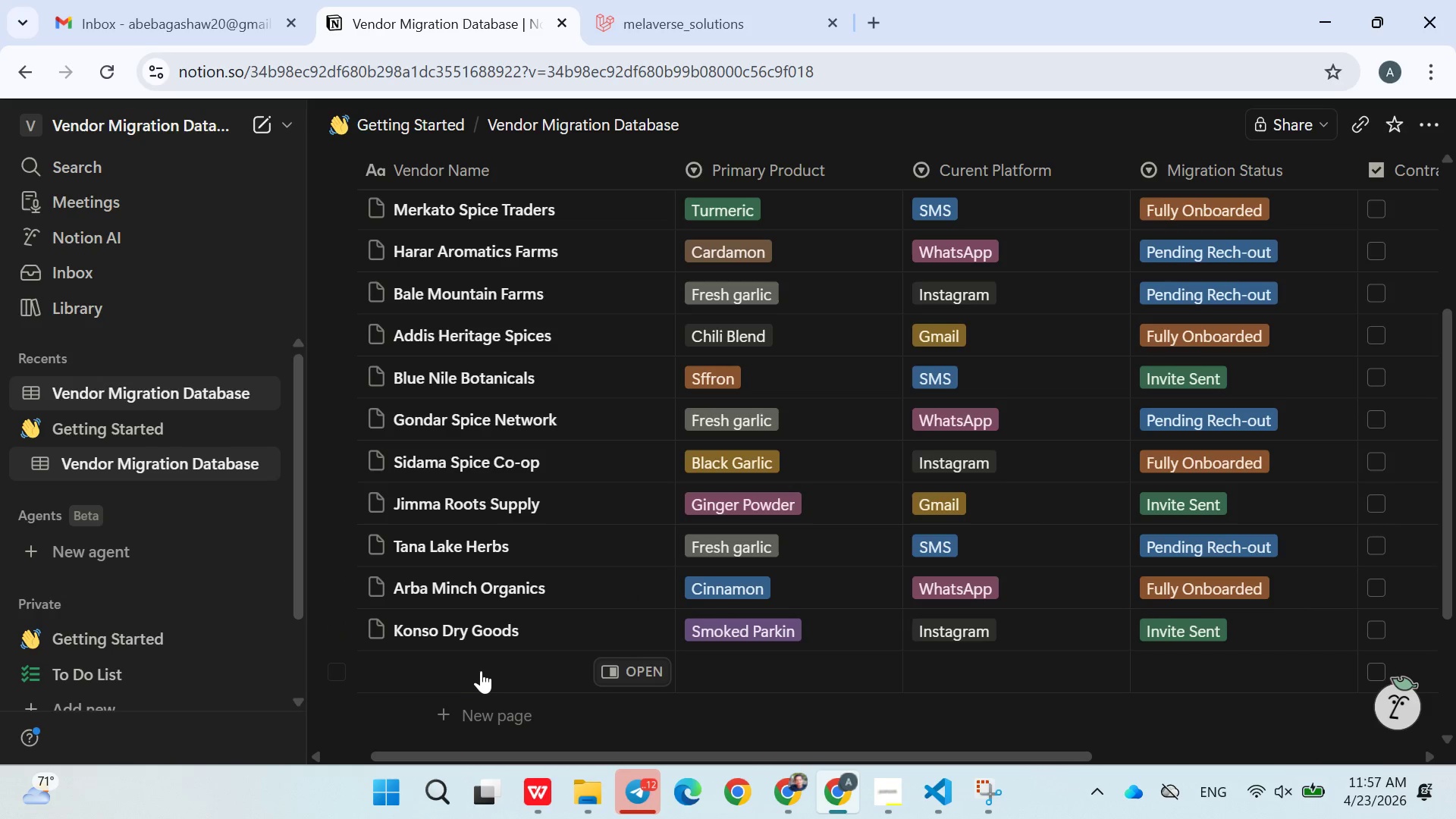 
left_click([475, 670])
 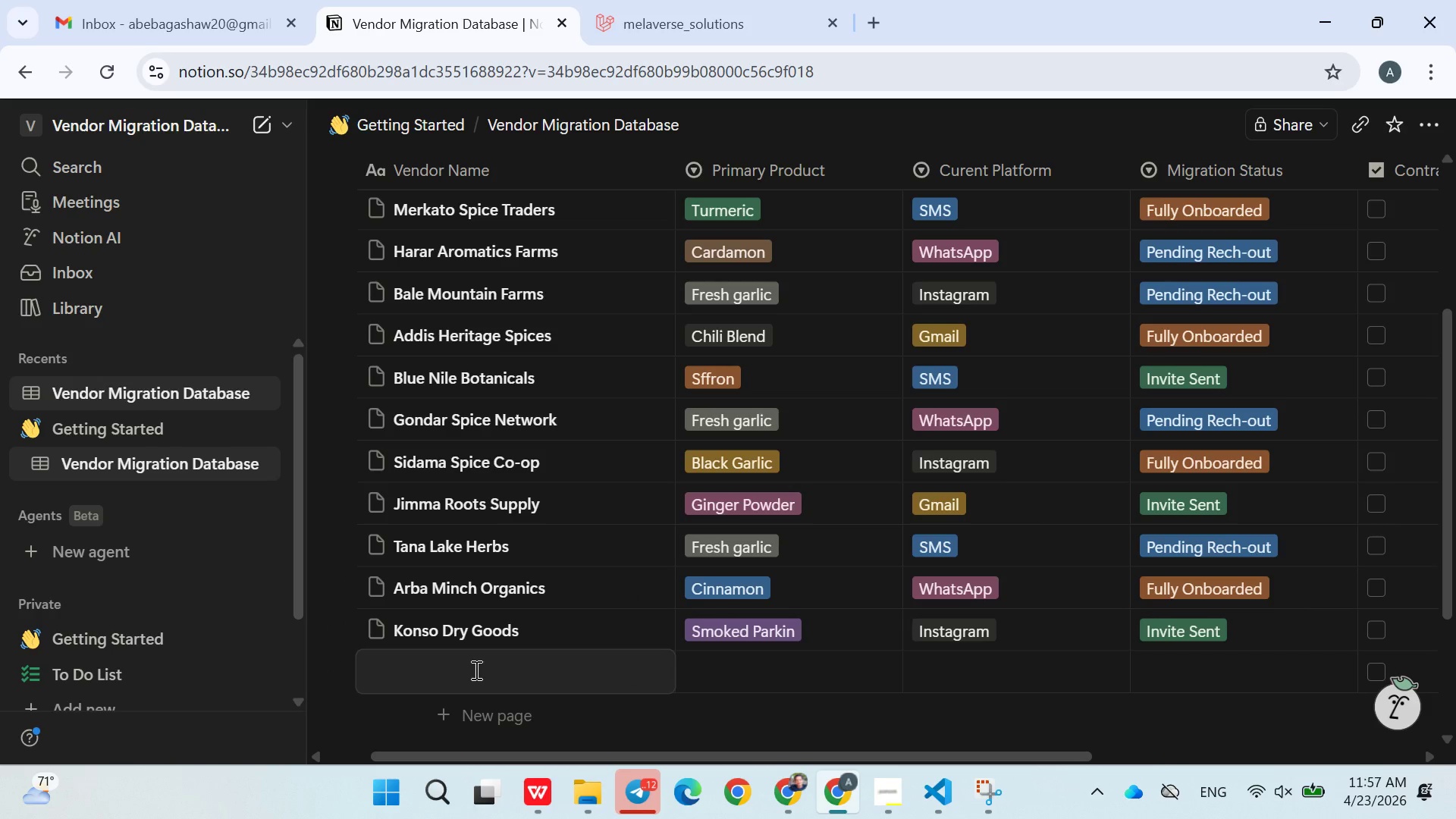 
type(Mekelle Spice Line)
 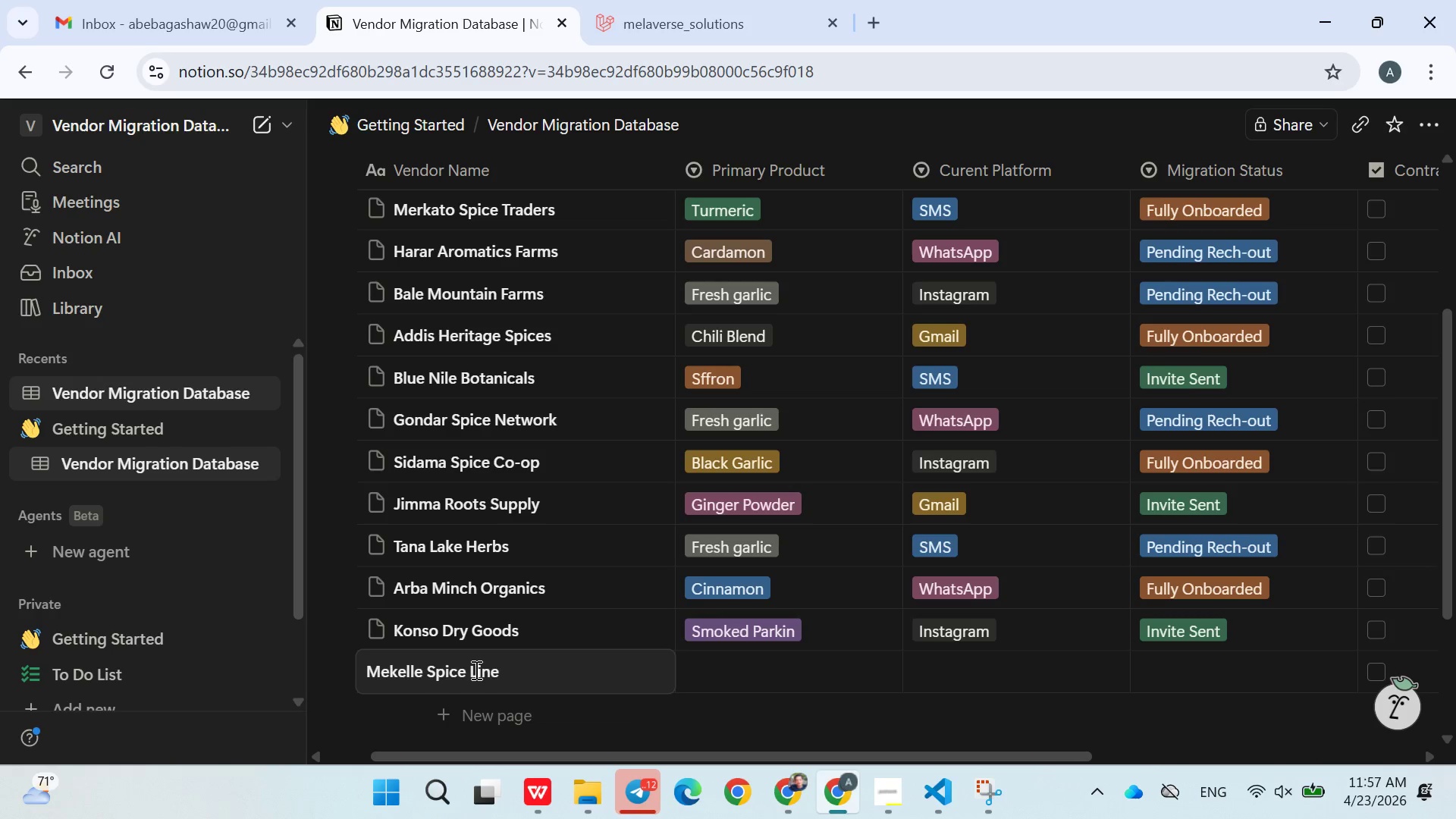 
double_click([726, 664])
 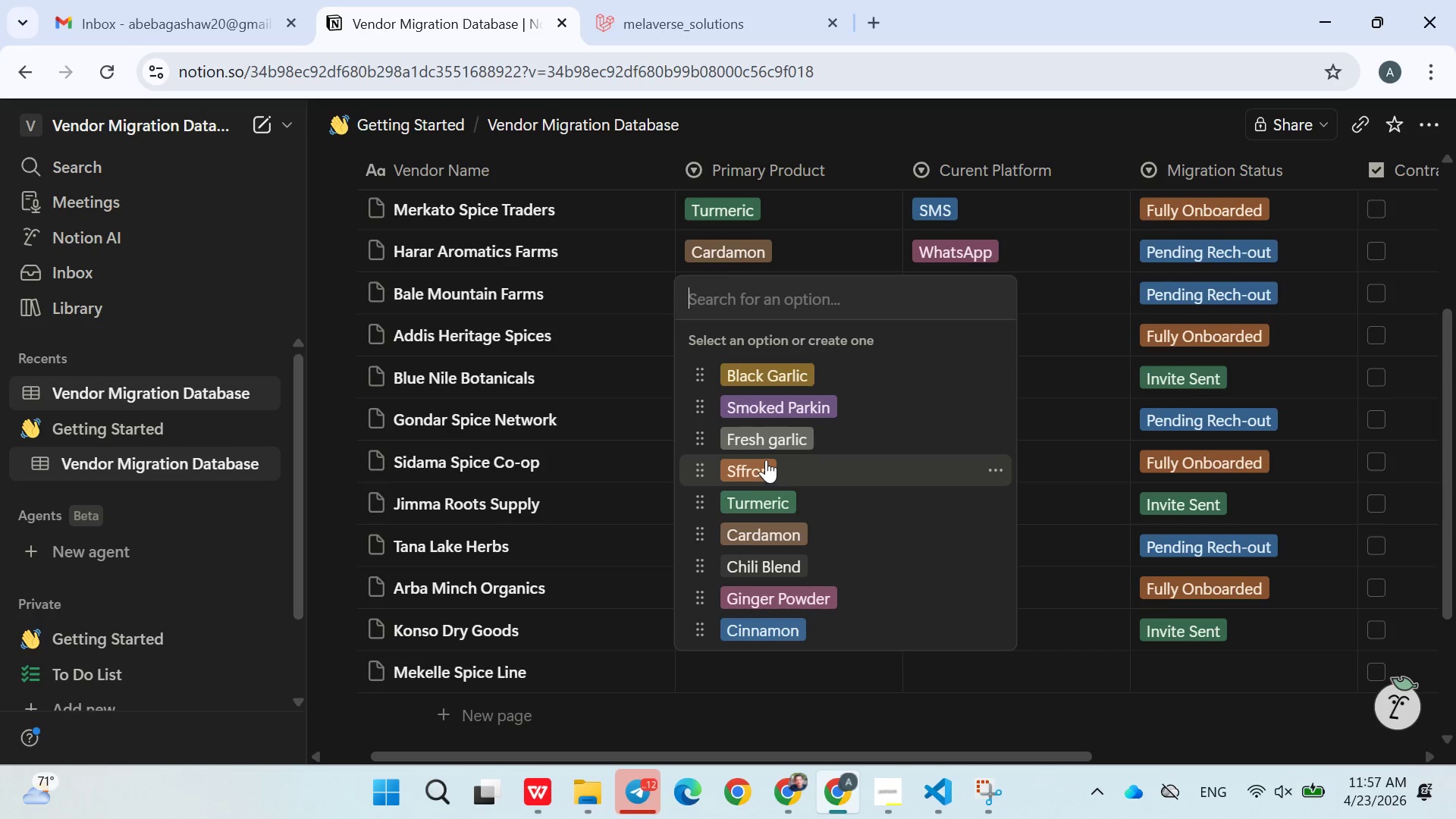 
left_click([776, 428])
 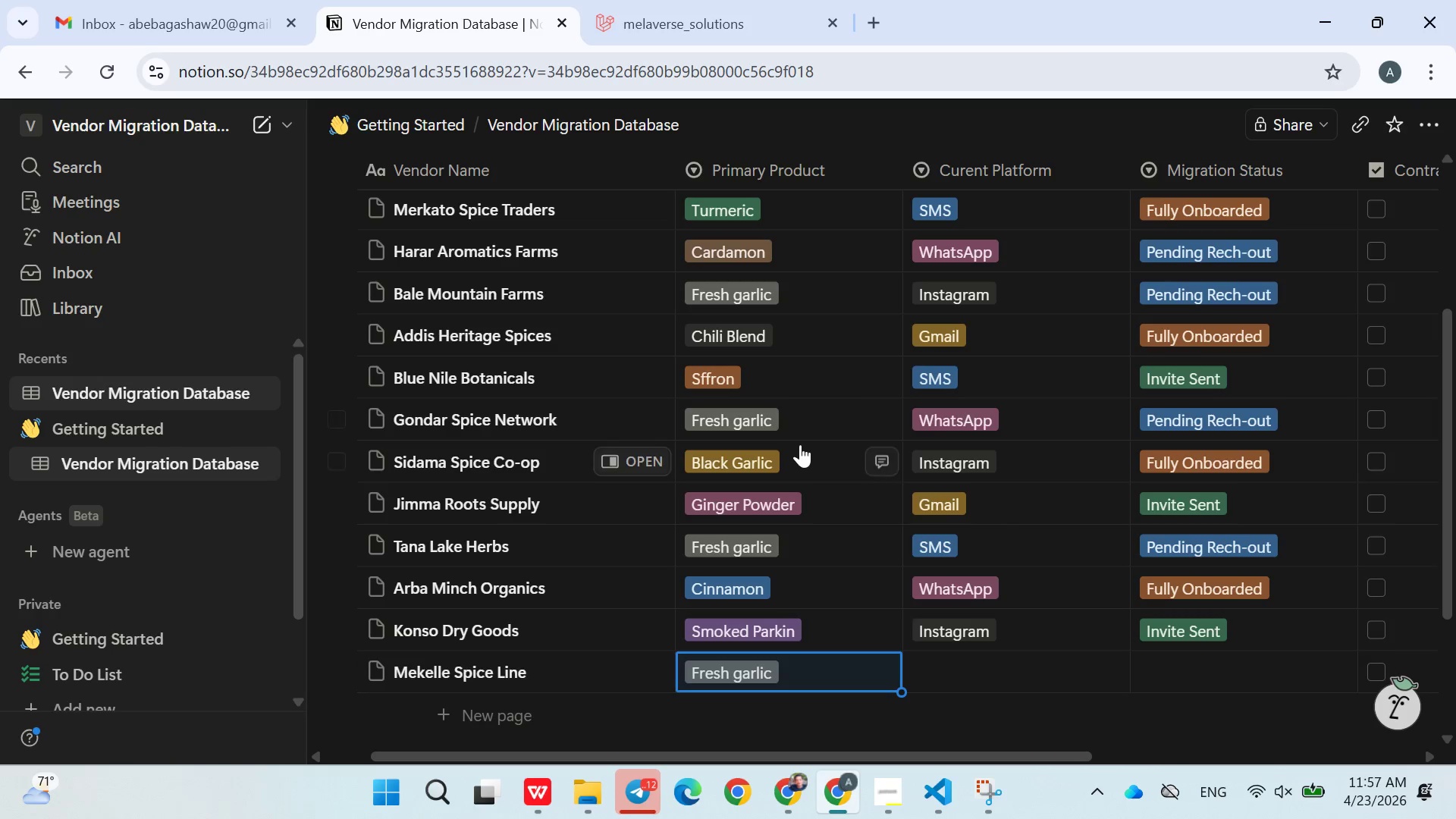 
mouse_move([888, 495])
 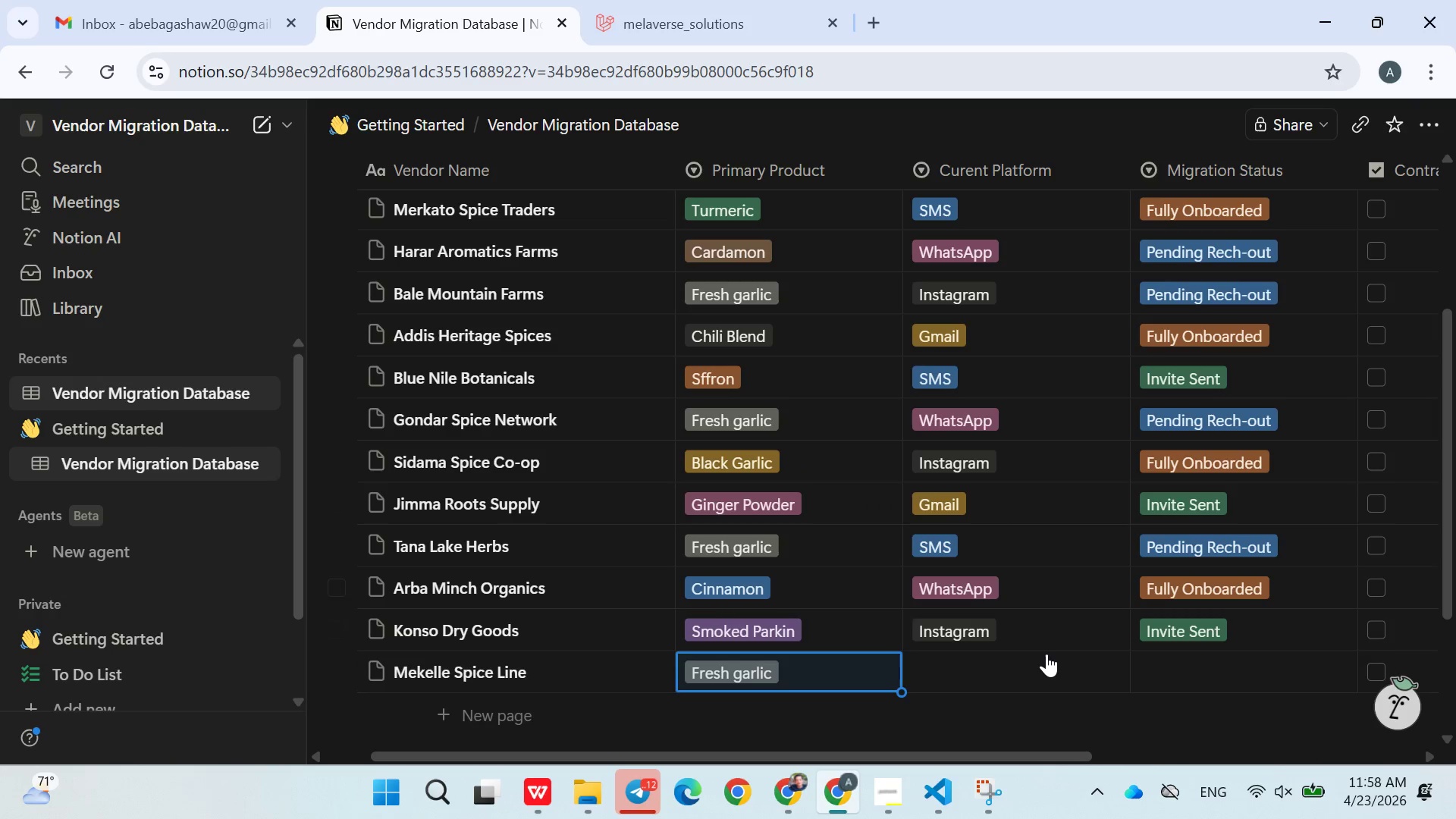 
left_click([1045, 654])
 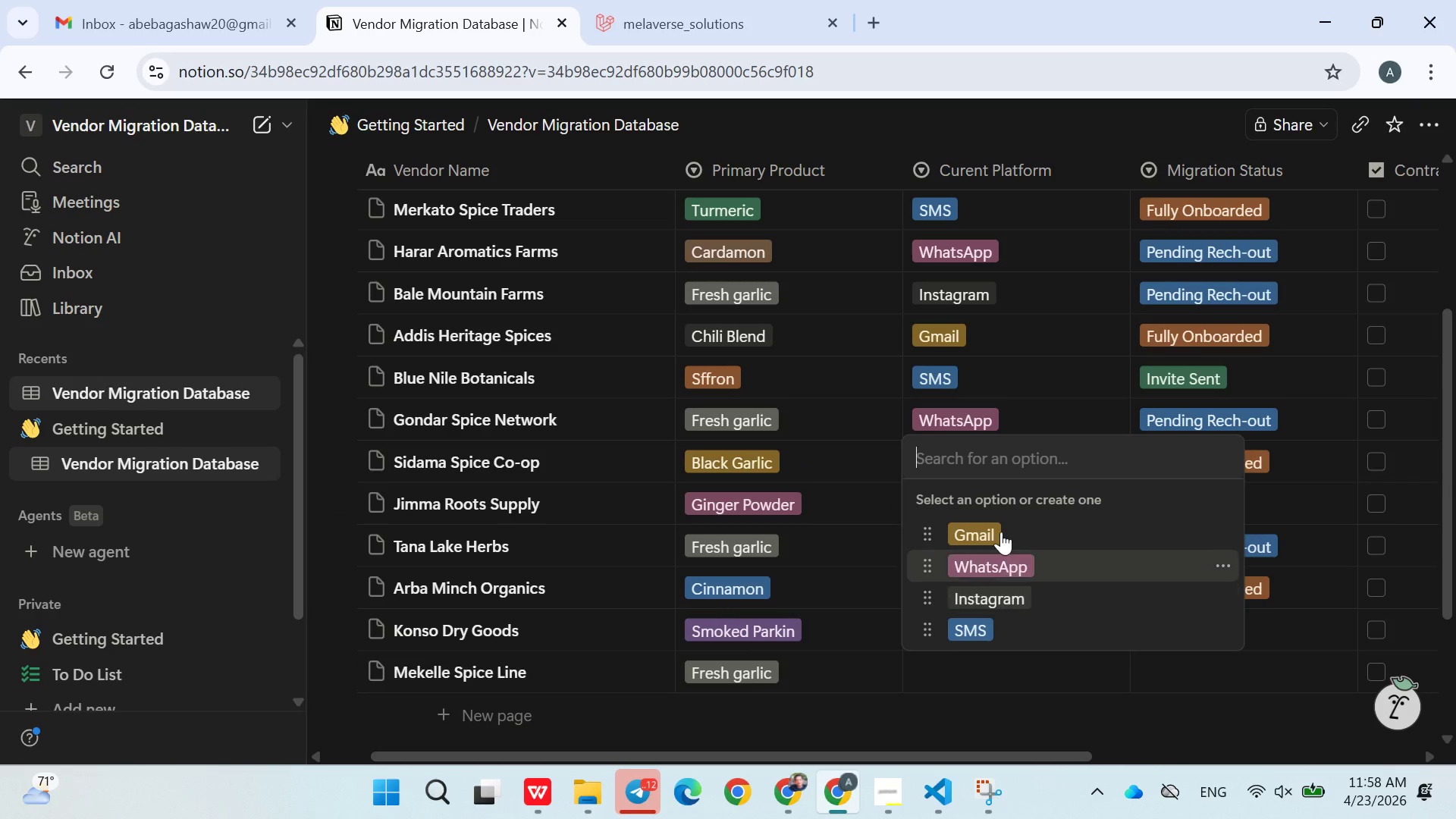 
left_click([998, 523])
 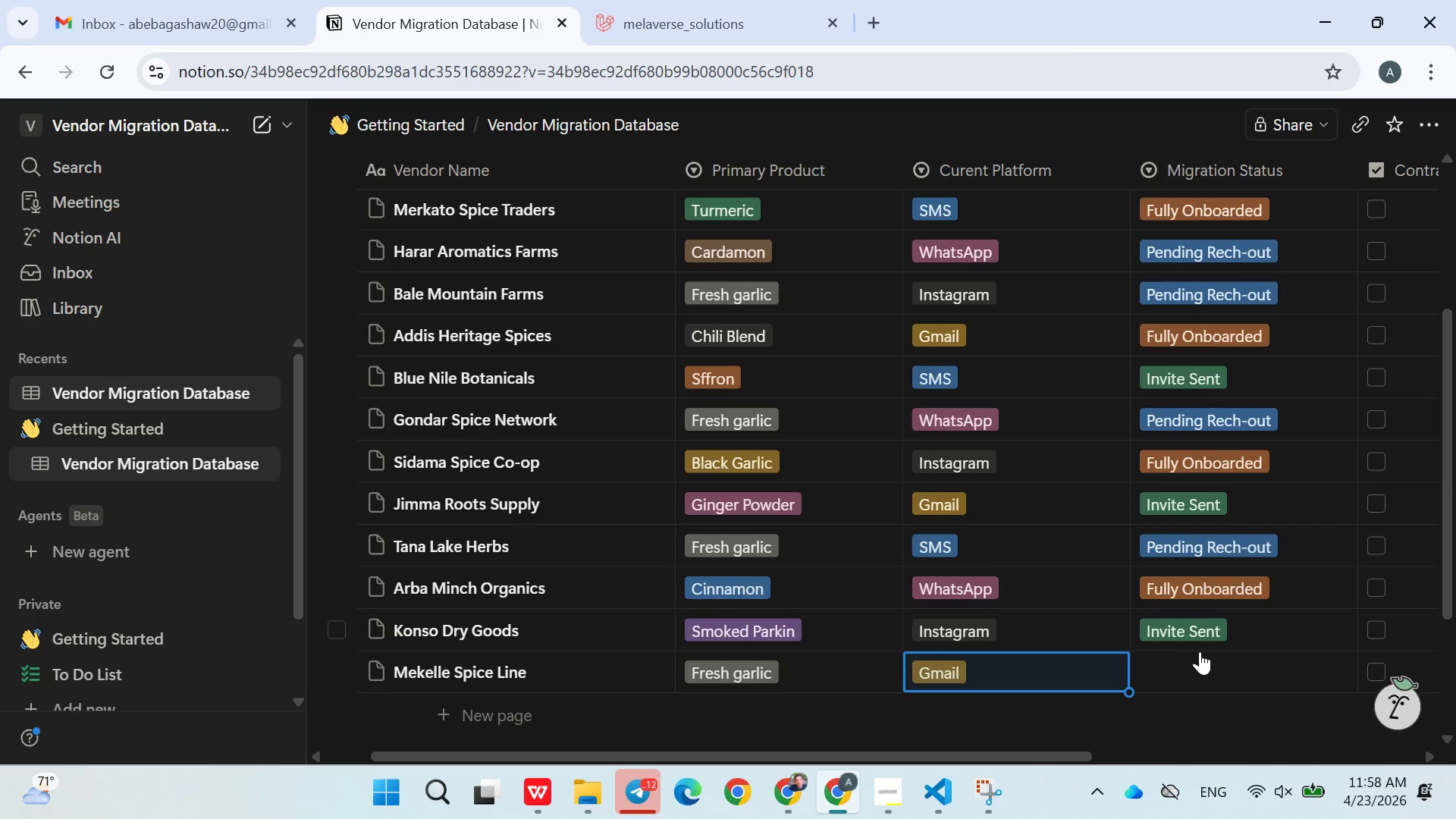 
left_click([1202, 664])
 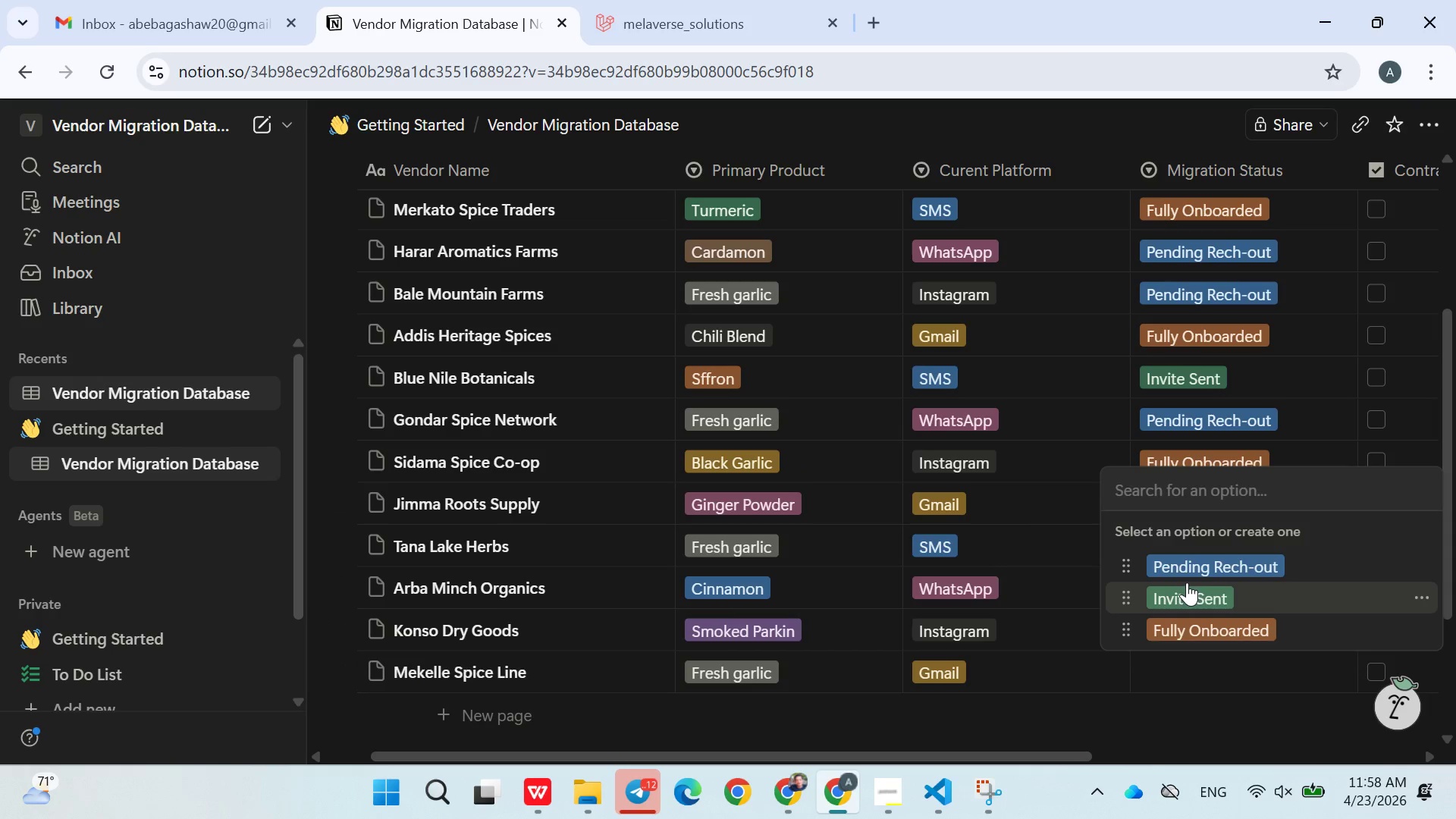 
left_click([1188, 573])
 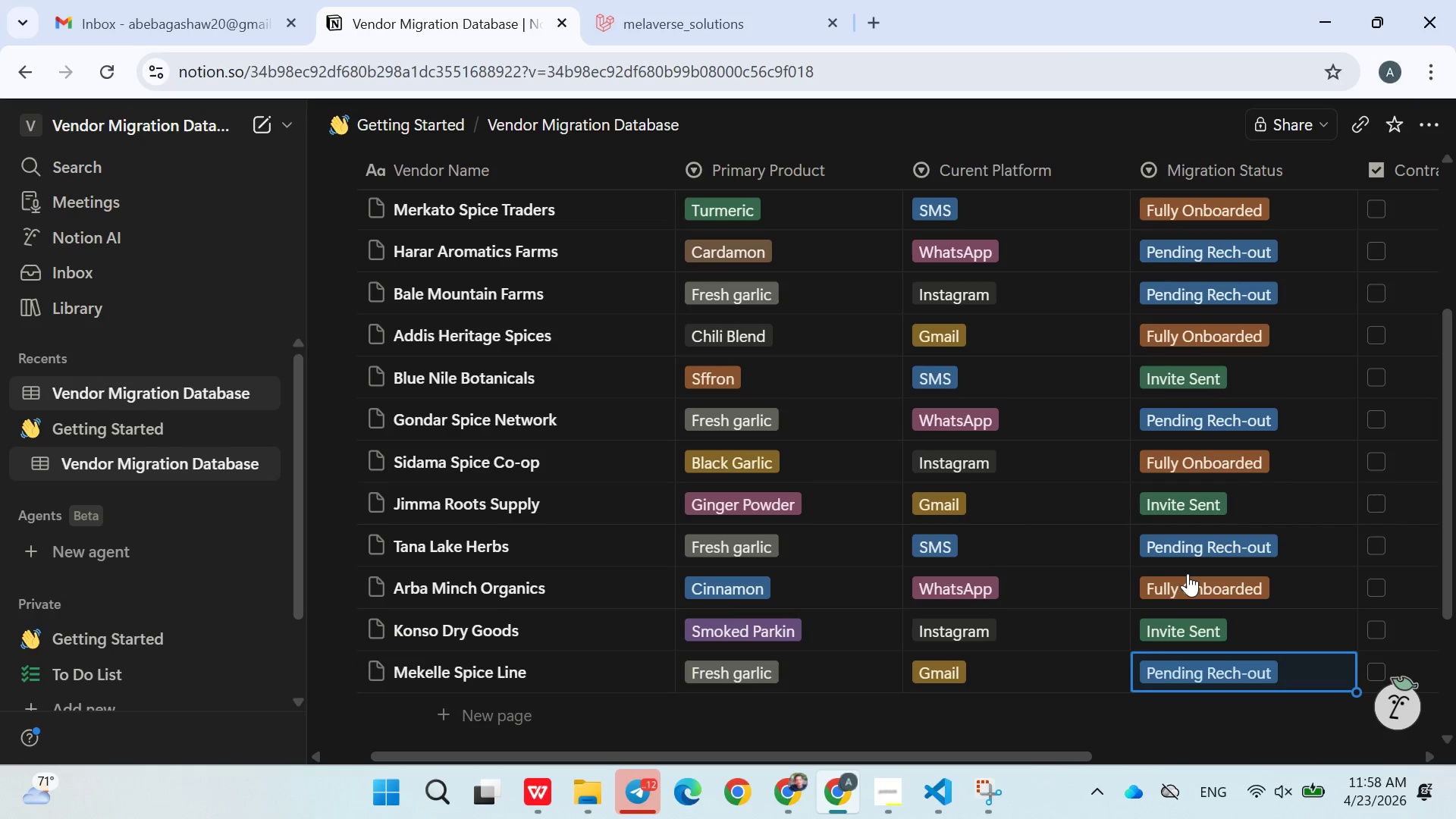 
mouse_move([1172, 610])
 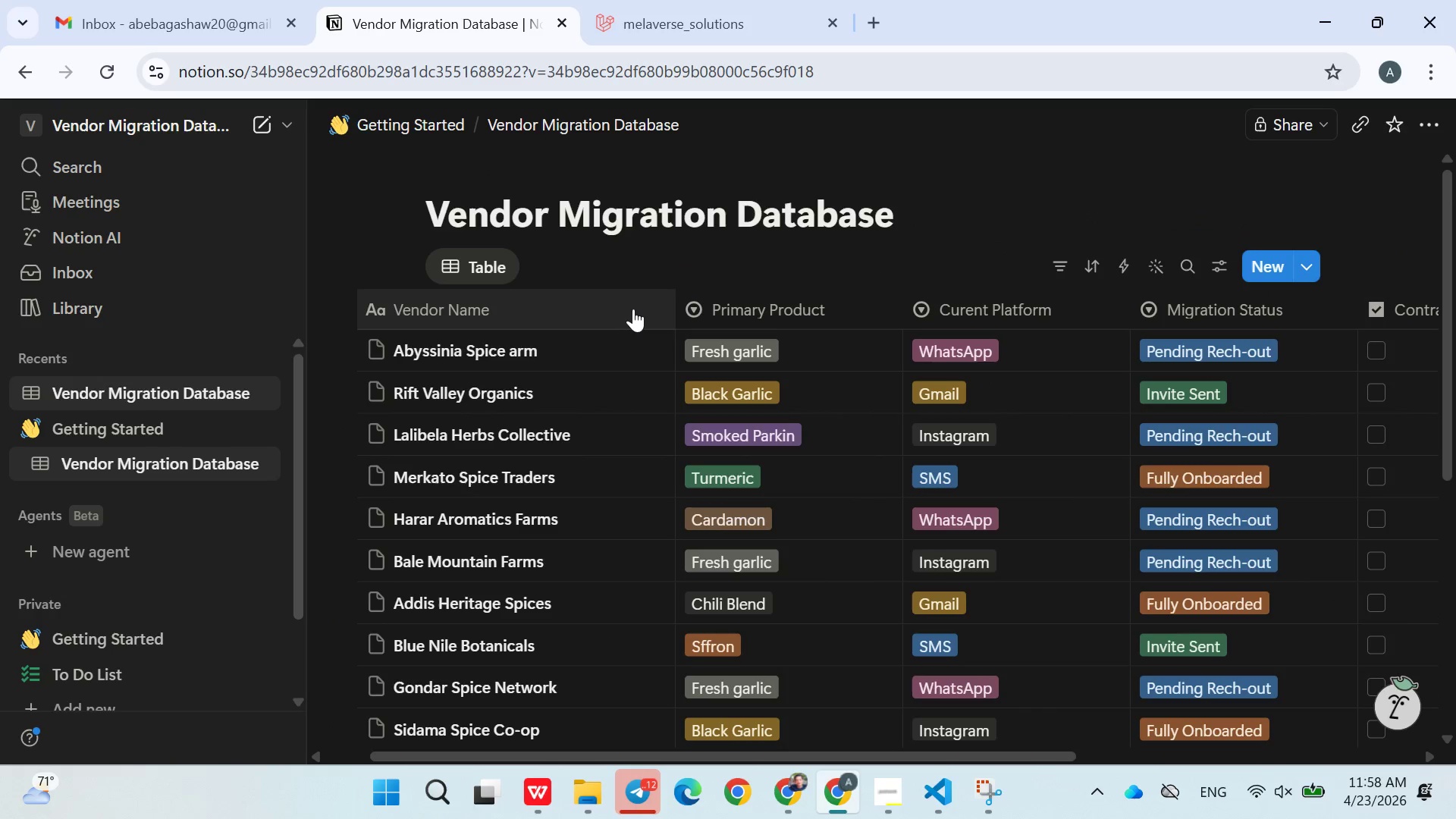 
left_click([615, 281])
 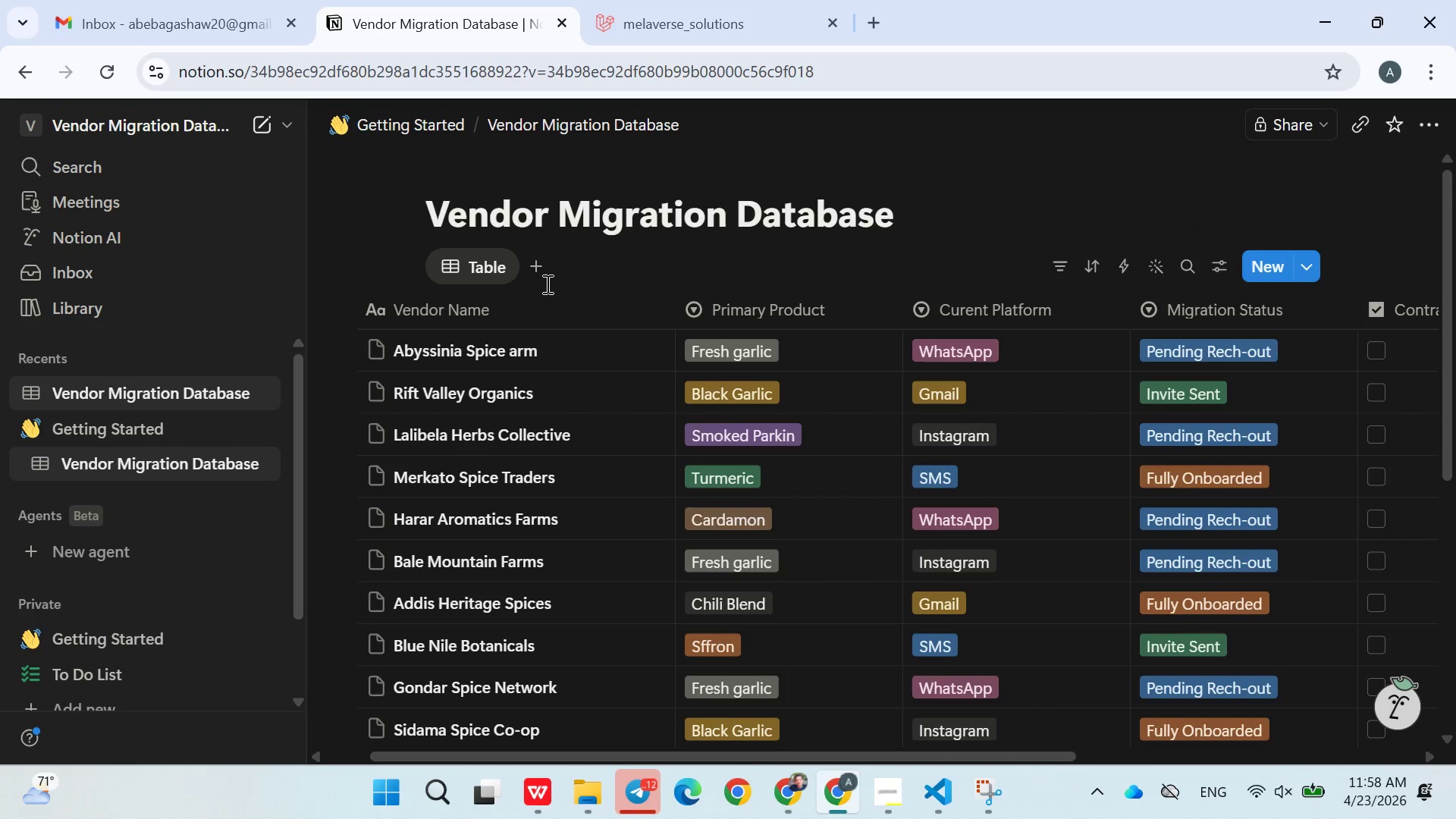 
left_click([539, 281])
 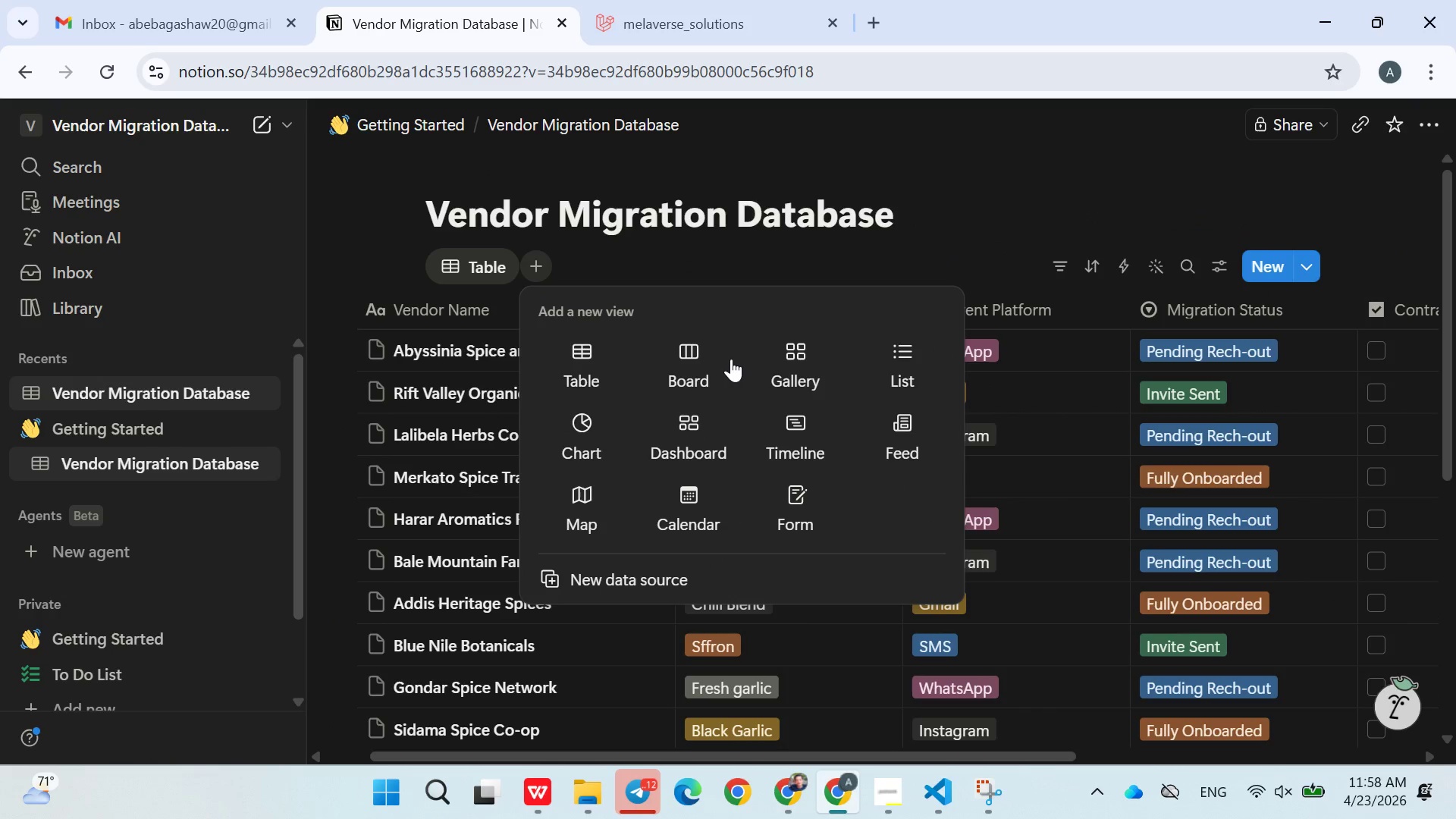 
left_click([694, 366])
 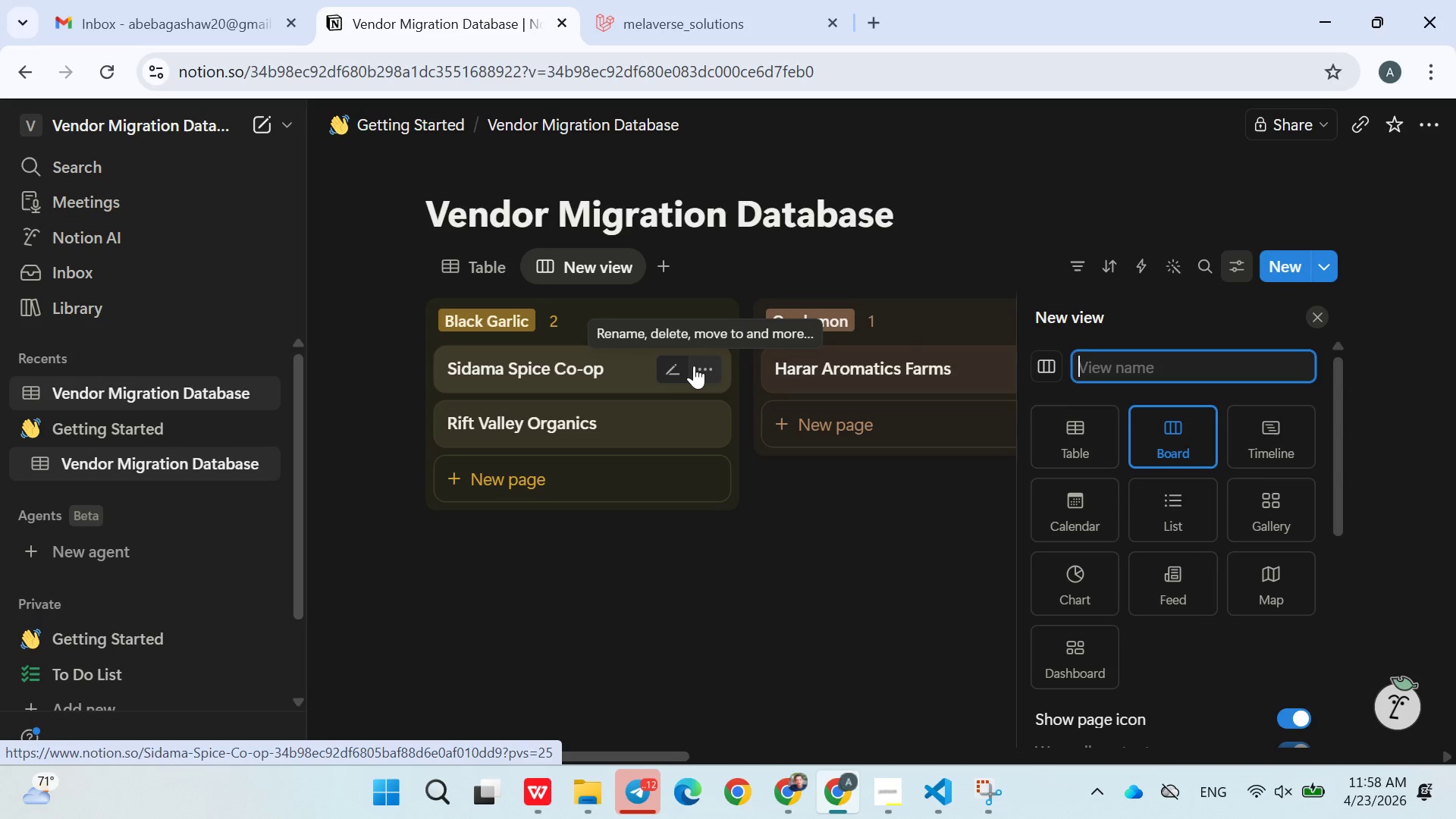 
wait(10.44)
 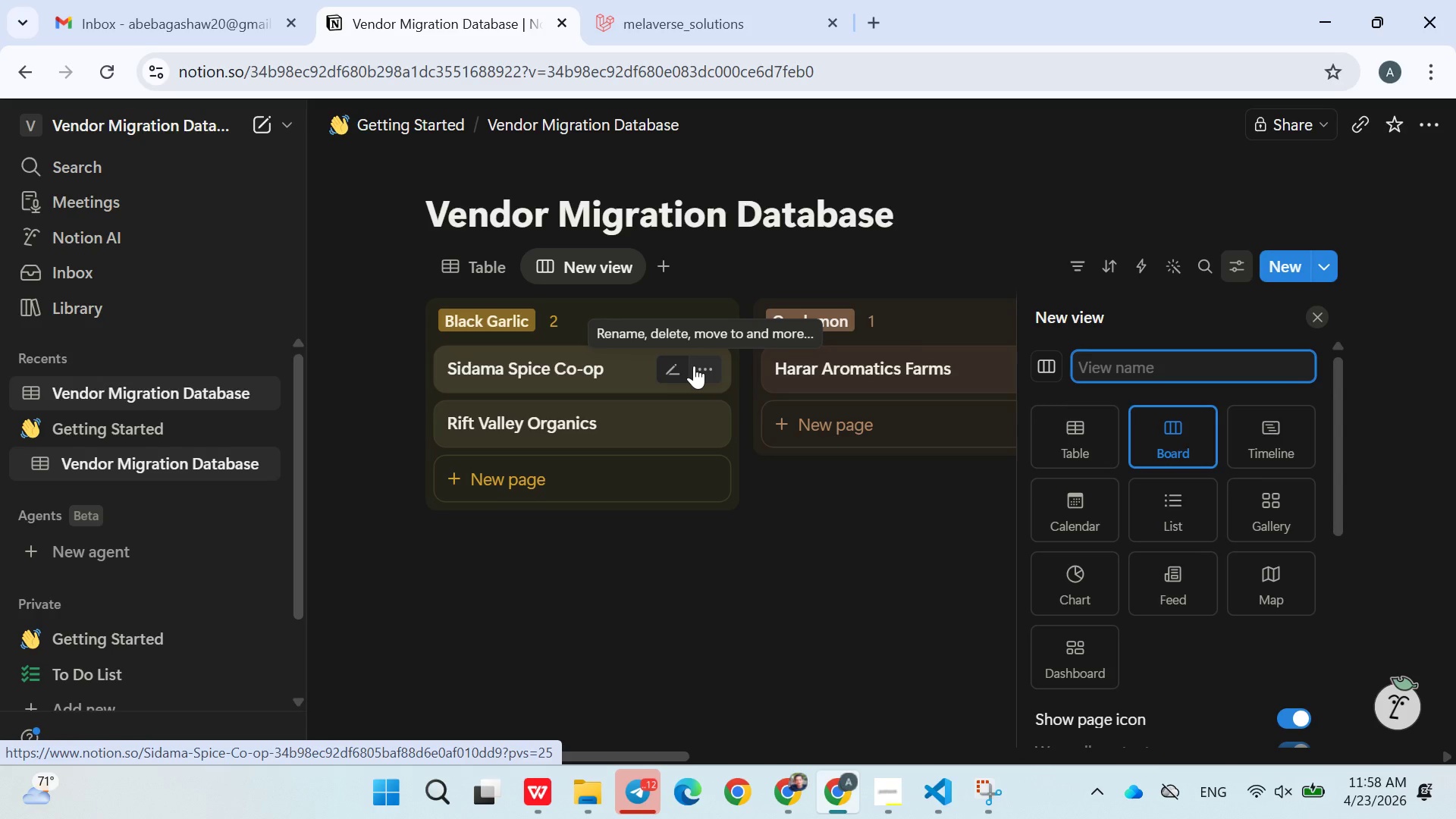 
type(Kanban)
 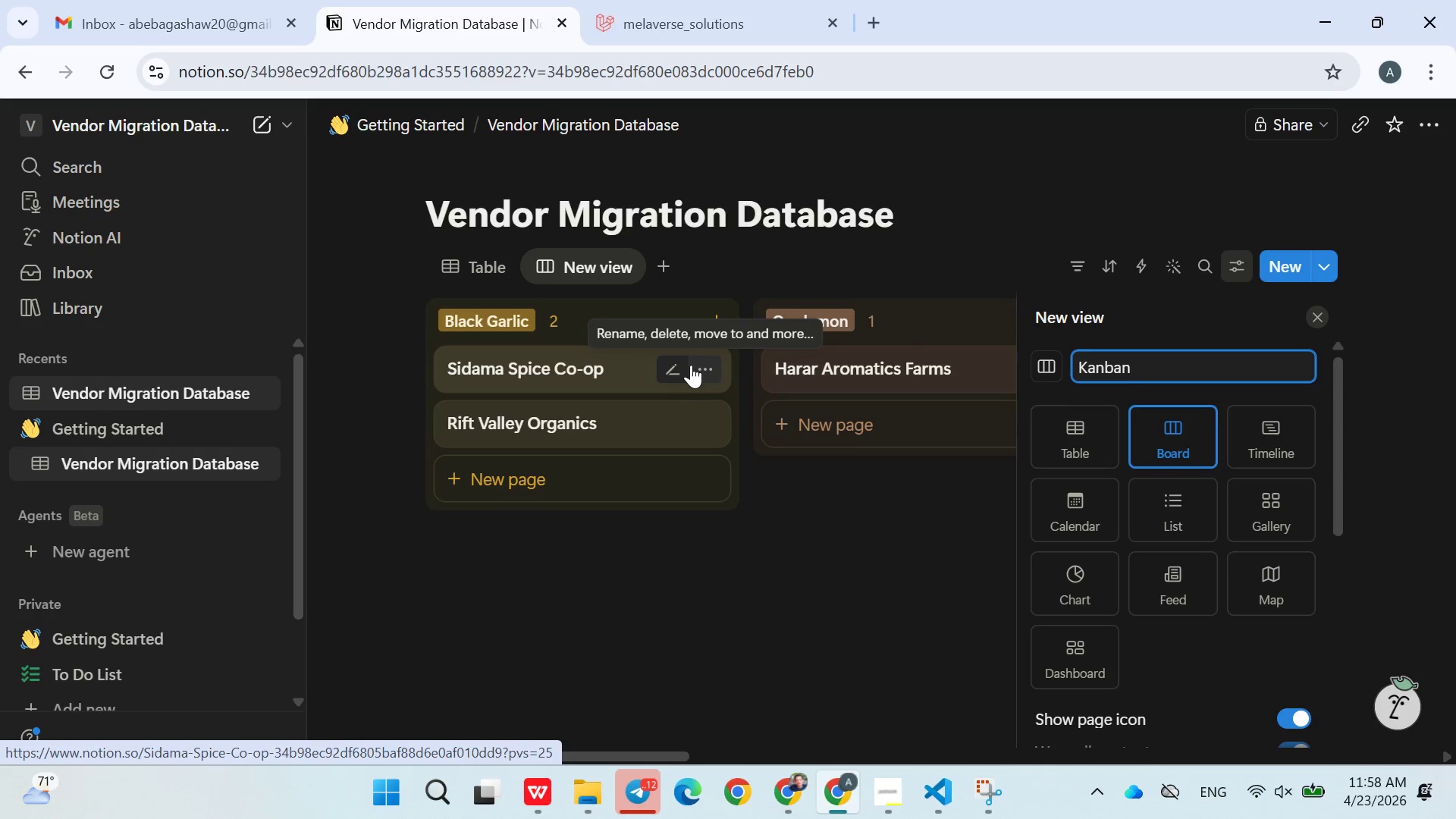 
key(Enter)
 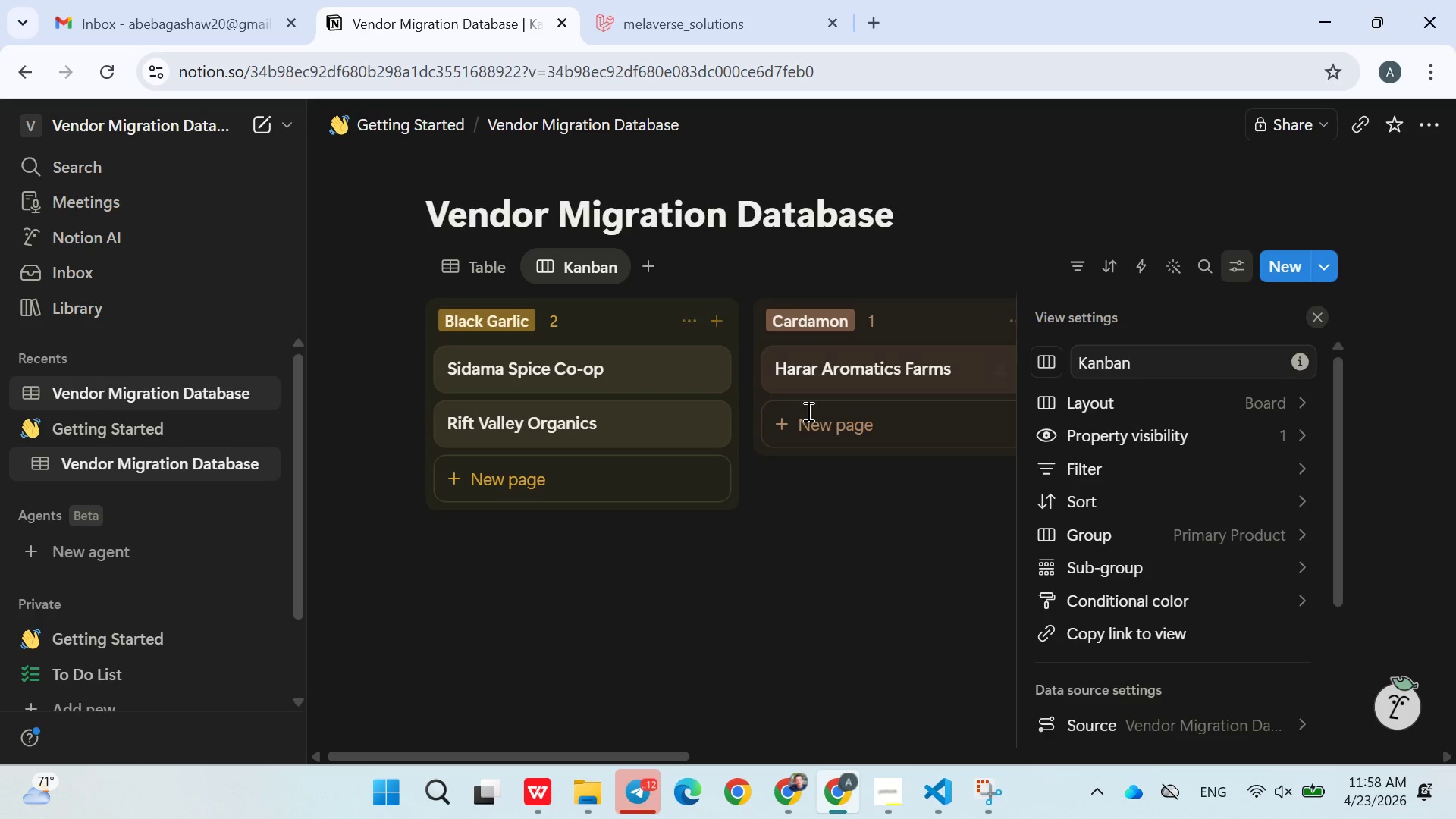 
left_click([827, 507])
 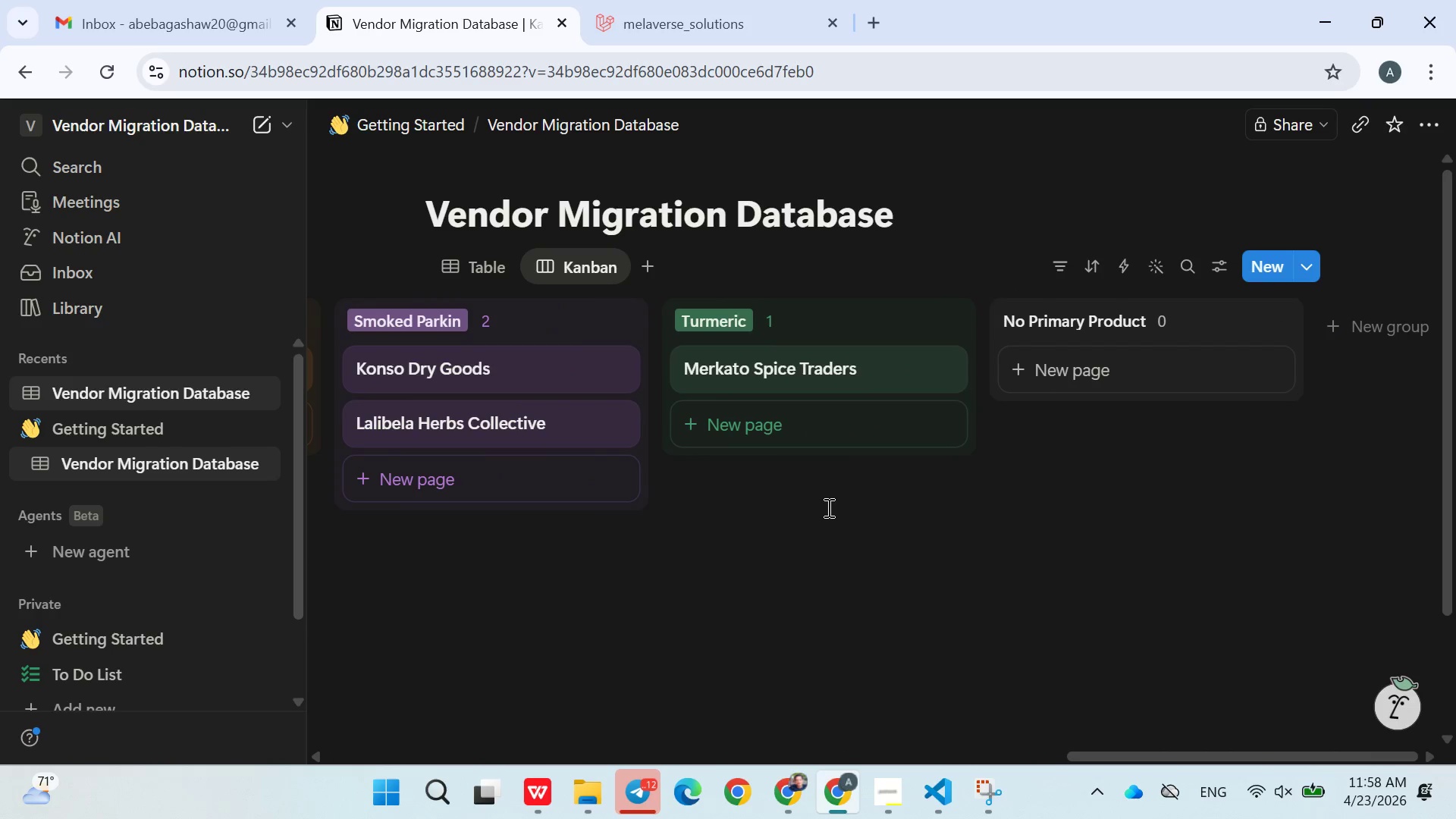 
wait(9.64)
 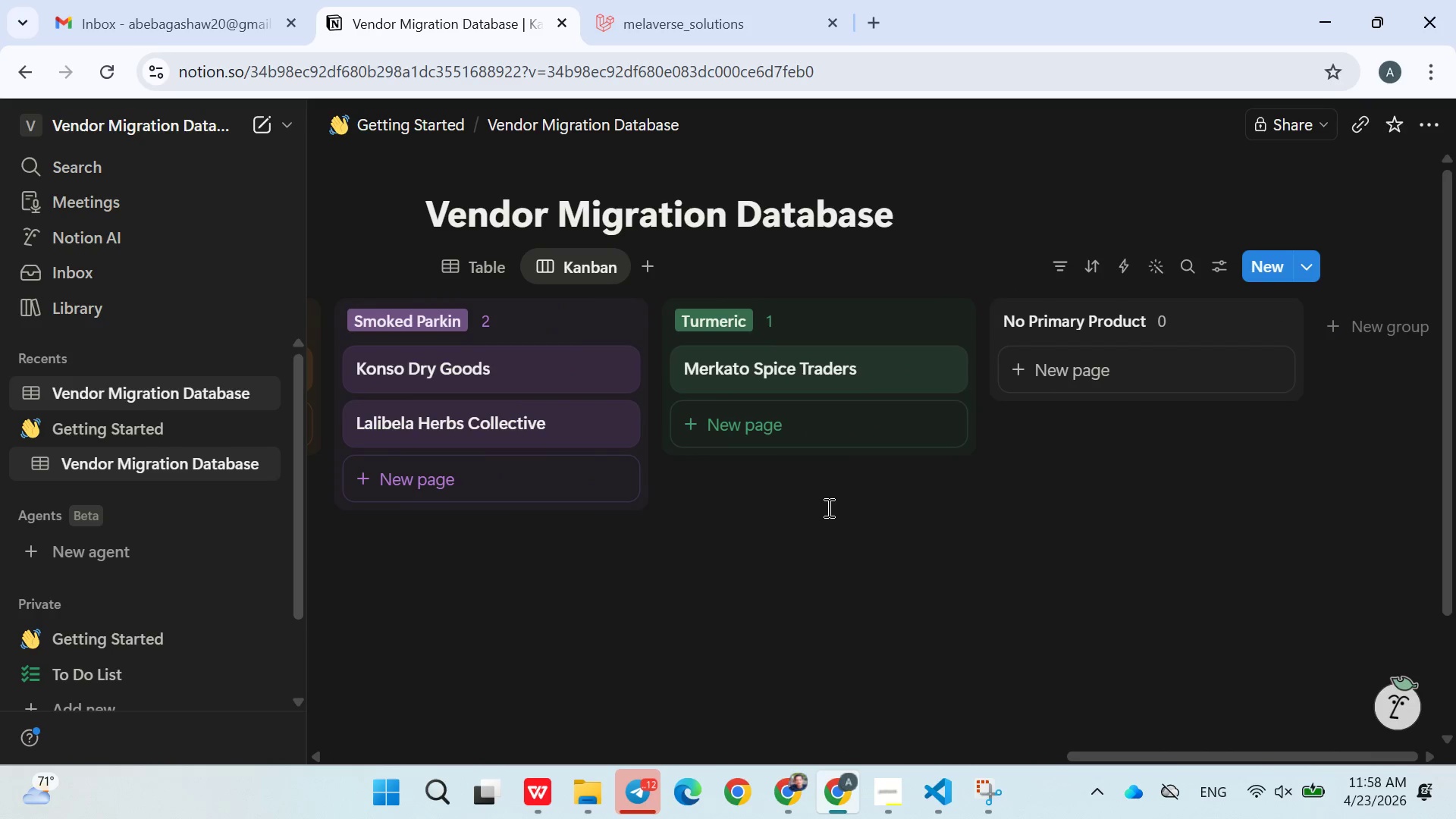 
left_click([1219, 269])
 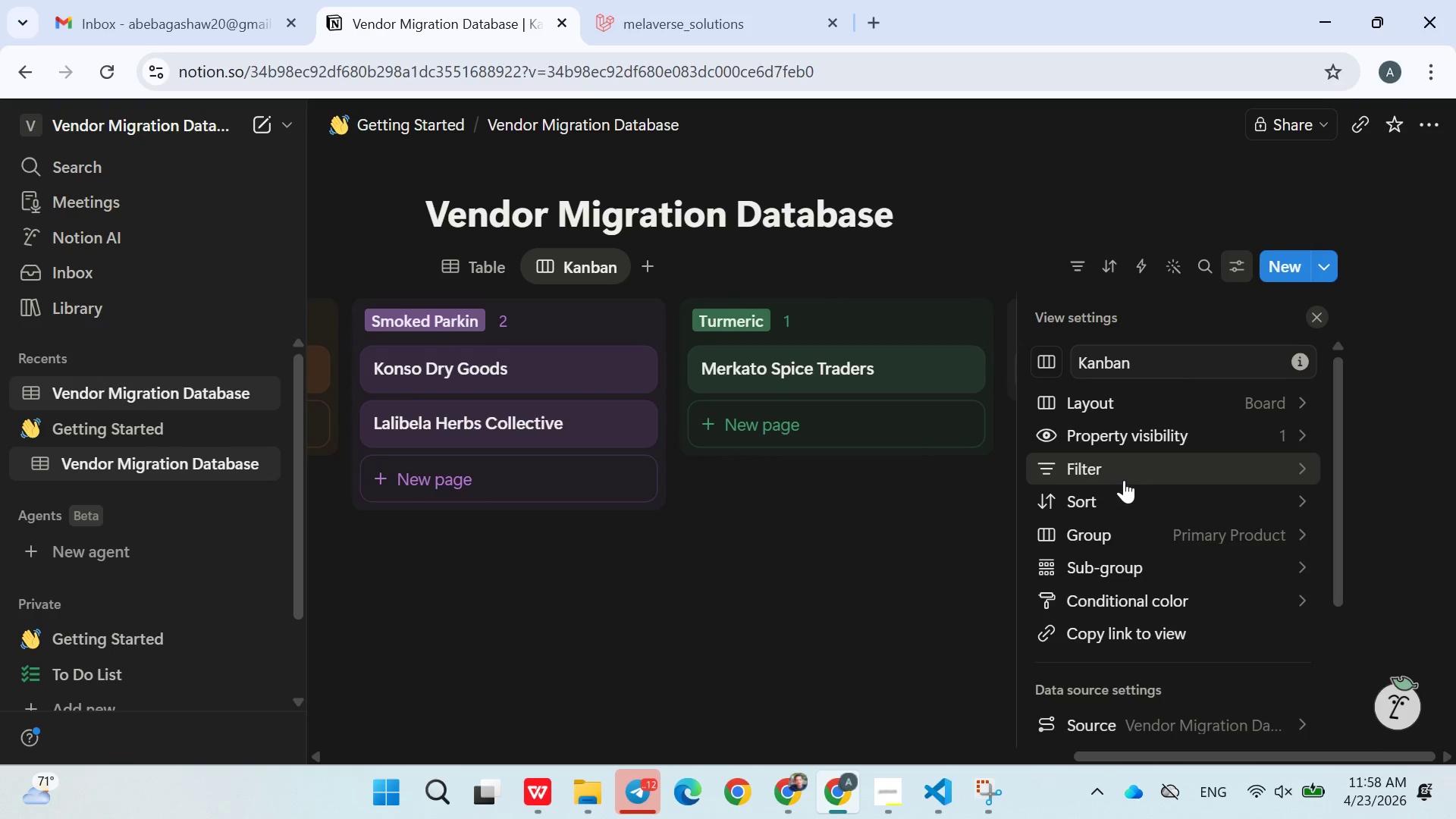 
left_click([1137, 519])
 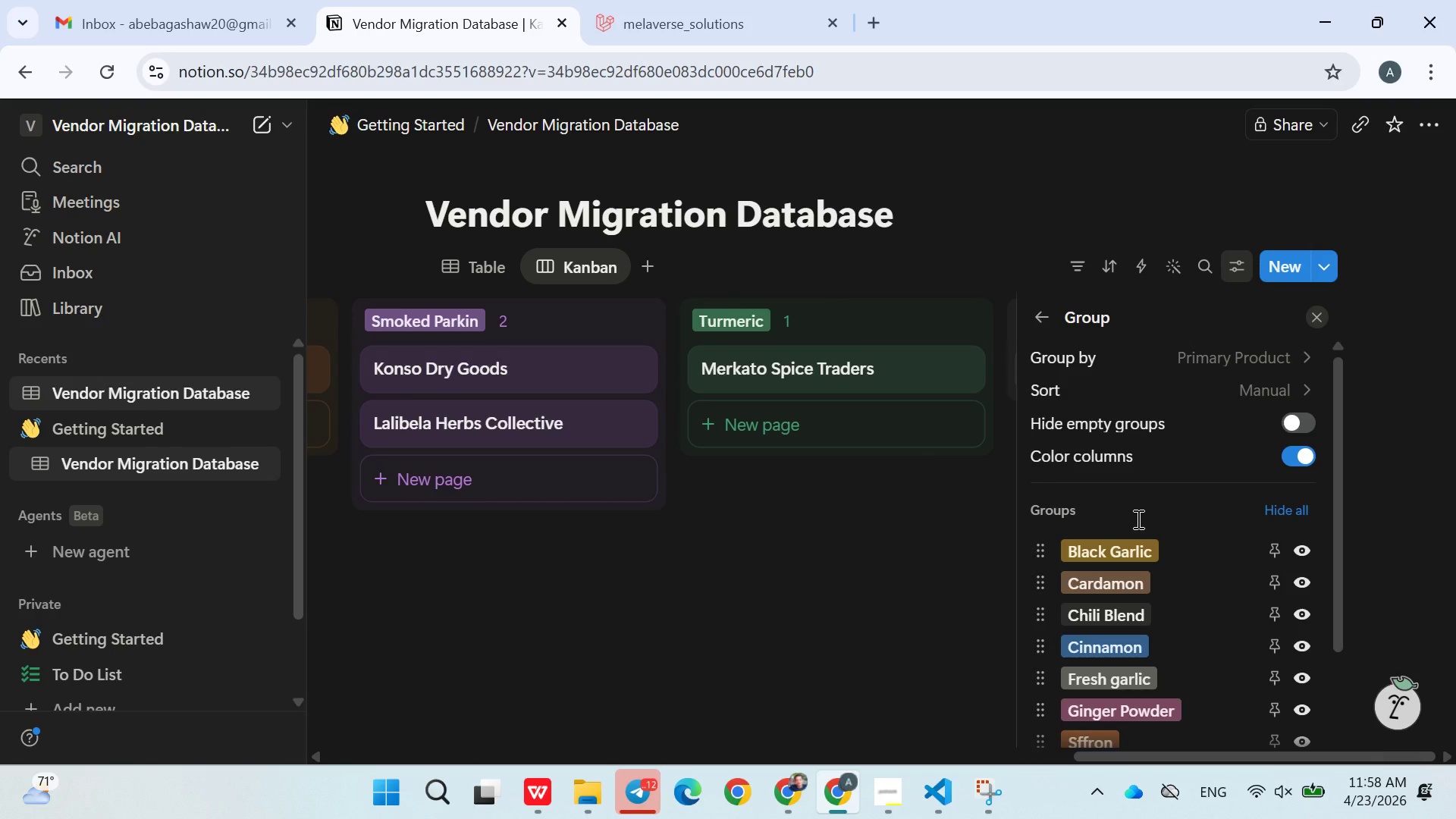 
wait(8.25)
 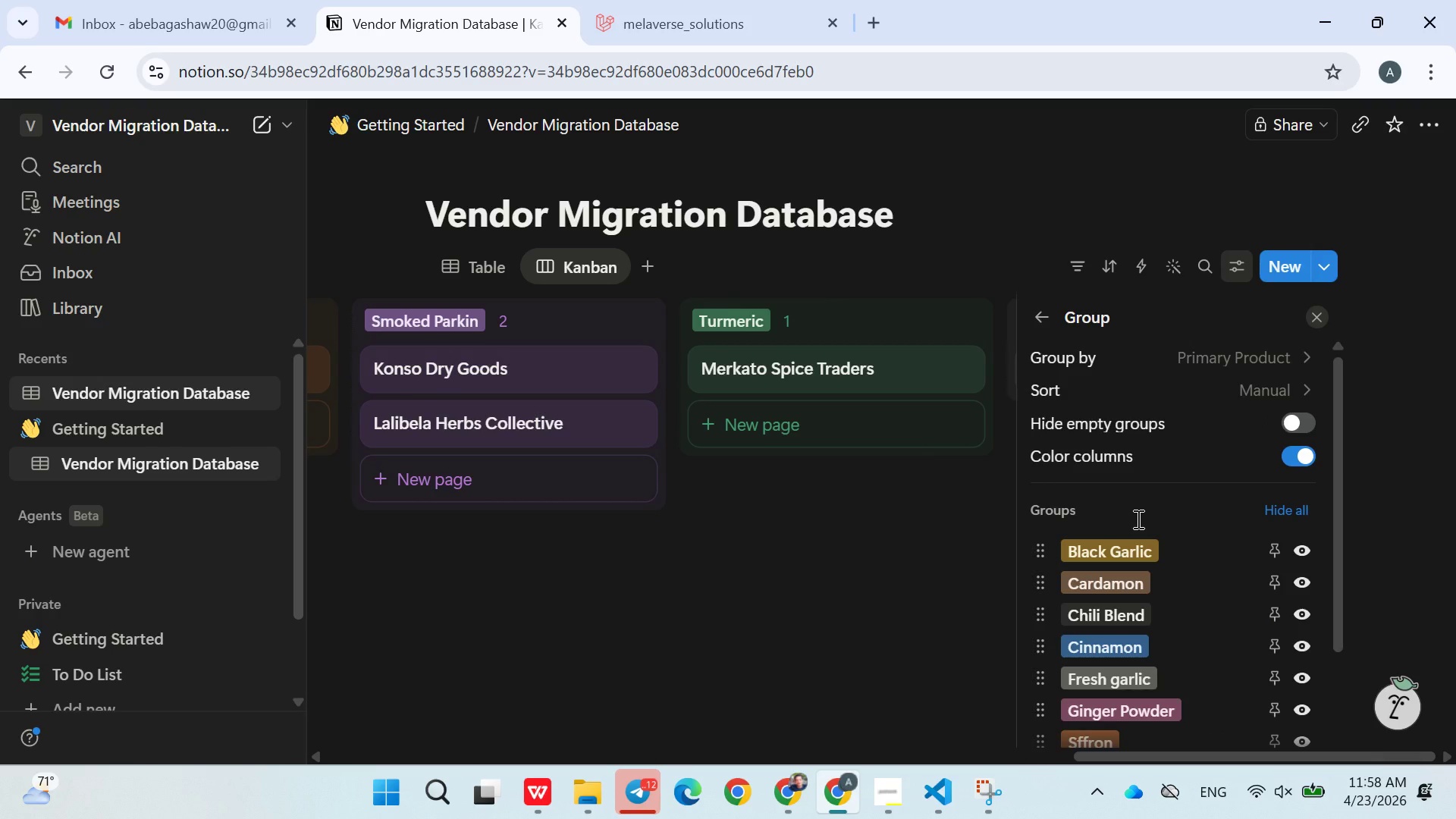 
left_click([1172, 356])
 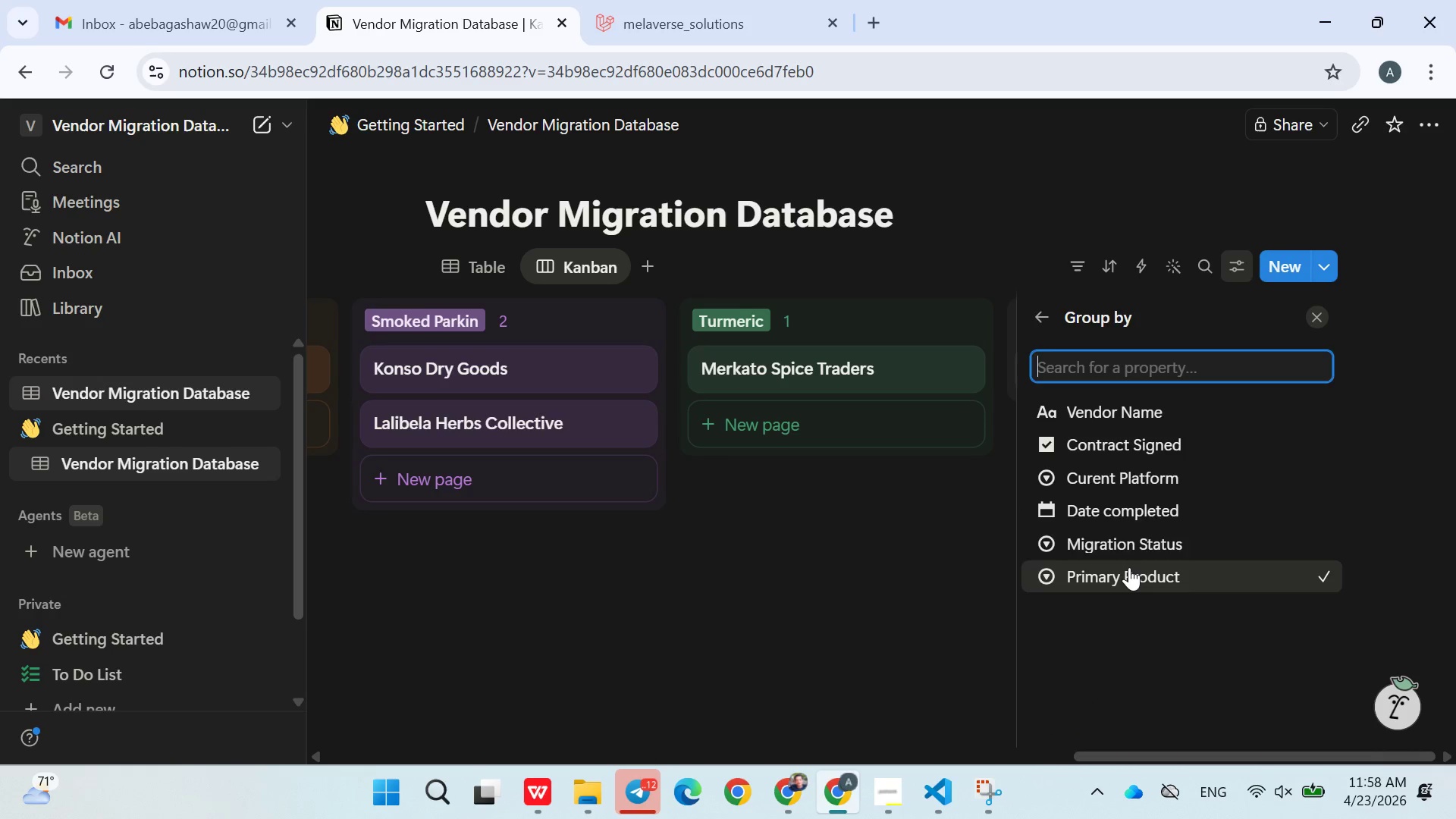 
left_click([1150, 541])
 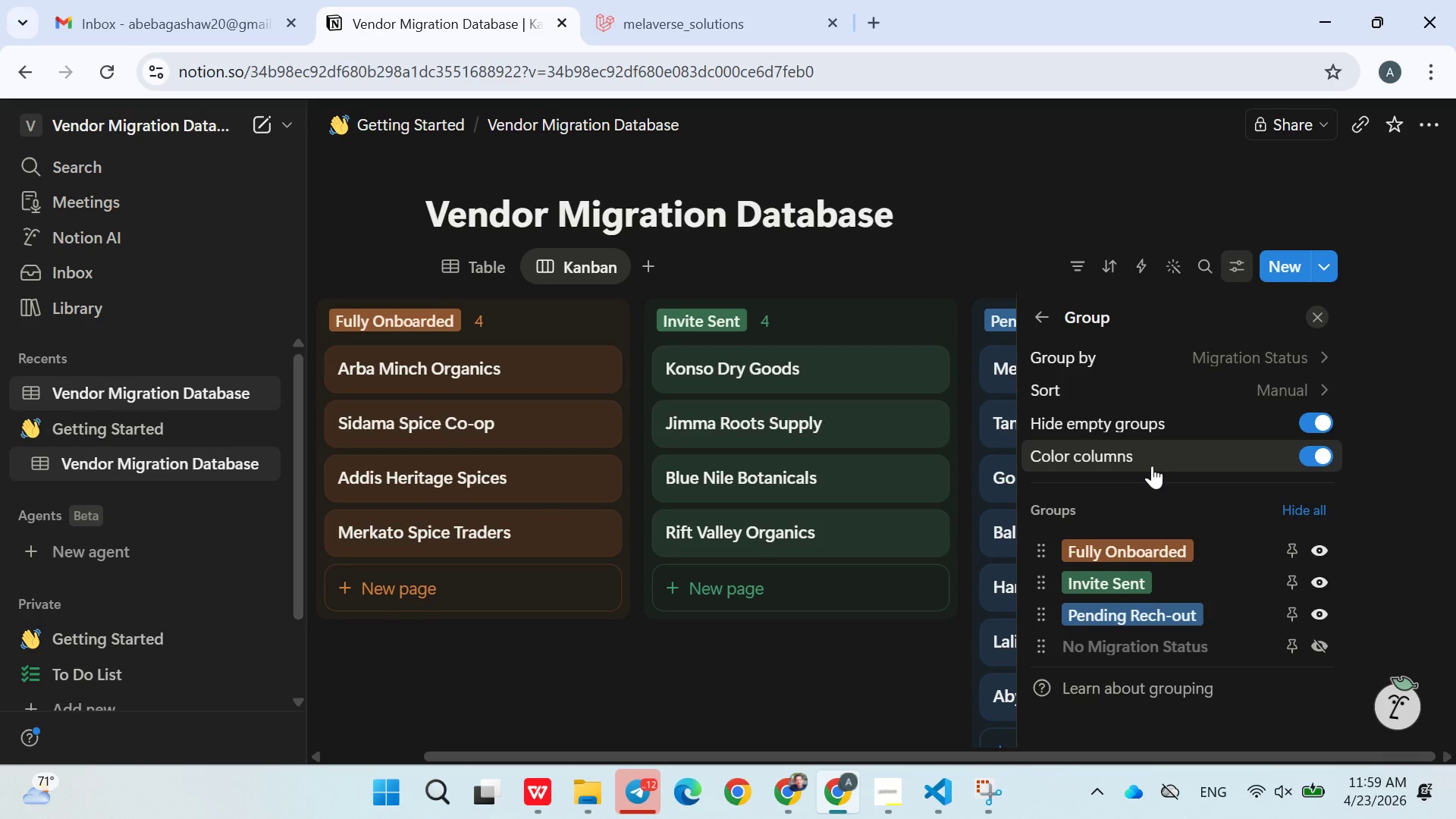 
wait(14.14)
 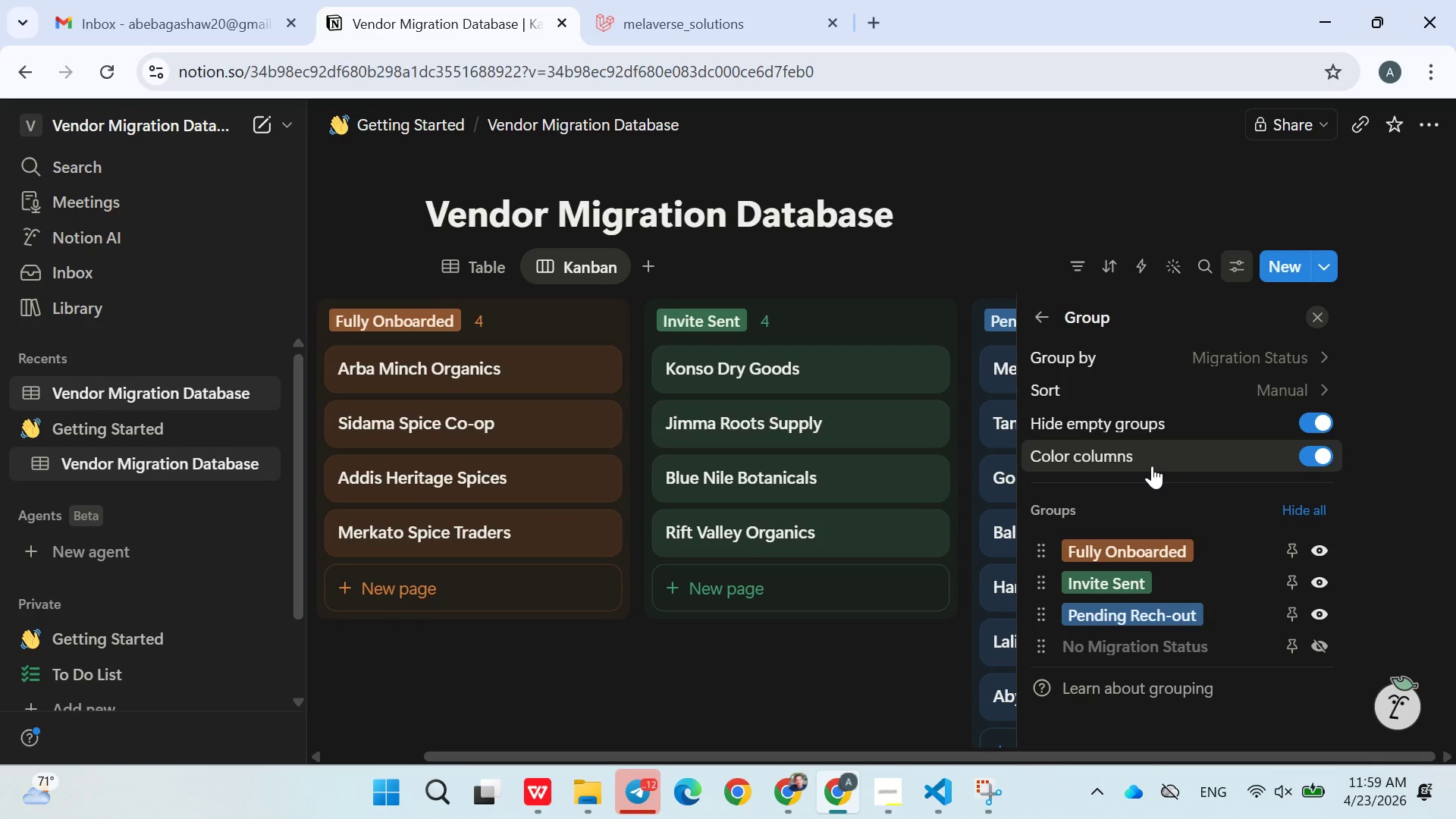 
left_click([1049, 318])
 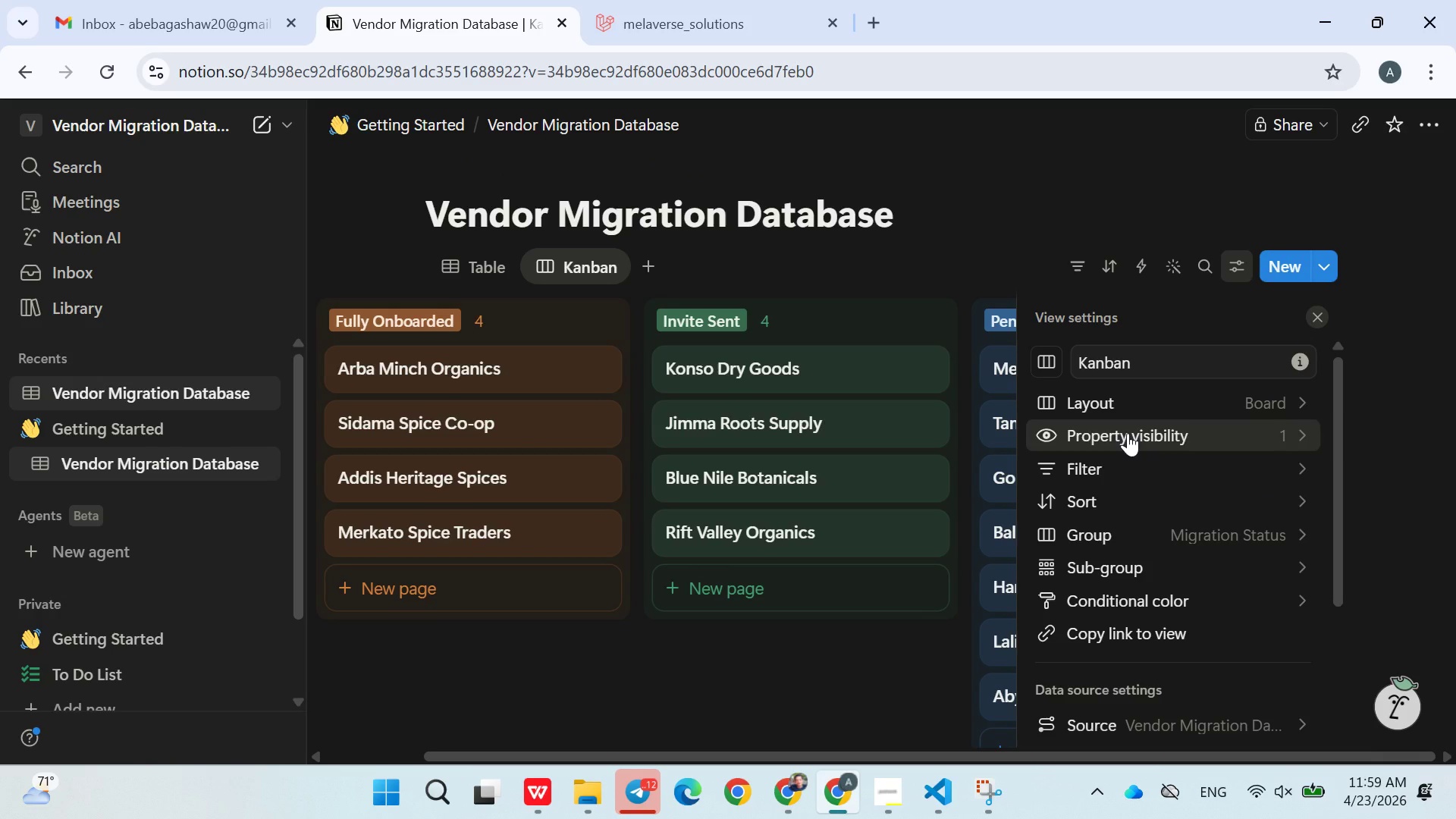 
wait(20.27)
 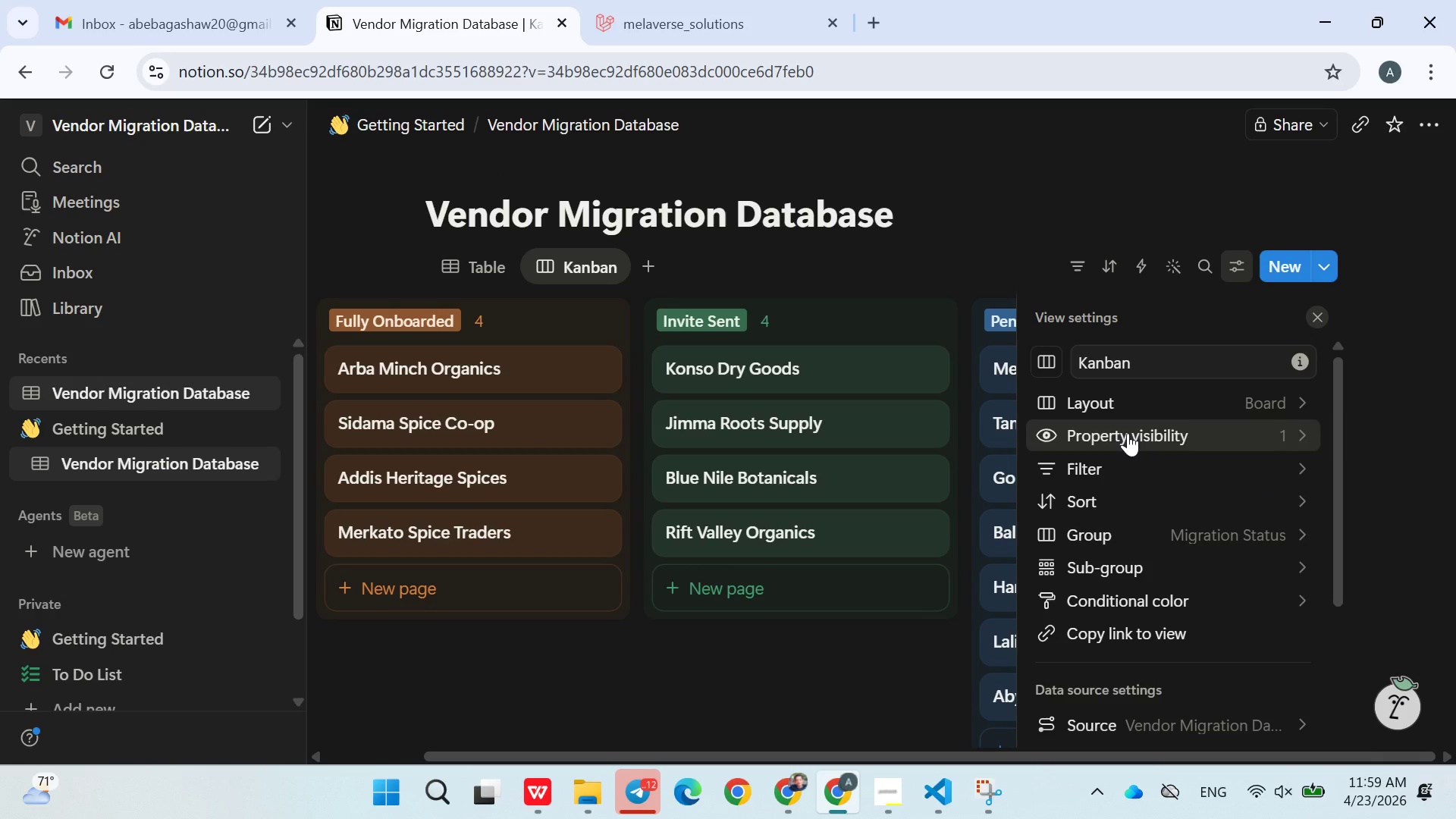 
left_click([923, 249])
 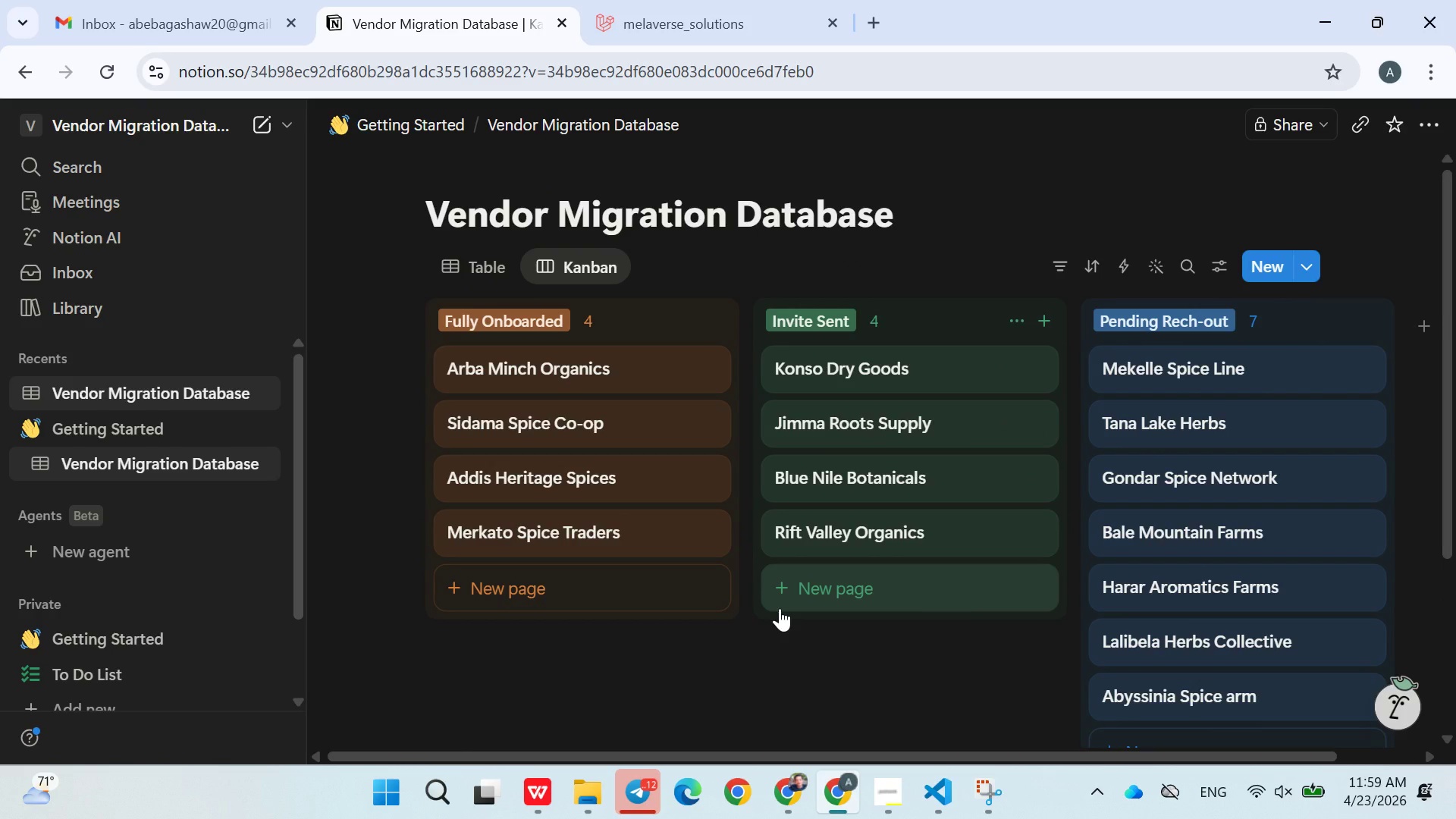 
wait(10.39)
 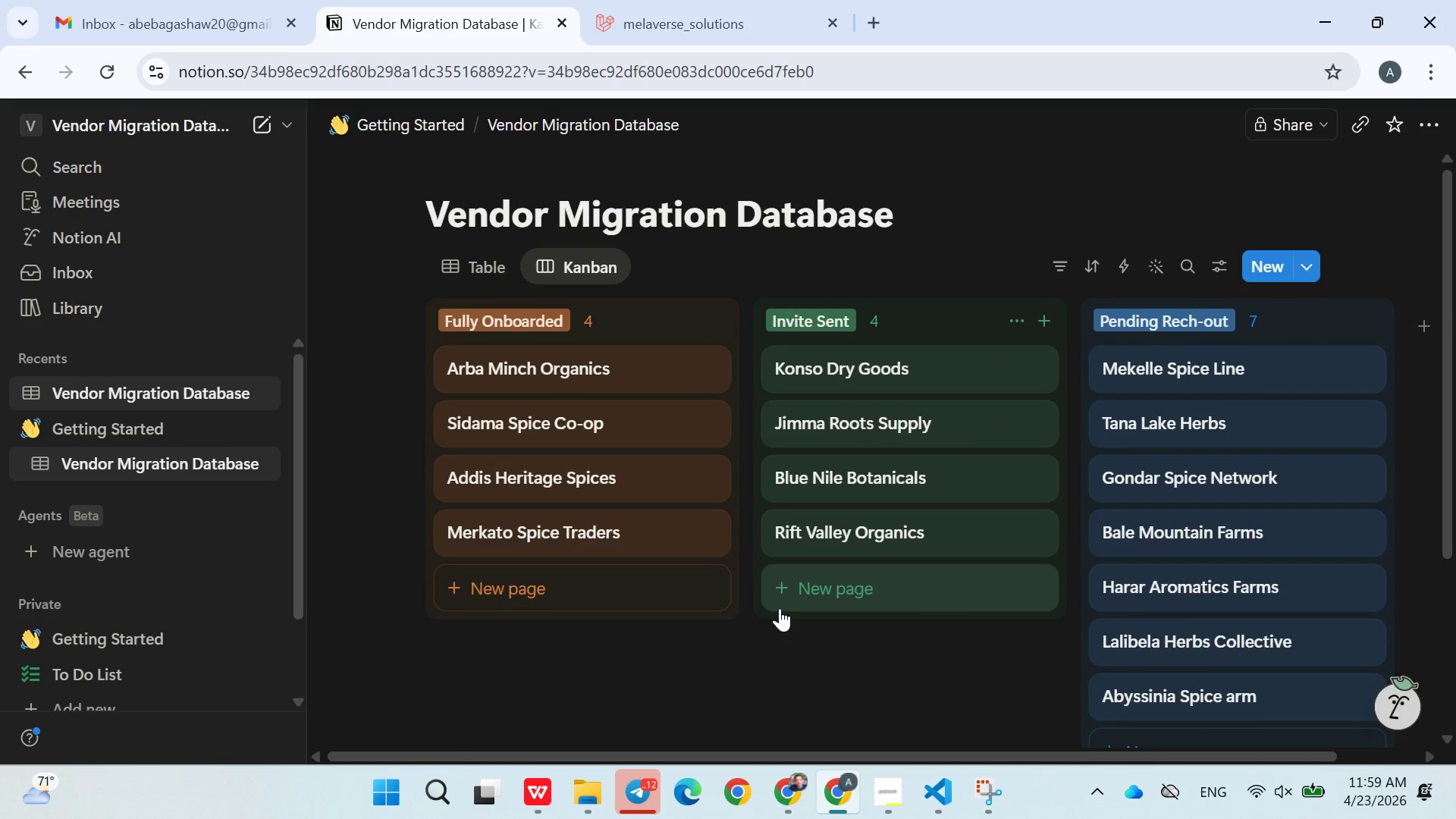 
left_click([651, 275])
 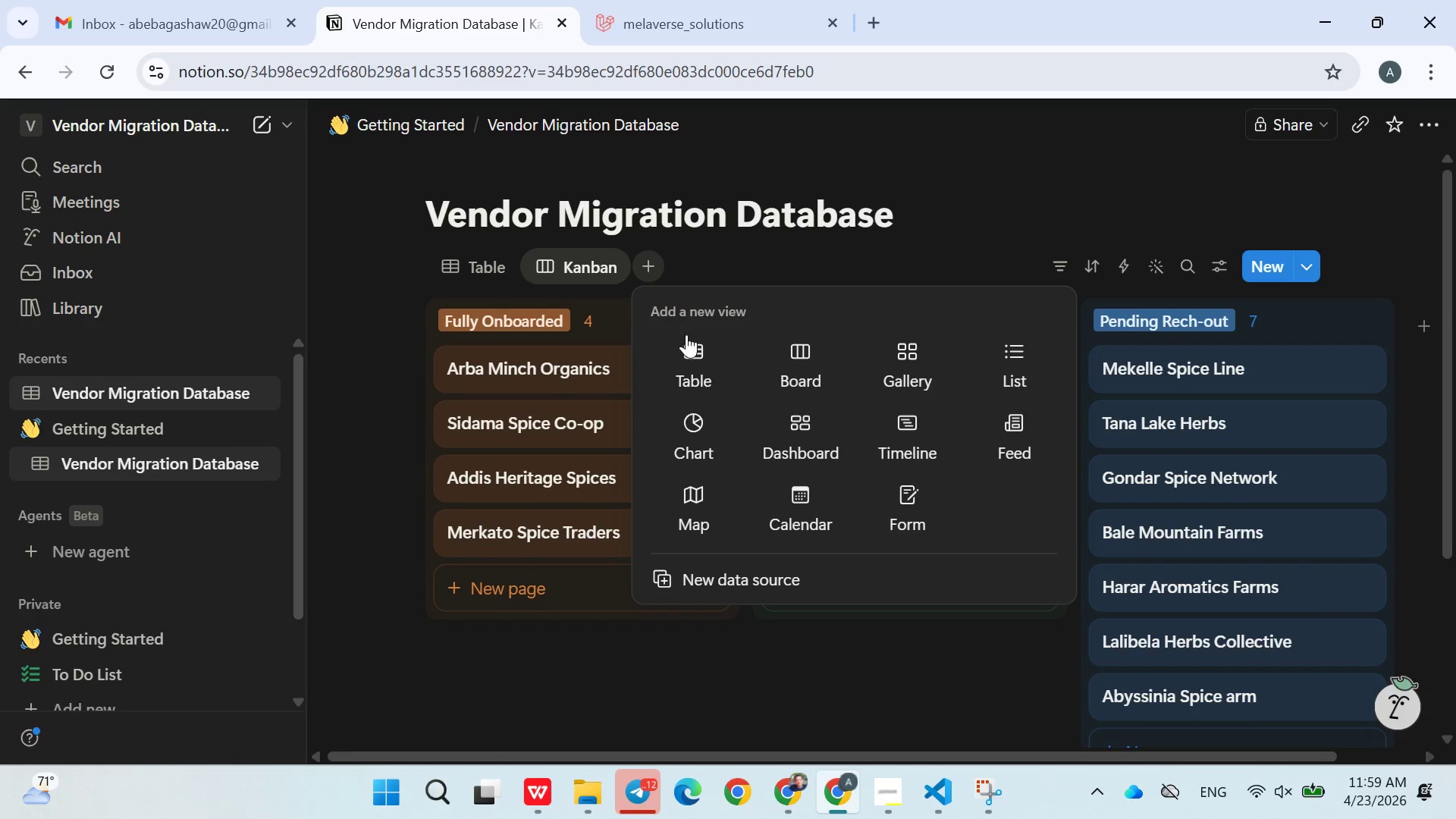 
left_click([695, 347])
 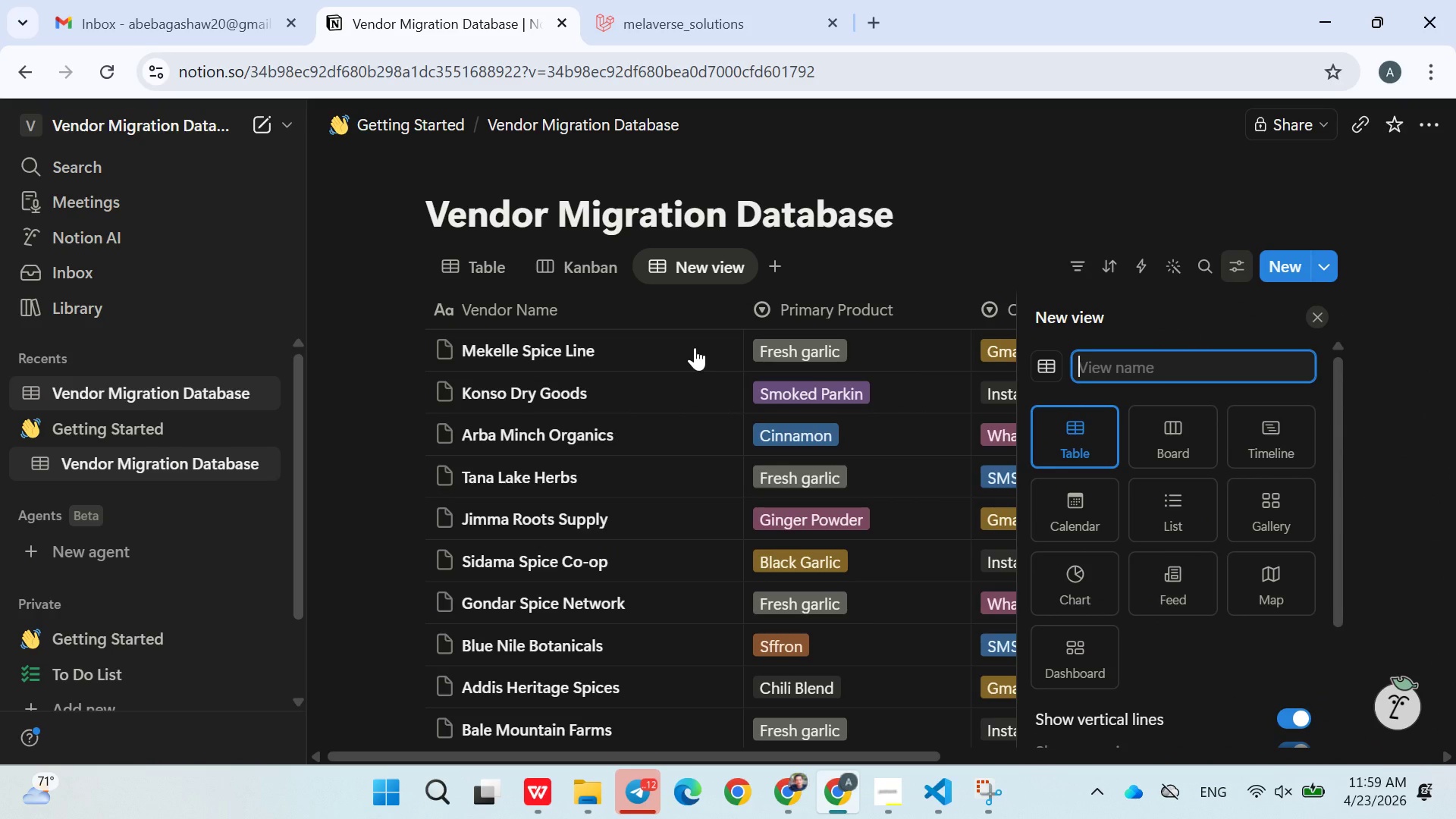 
wait(9.56)
 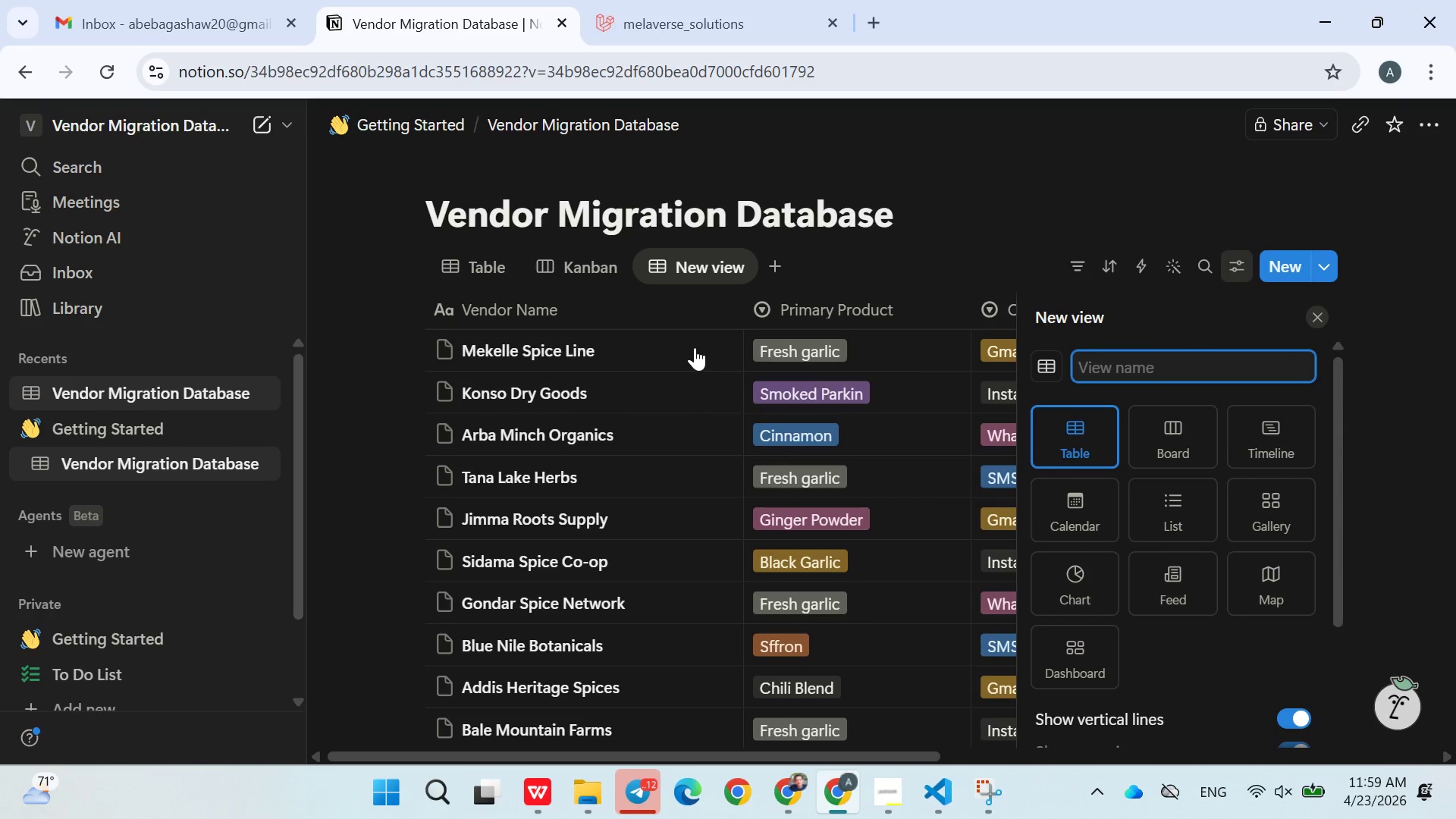 
type(Platform Audit)
 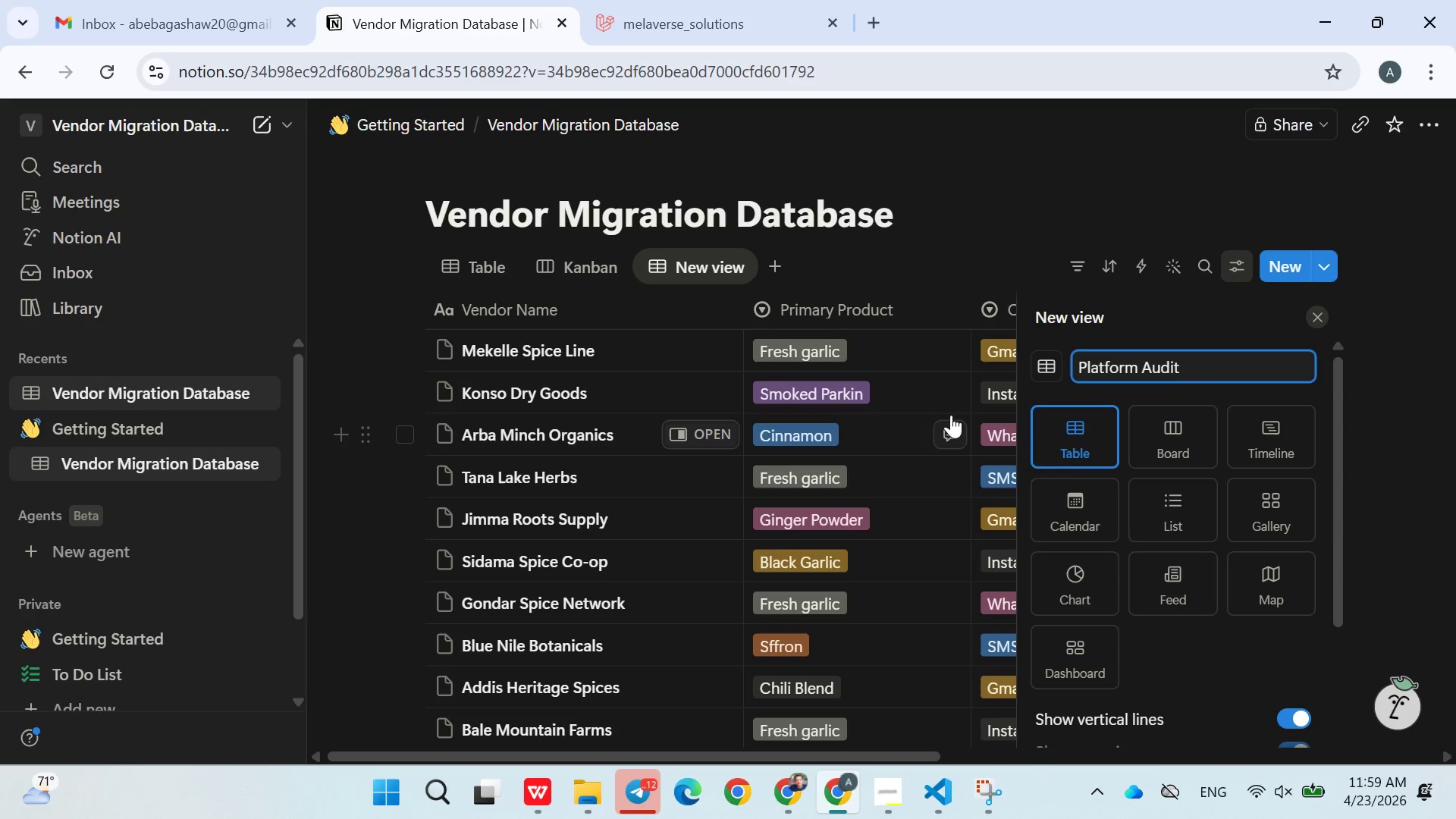 
key(Enter)
 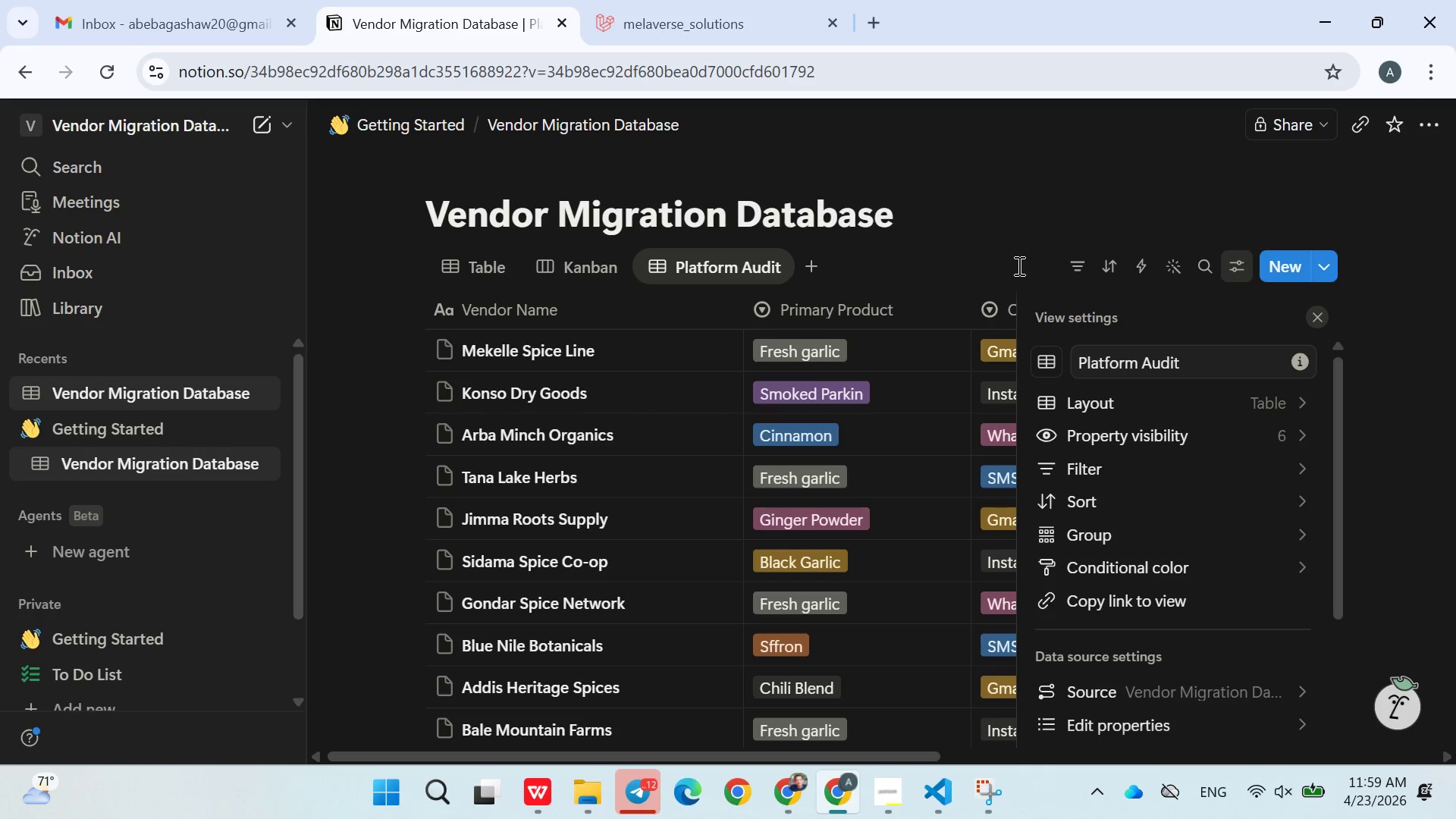 
left_click([1119, 199])
 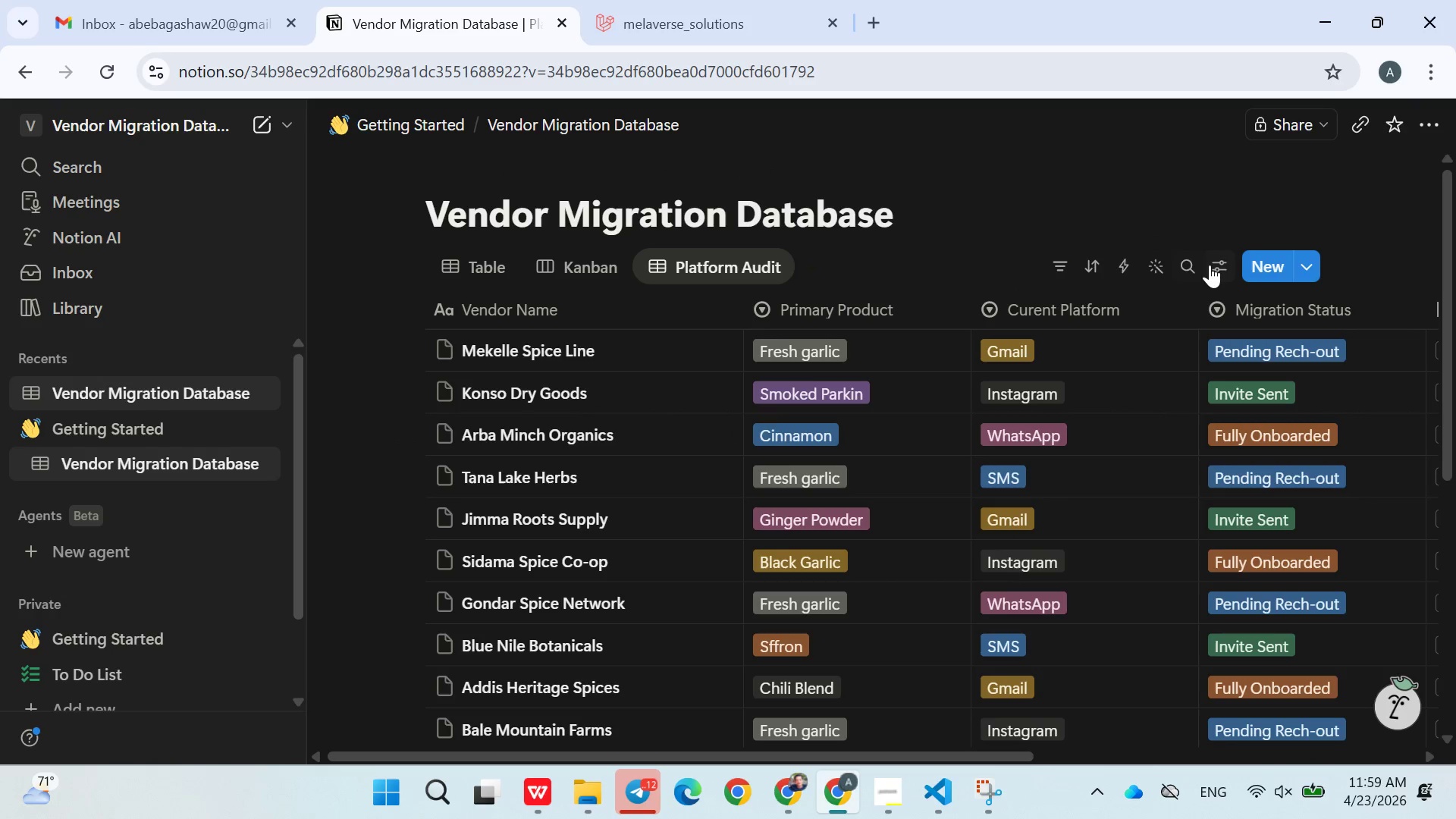 
left_click([1216, 270])
 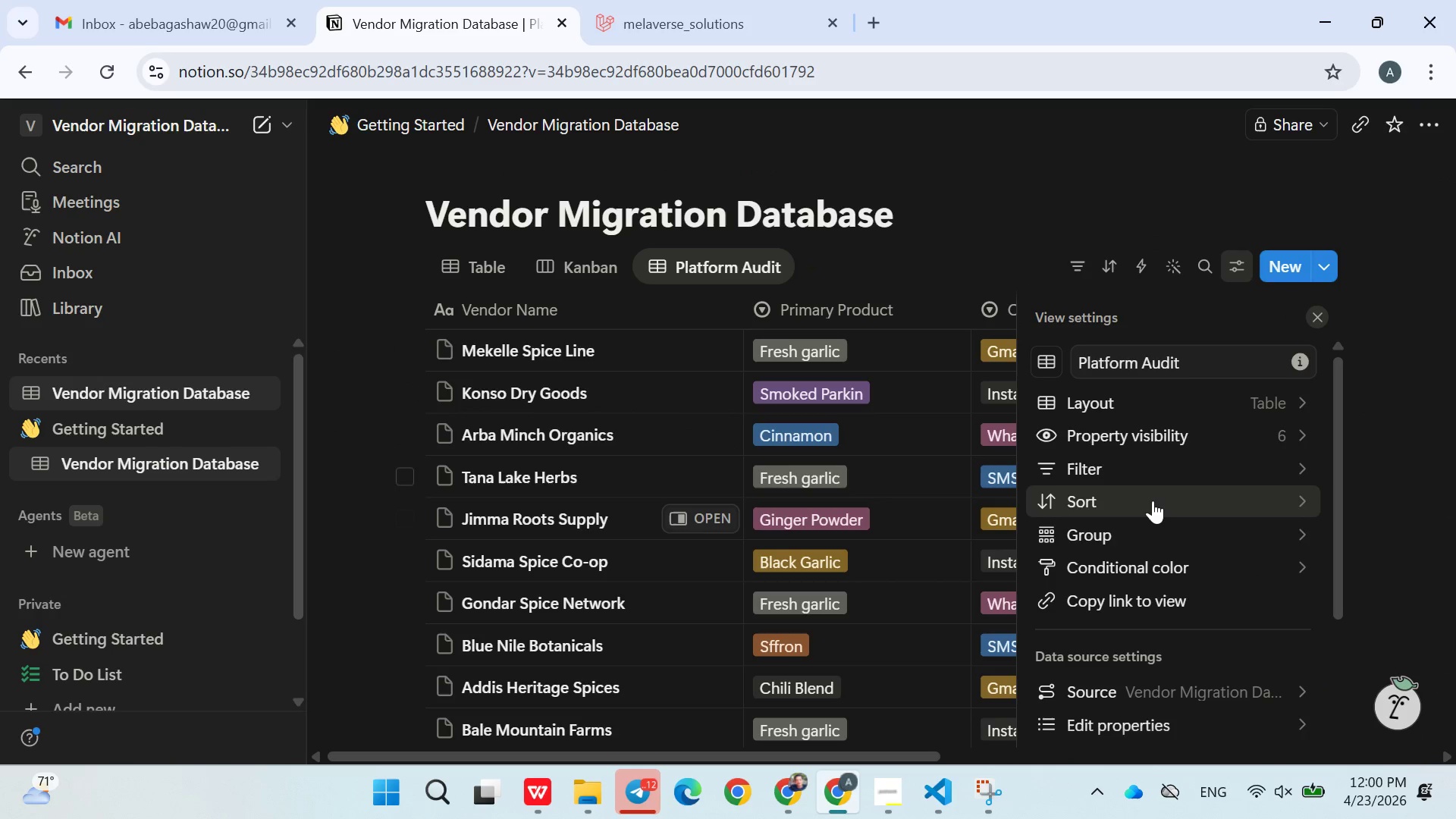 
wait(5.55)
 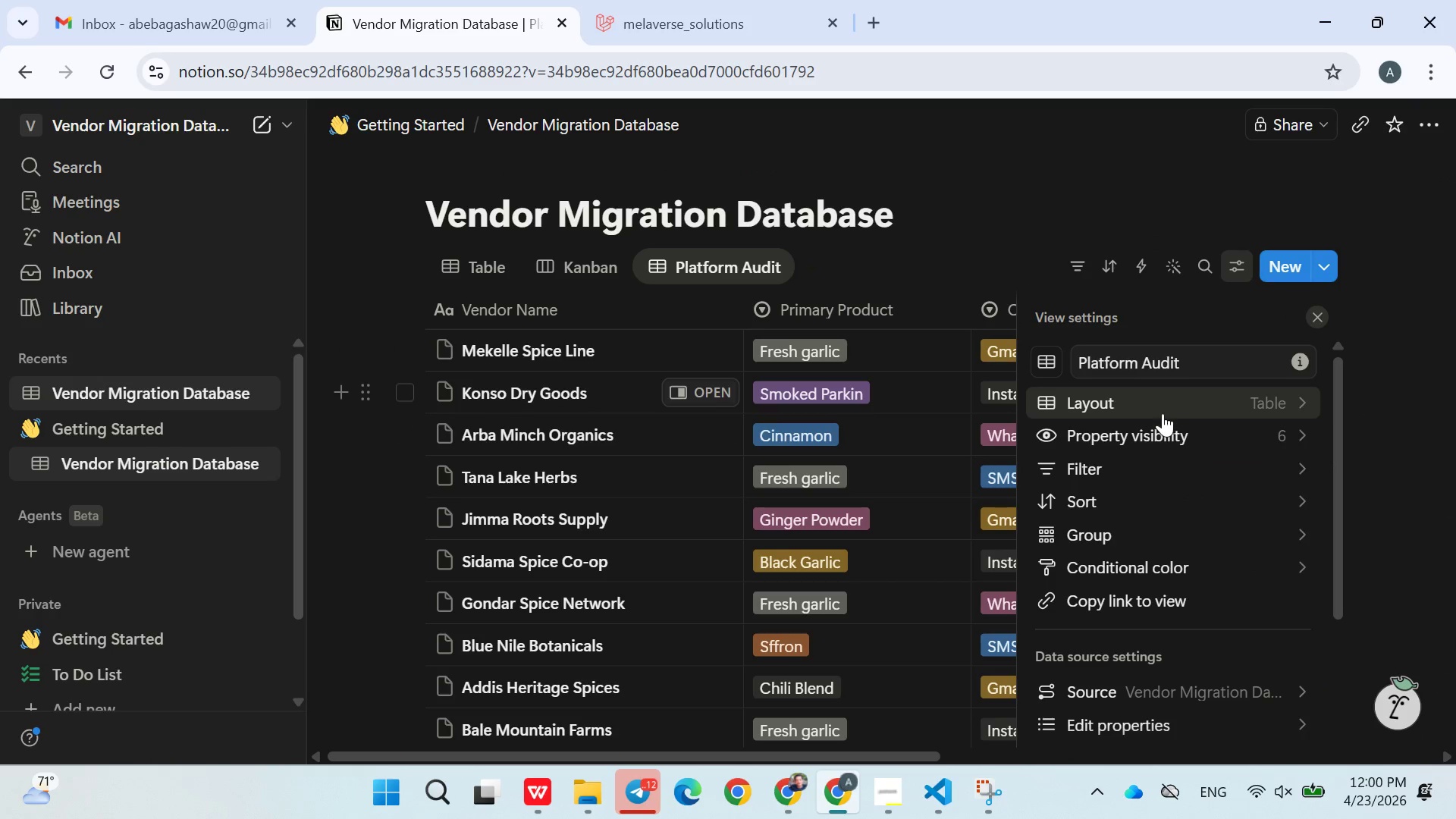 
left_click([1149, 509])
 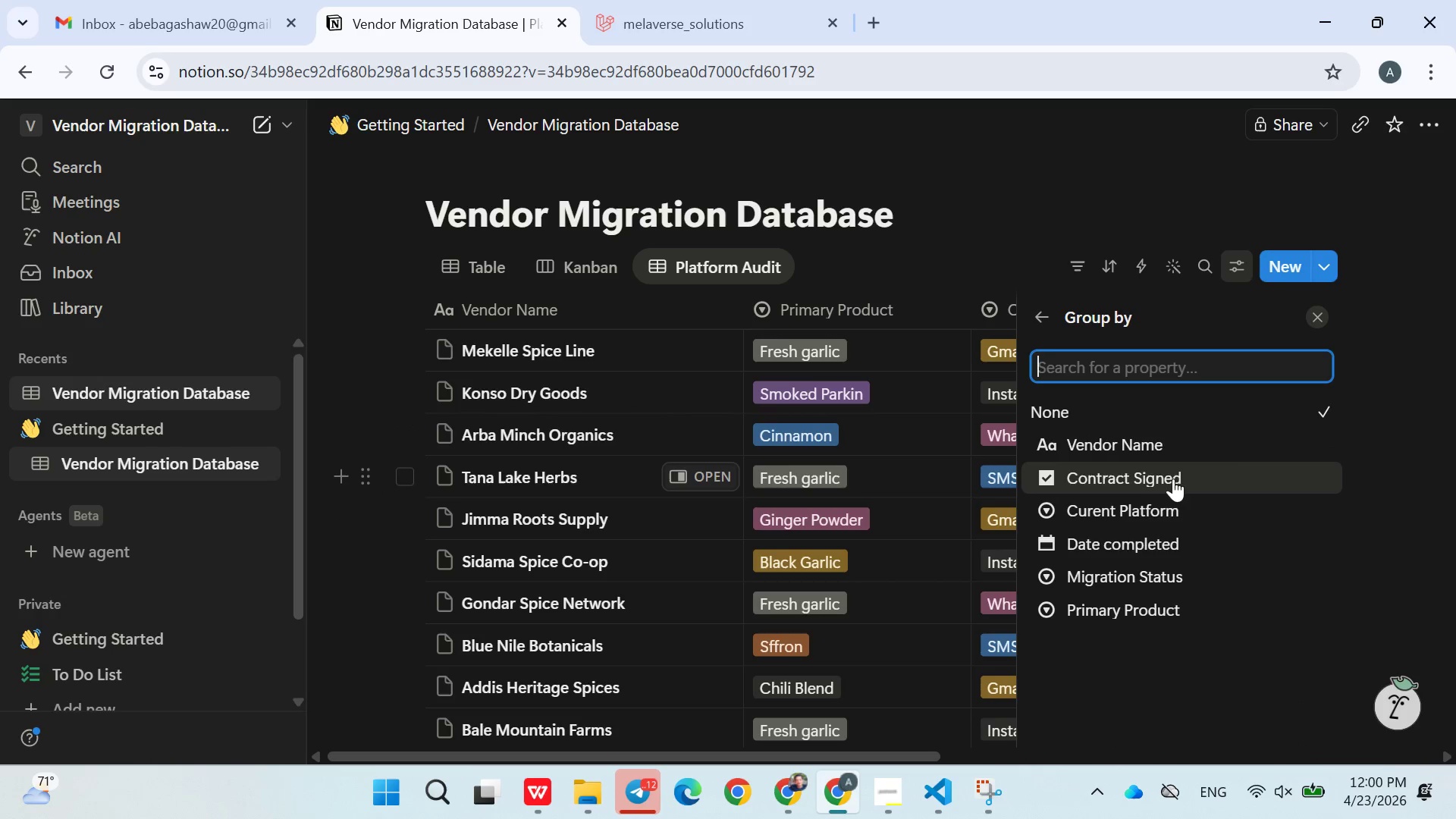 
wait(6.16)
 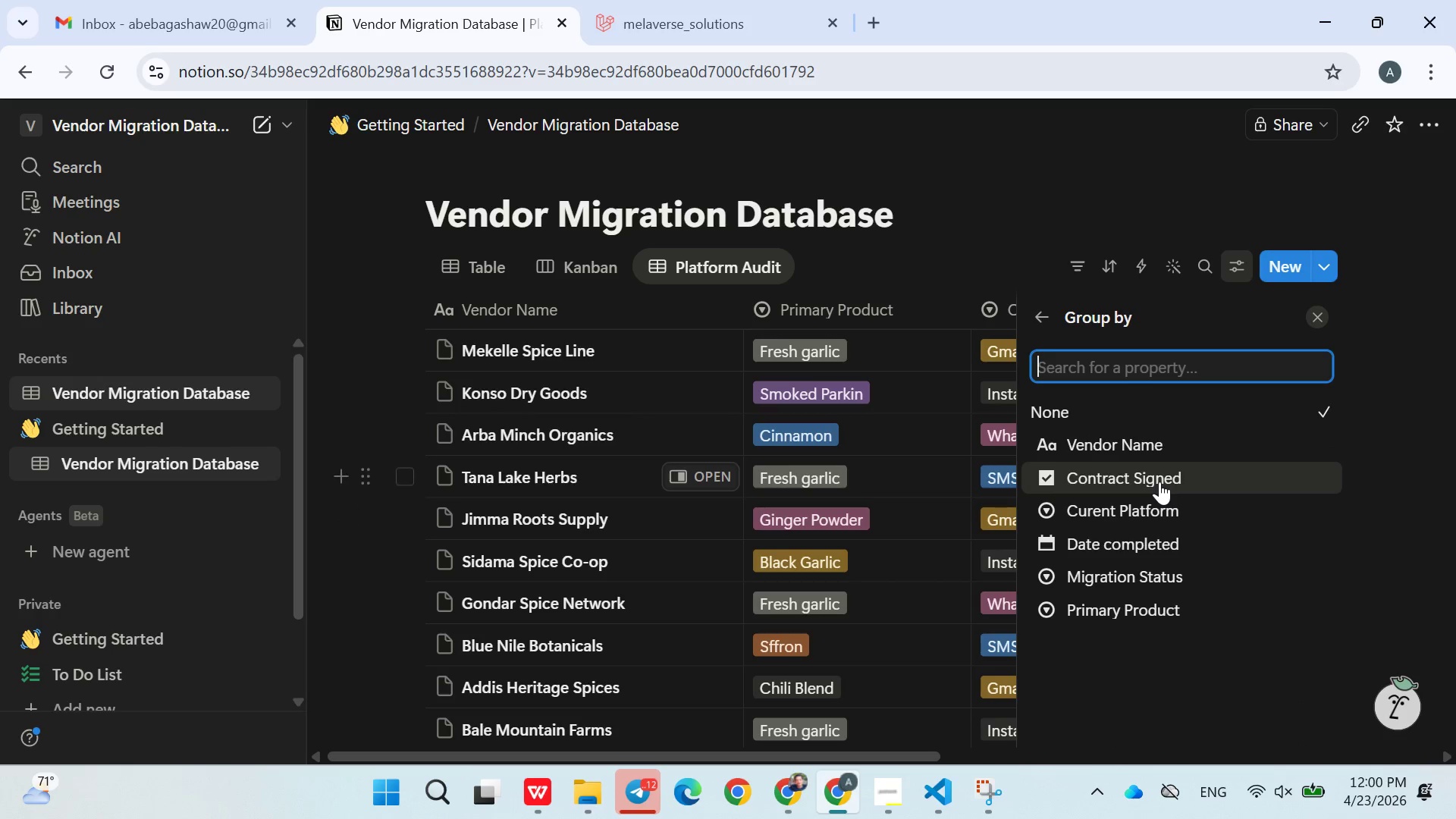 
left_click([1127, 513])
 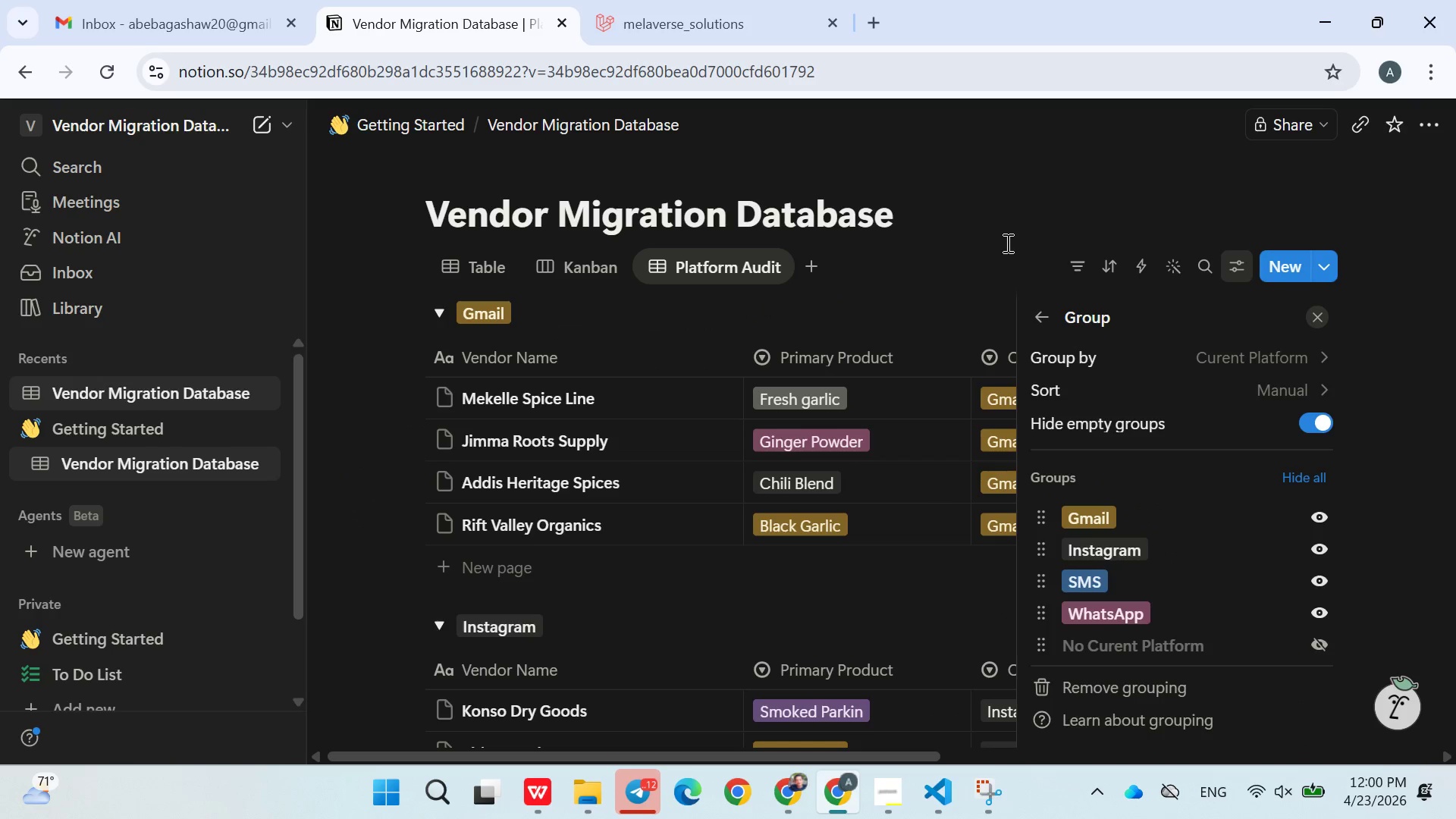 
left_click([1003, 208])
 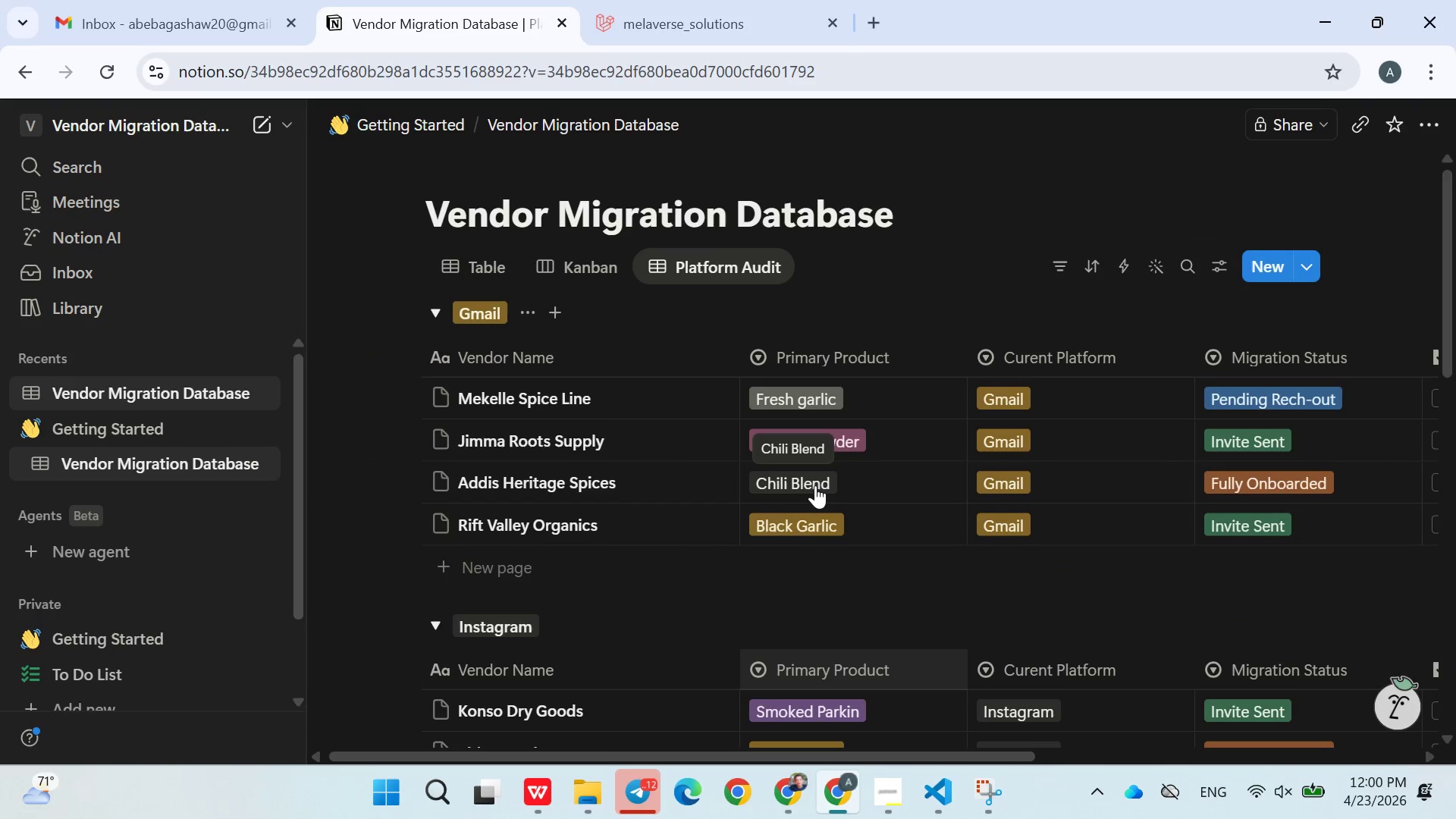 
wait(26.25)
 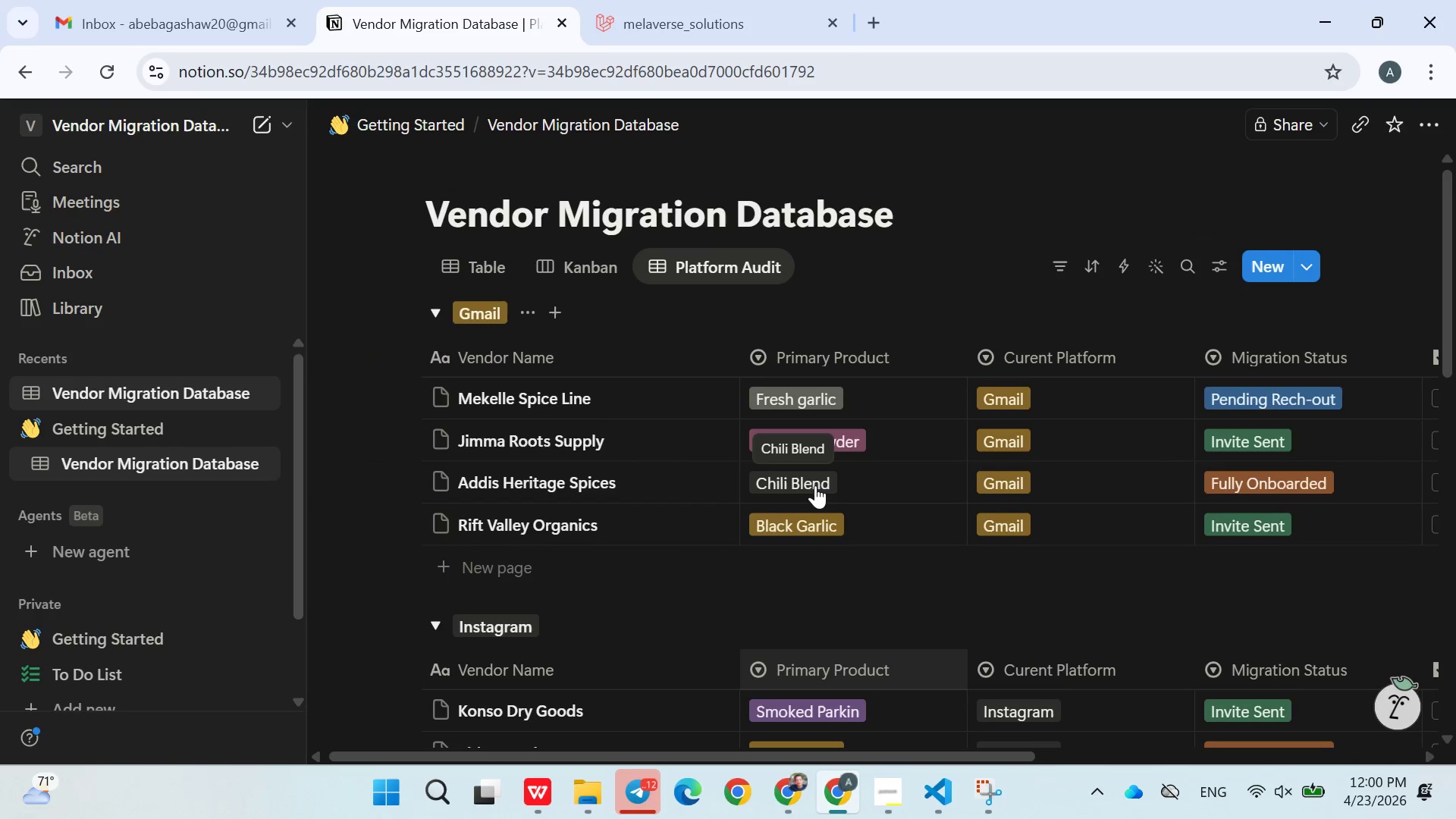 
left_click([904, 794])